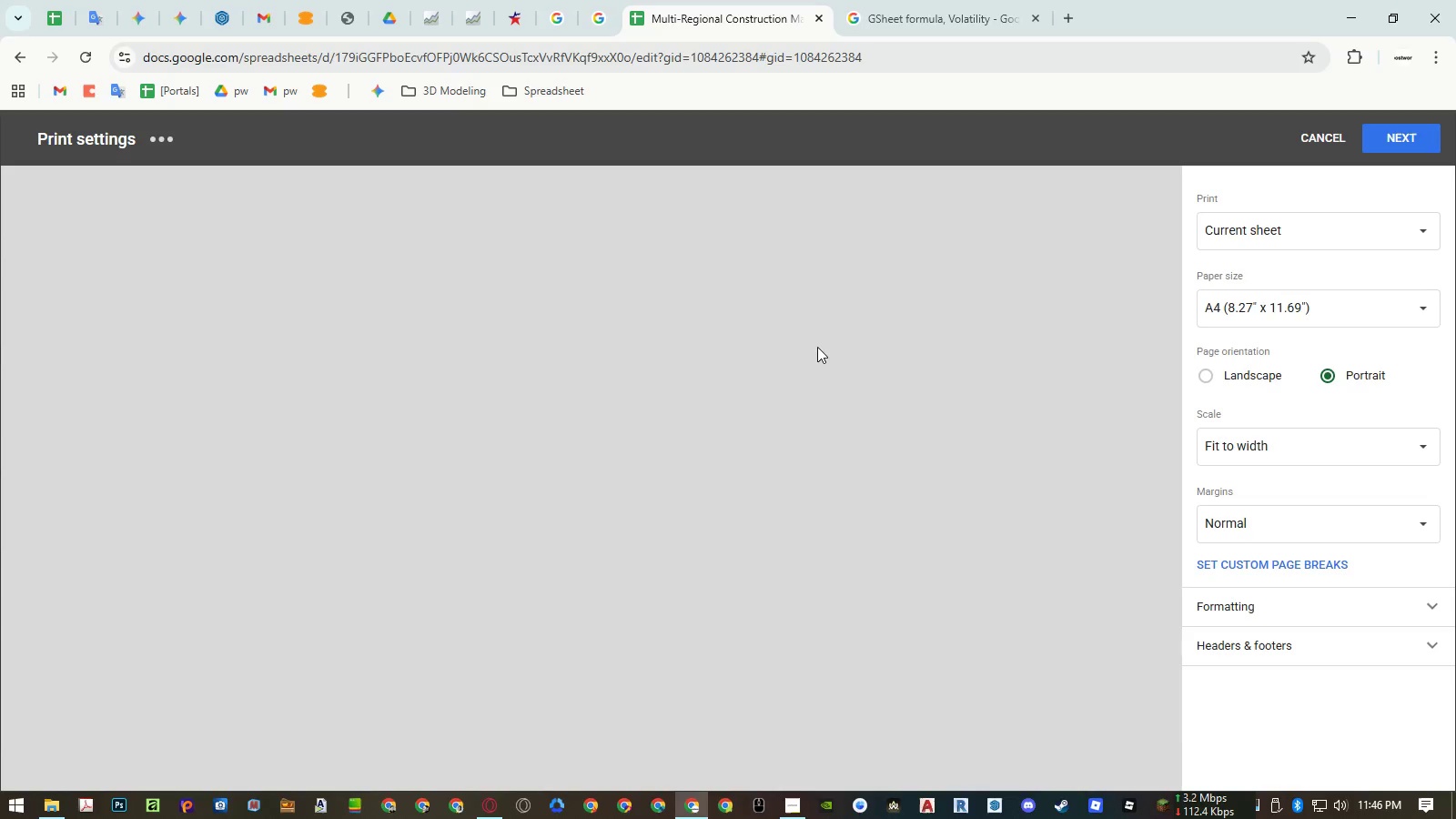 
key(Control+P)
 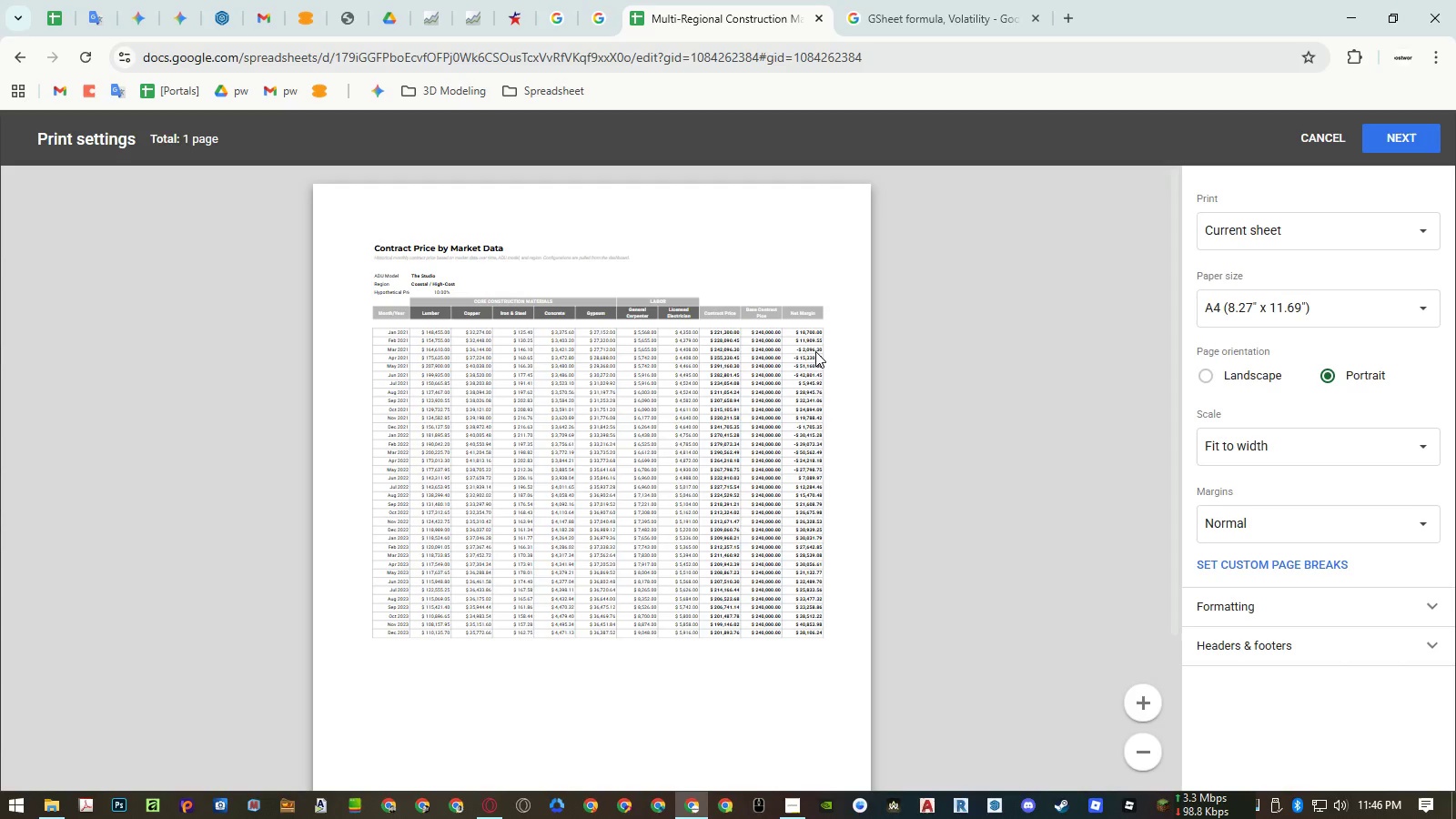 
key(Escape)
 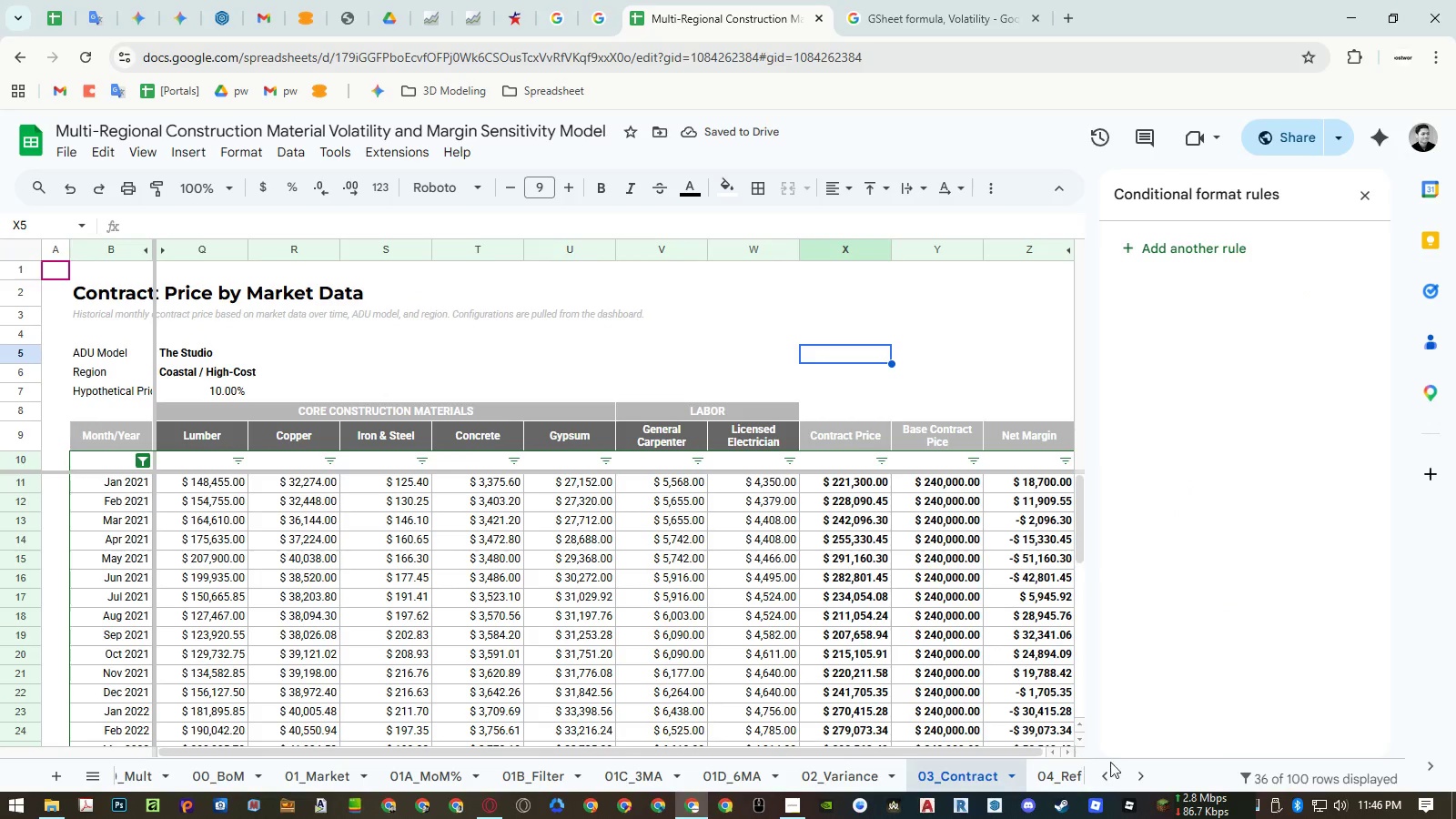 
double_click([1138, 771])
 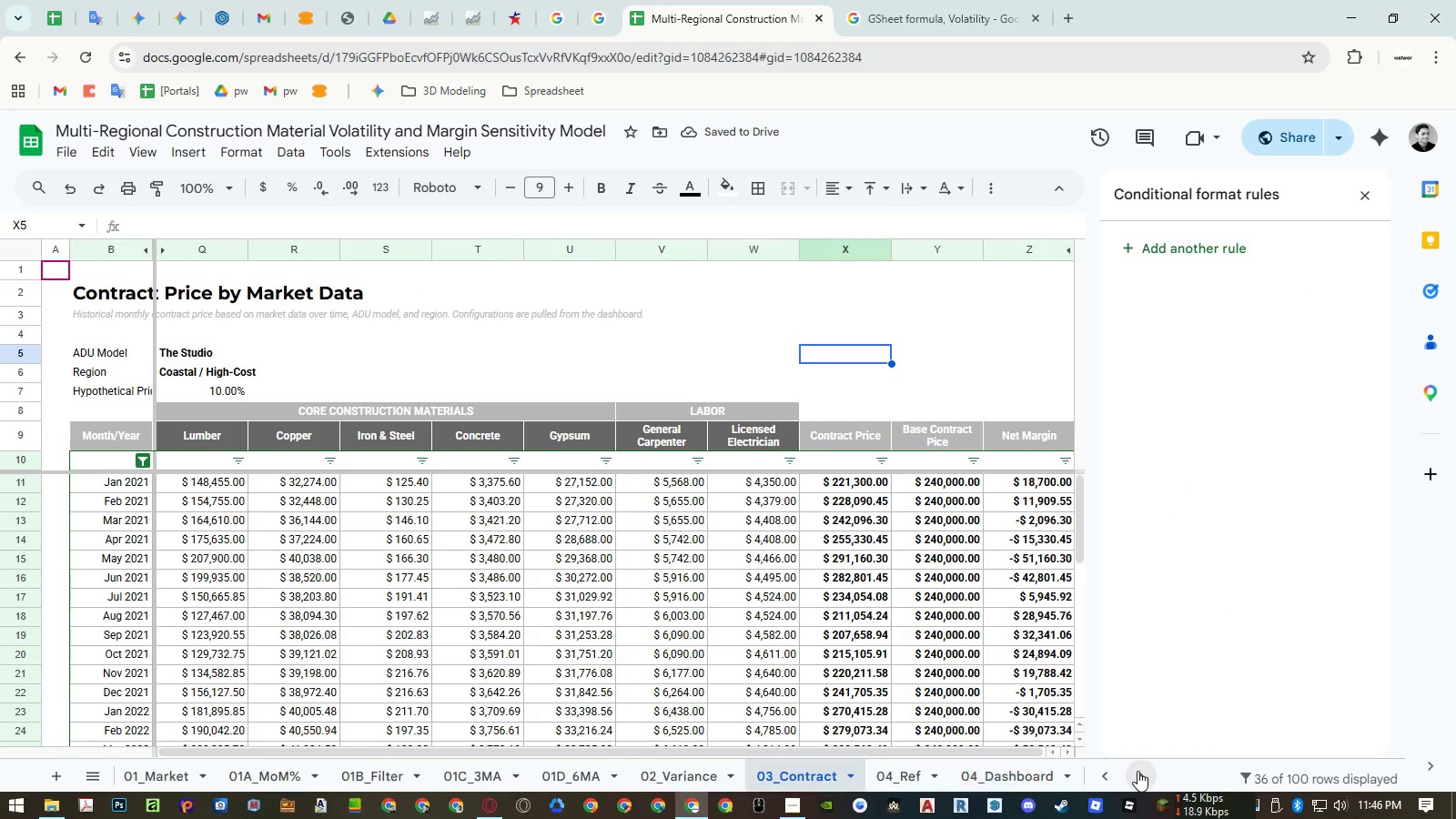 
triple_click([1138, 771])
 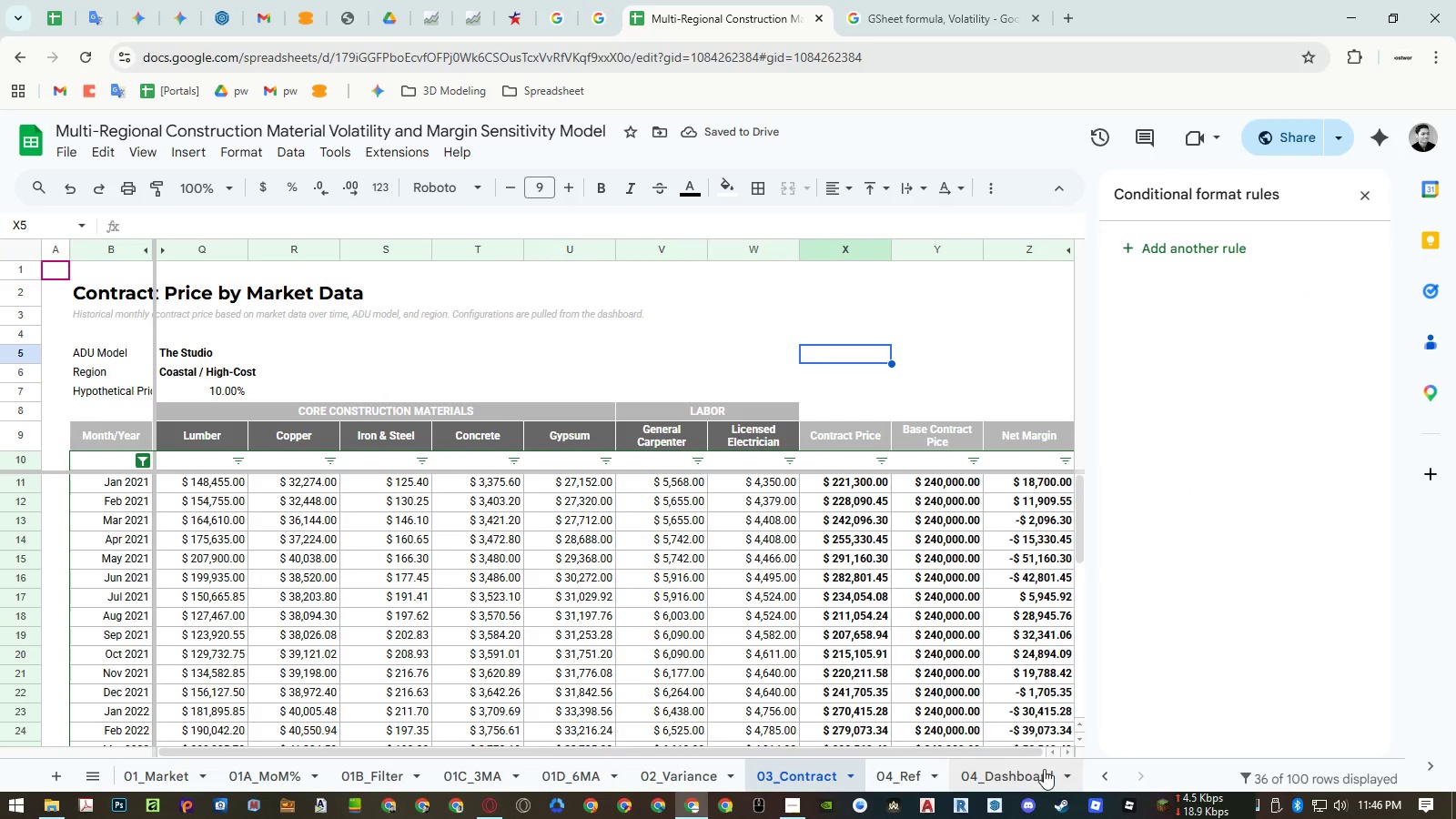 
triple_click([1042, 769])
 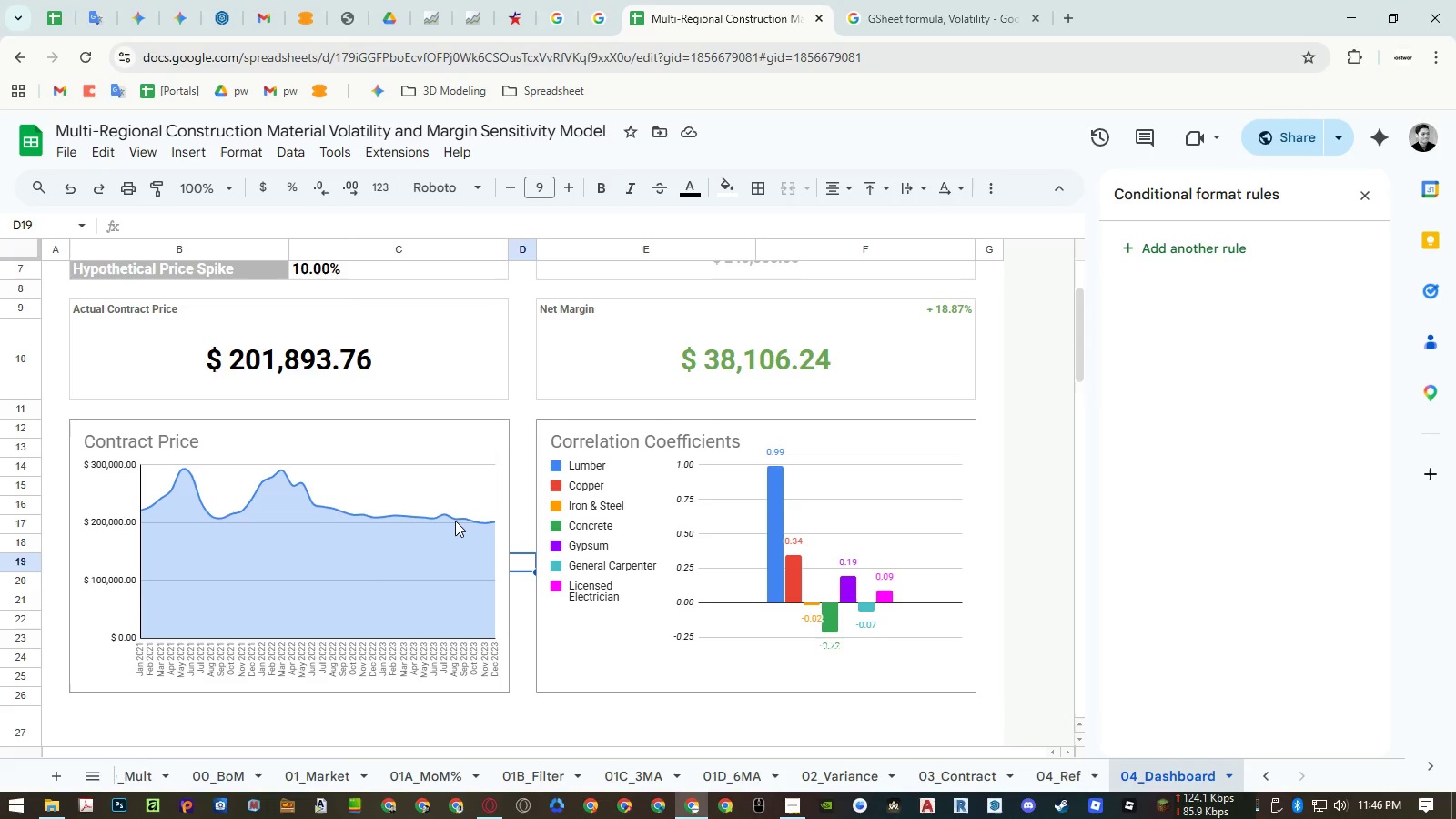 
wait(6.52)
 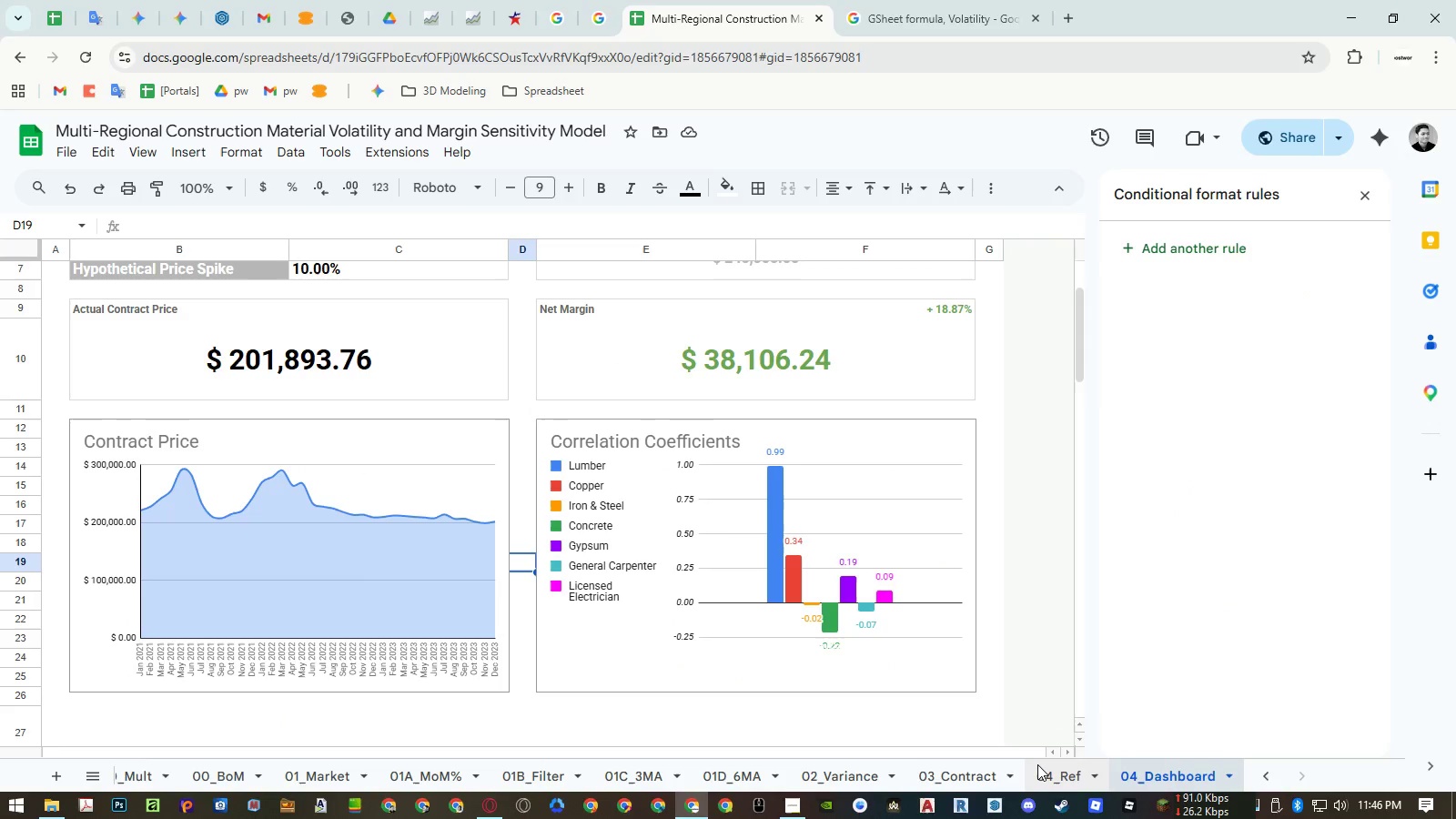 
left_click([439, 480])
 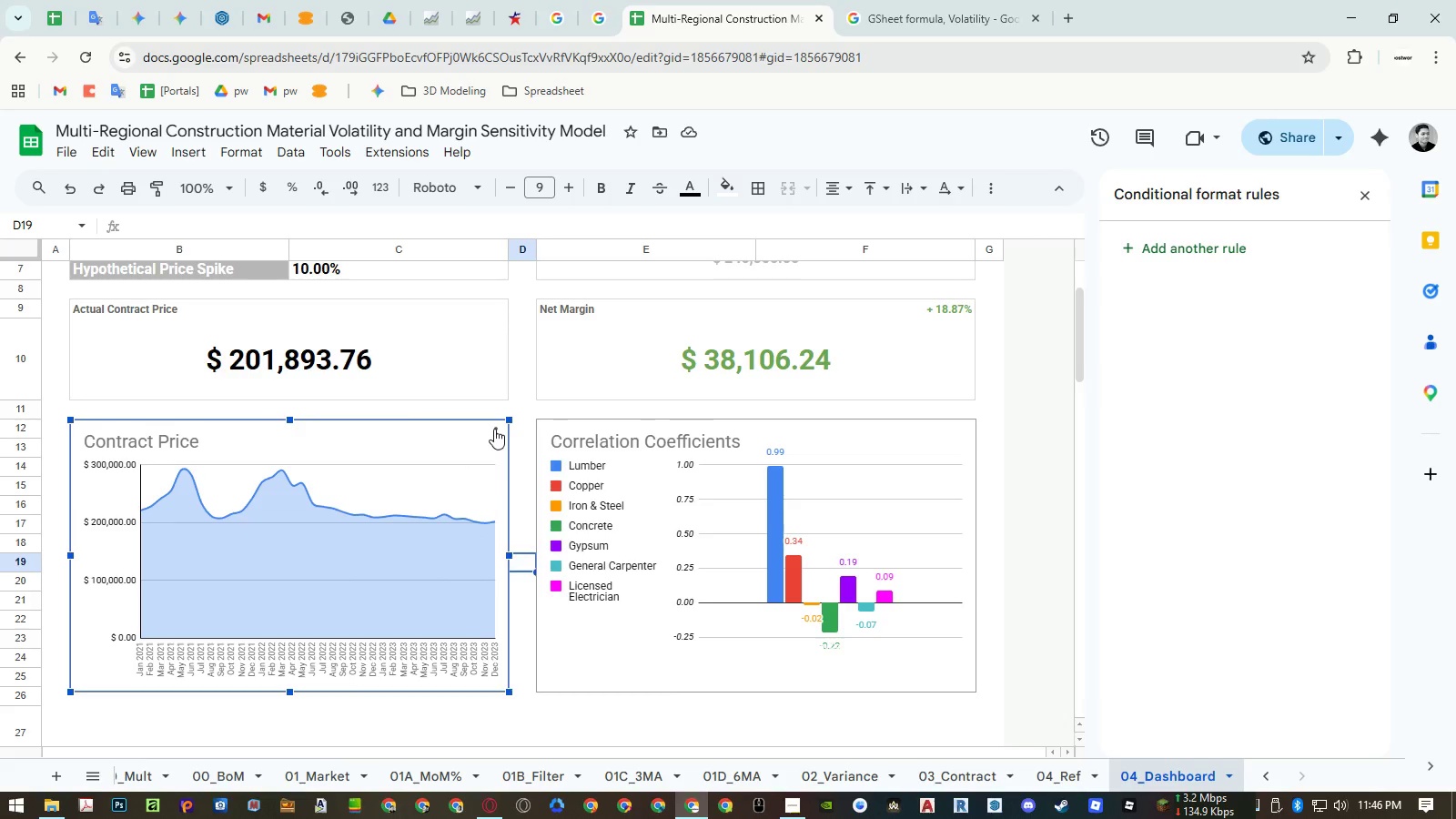 
double_click([531, 458])
 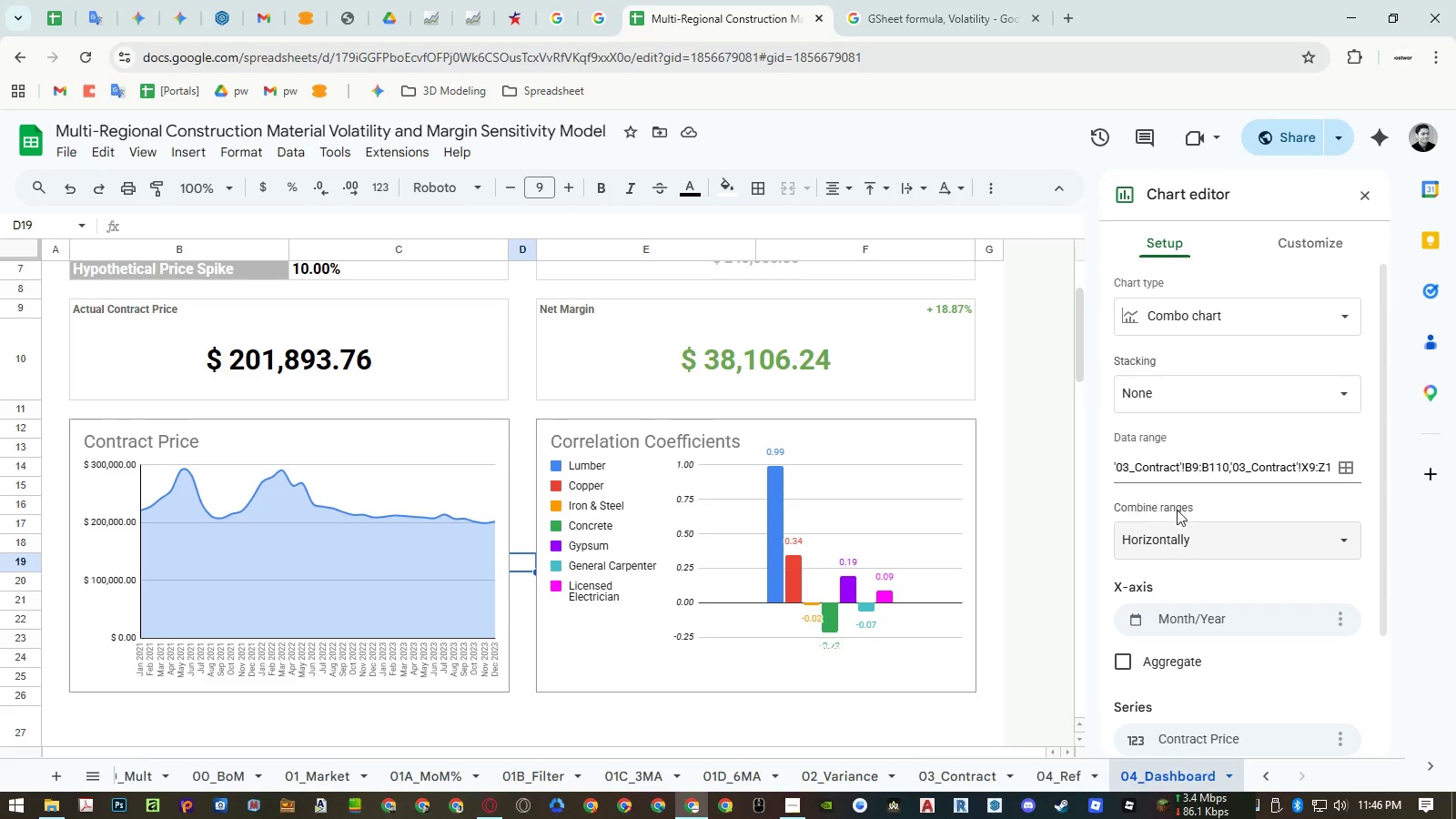 
scroll: coordinate [1202, 516], scroll_direction: down, amount: 2.0
 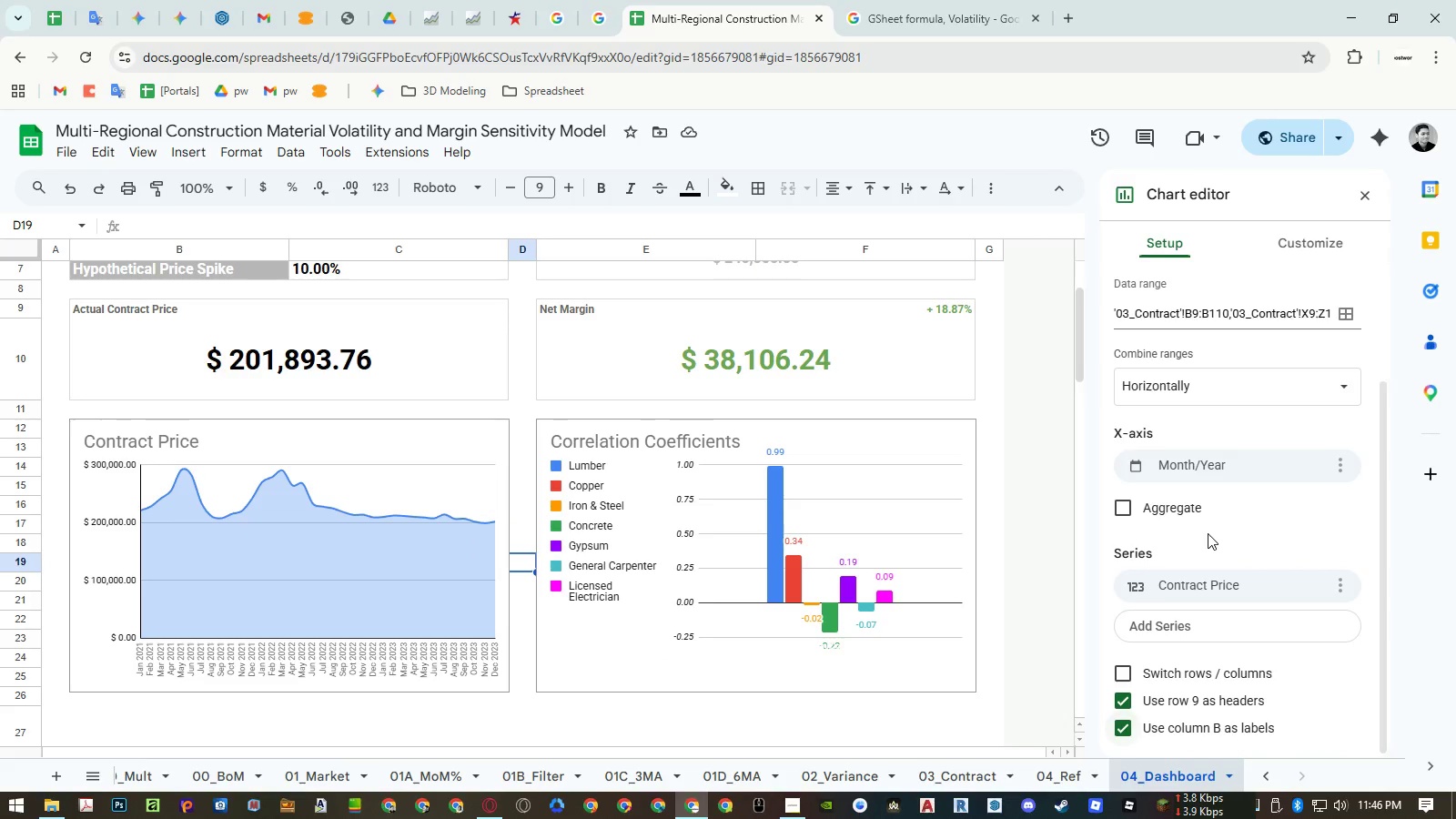 
left_click([1274, 592])
 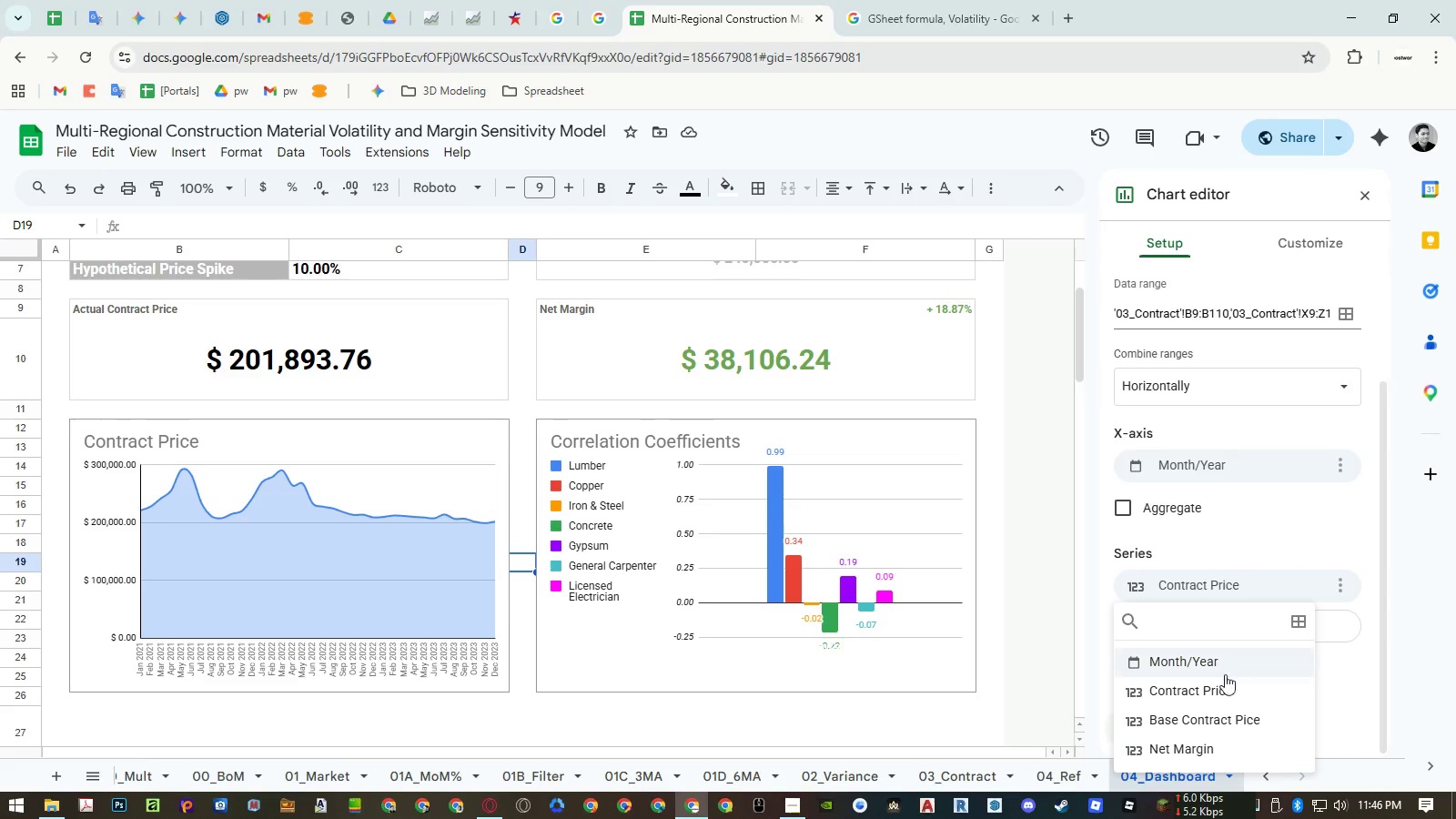 
left_click([1219, 713])
 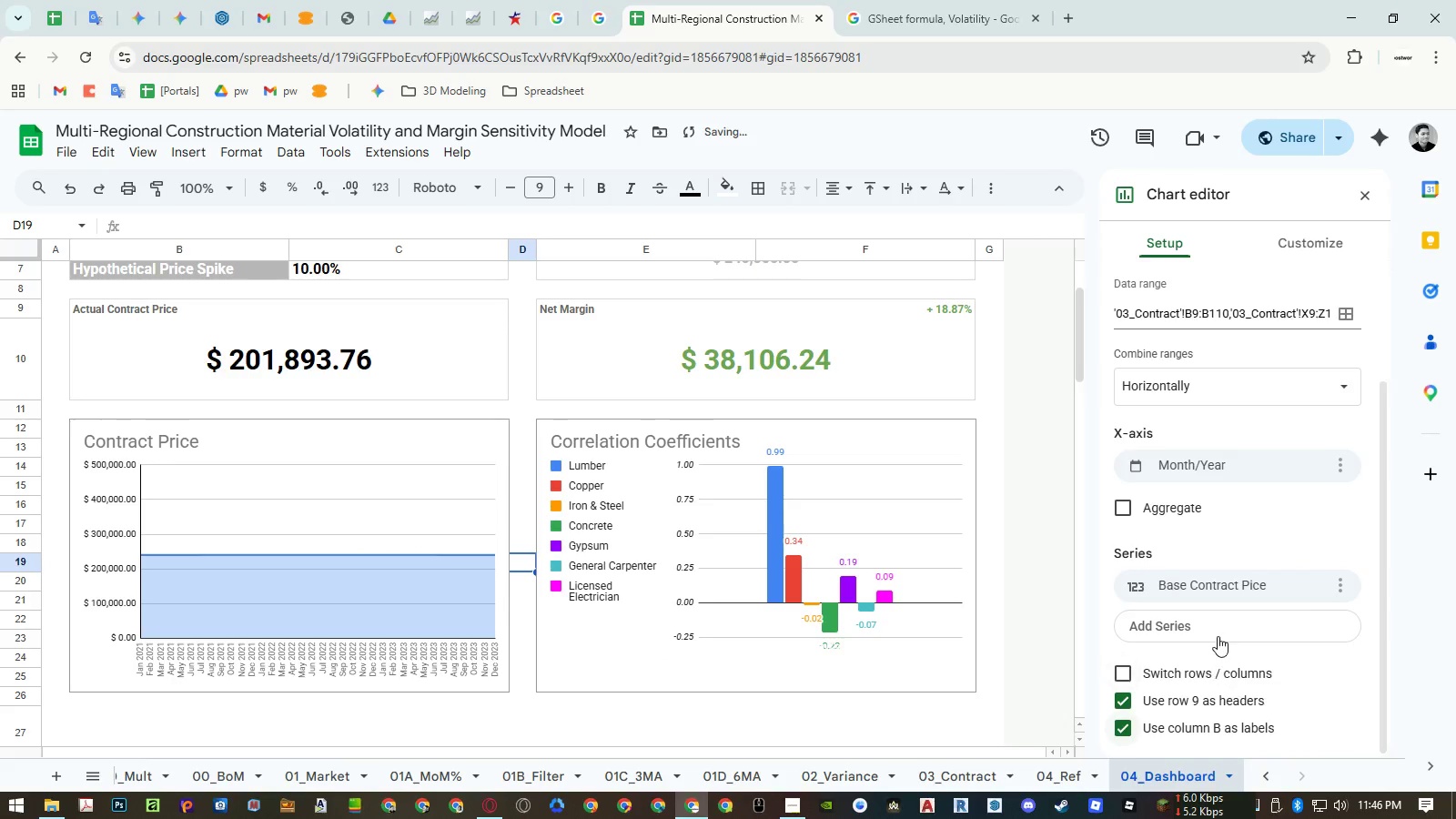 
left_click([1218, 628])
 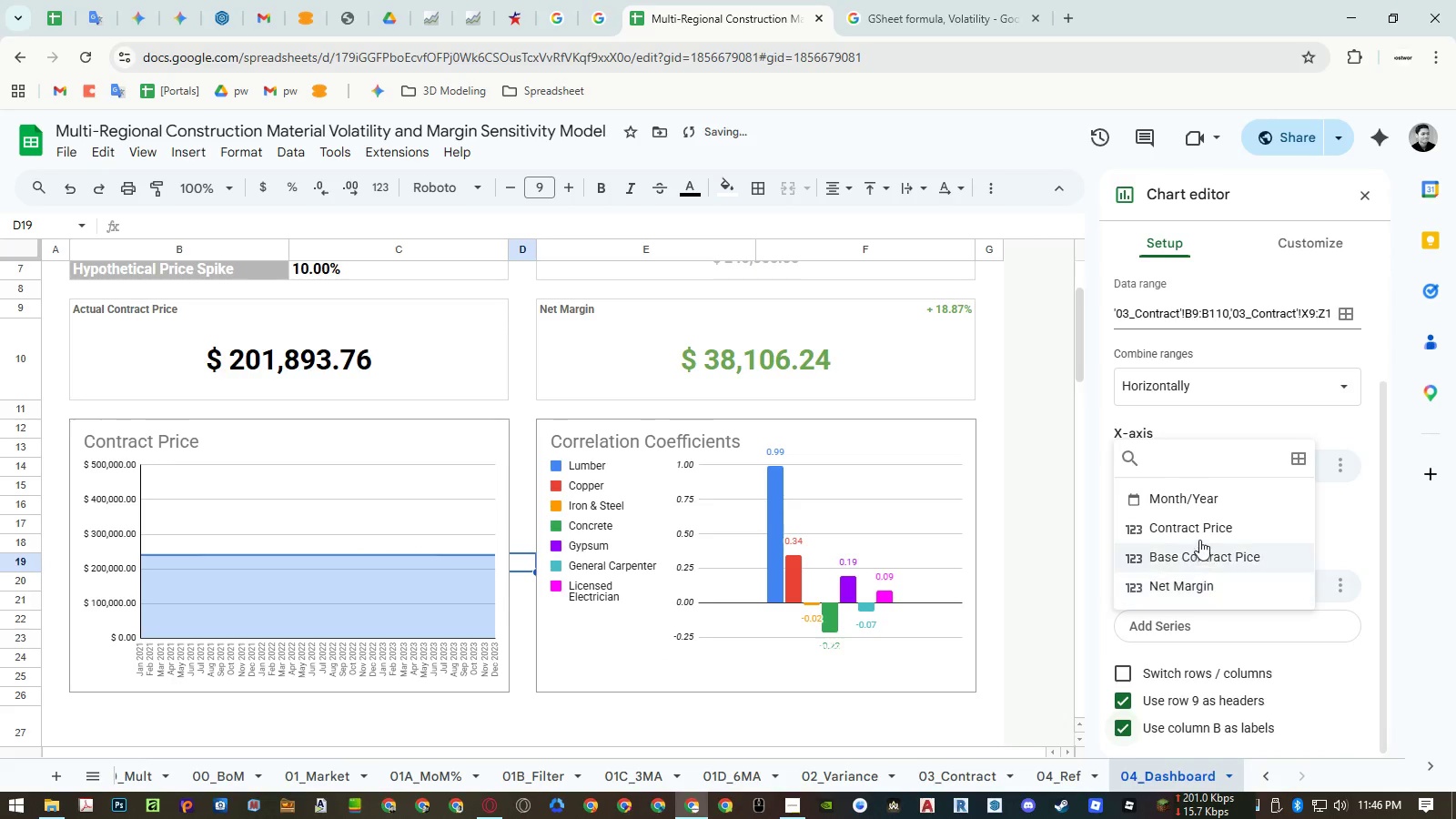 
left_click([1198, 529])
 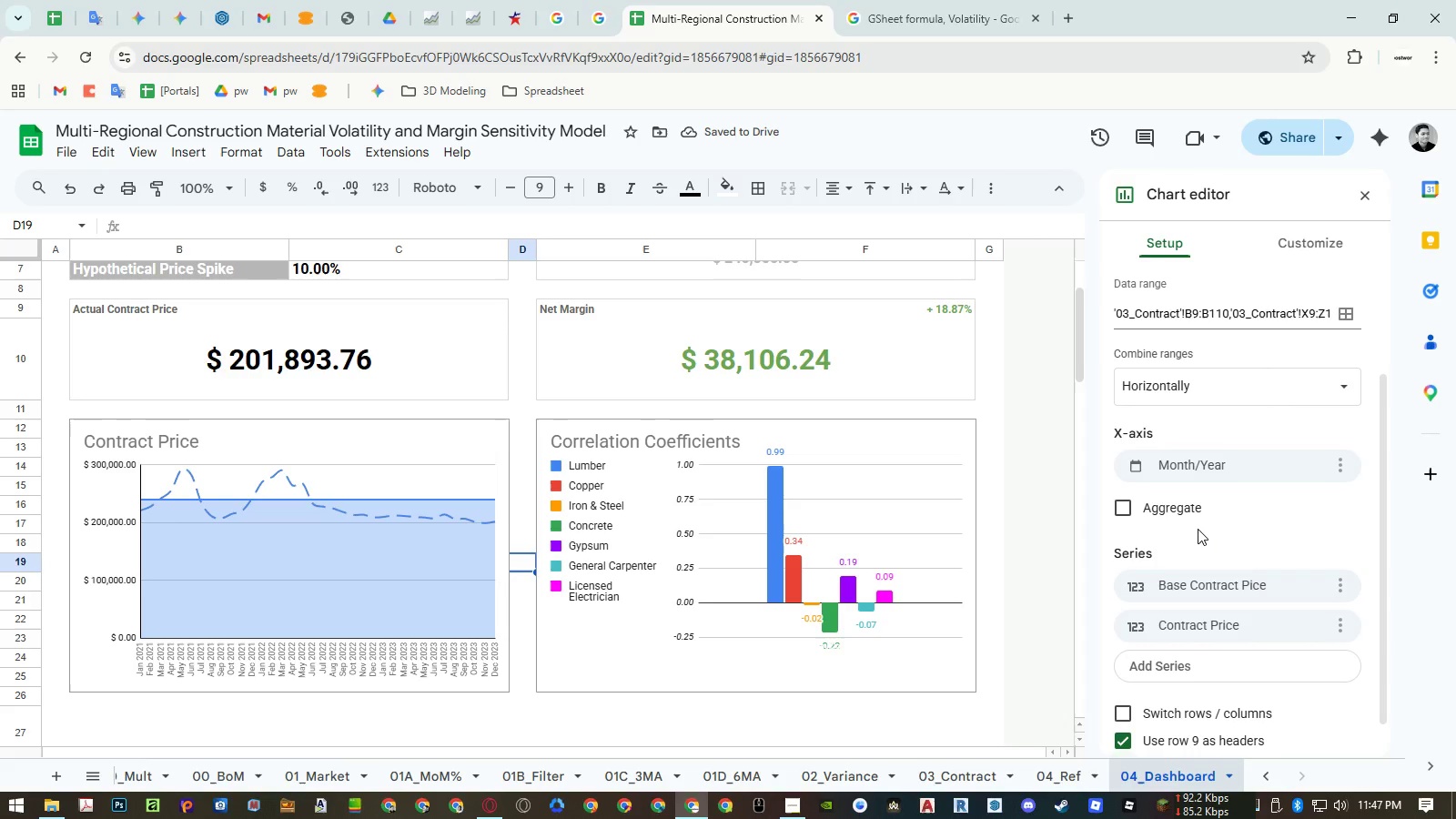 
wait(5.89)
 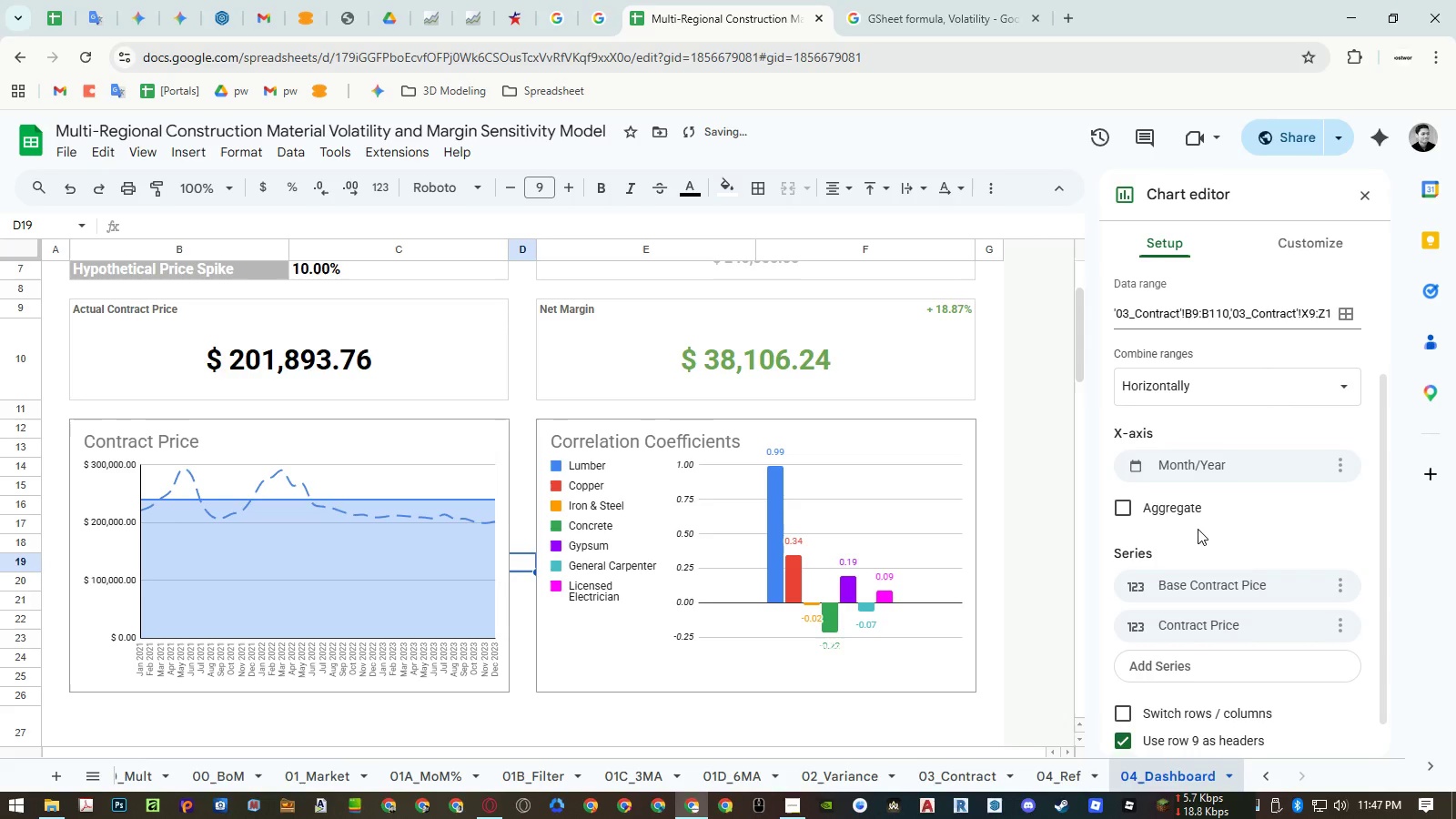 
left_click_drag(start_coordinate=[1289, 312], to_coordinate=[1371, 300])
 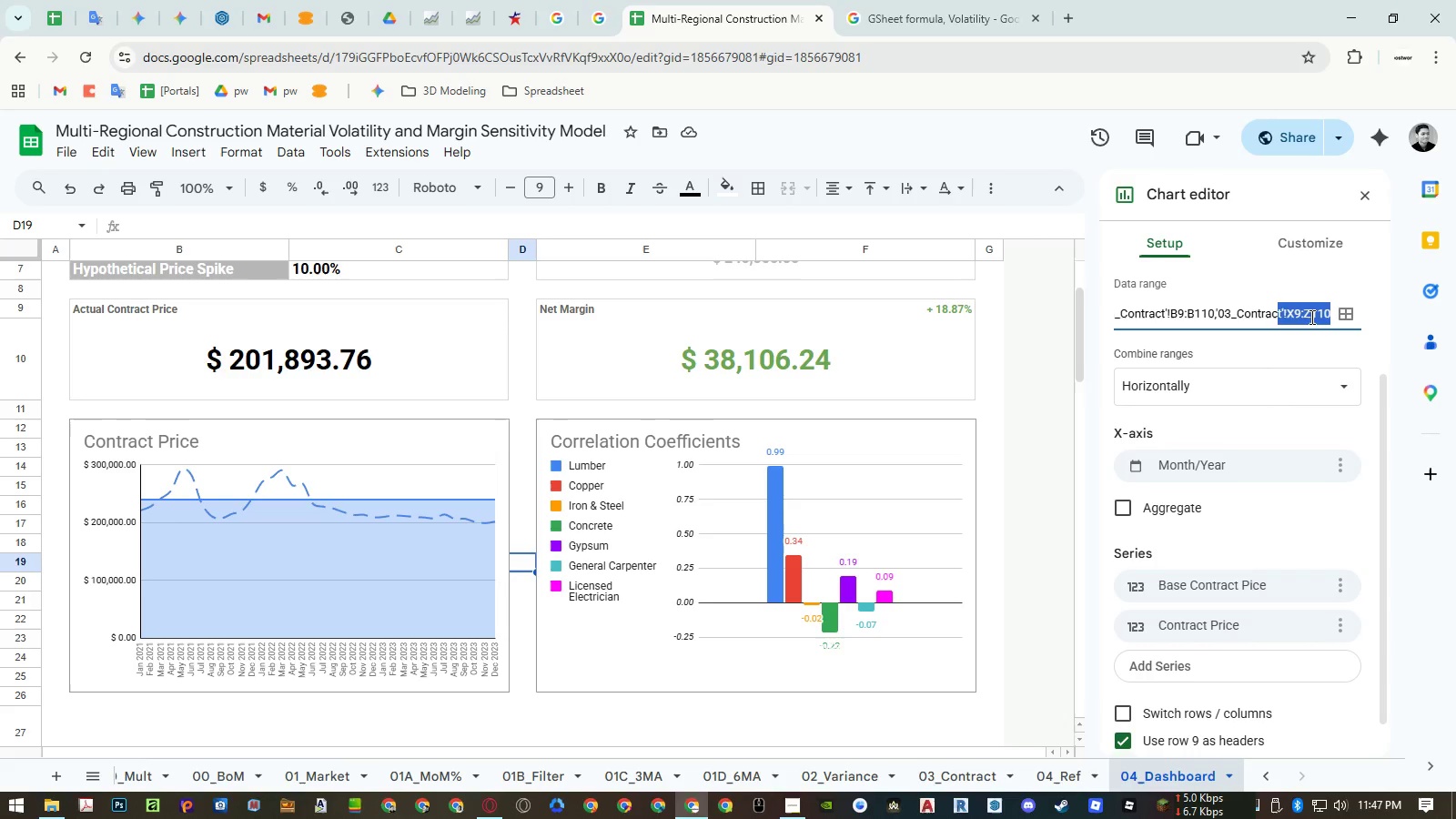 
left_click([1310, 317])
 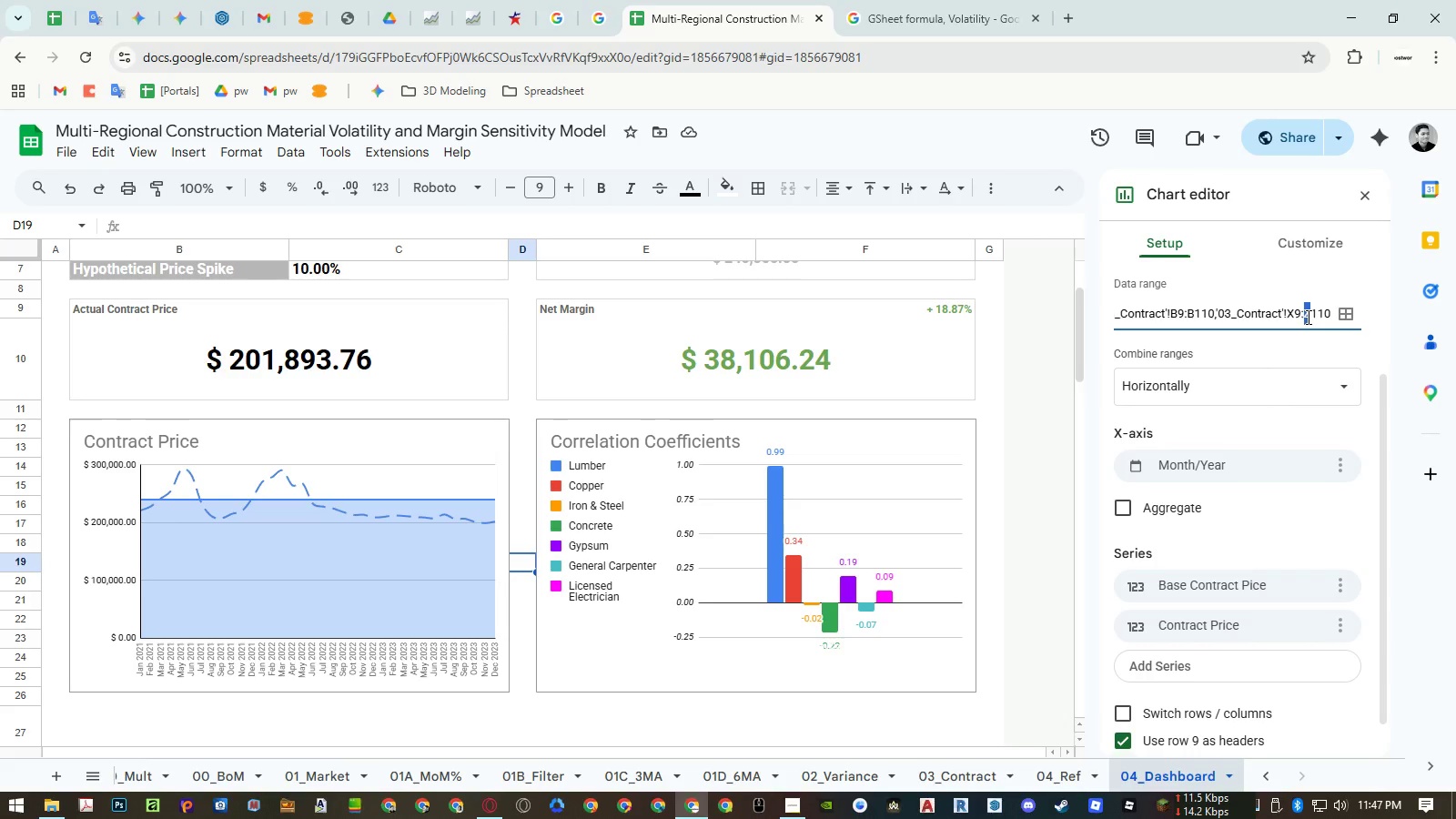 
key(Shift+Y)
 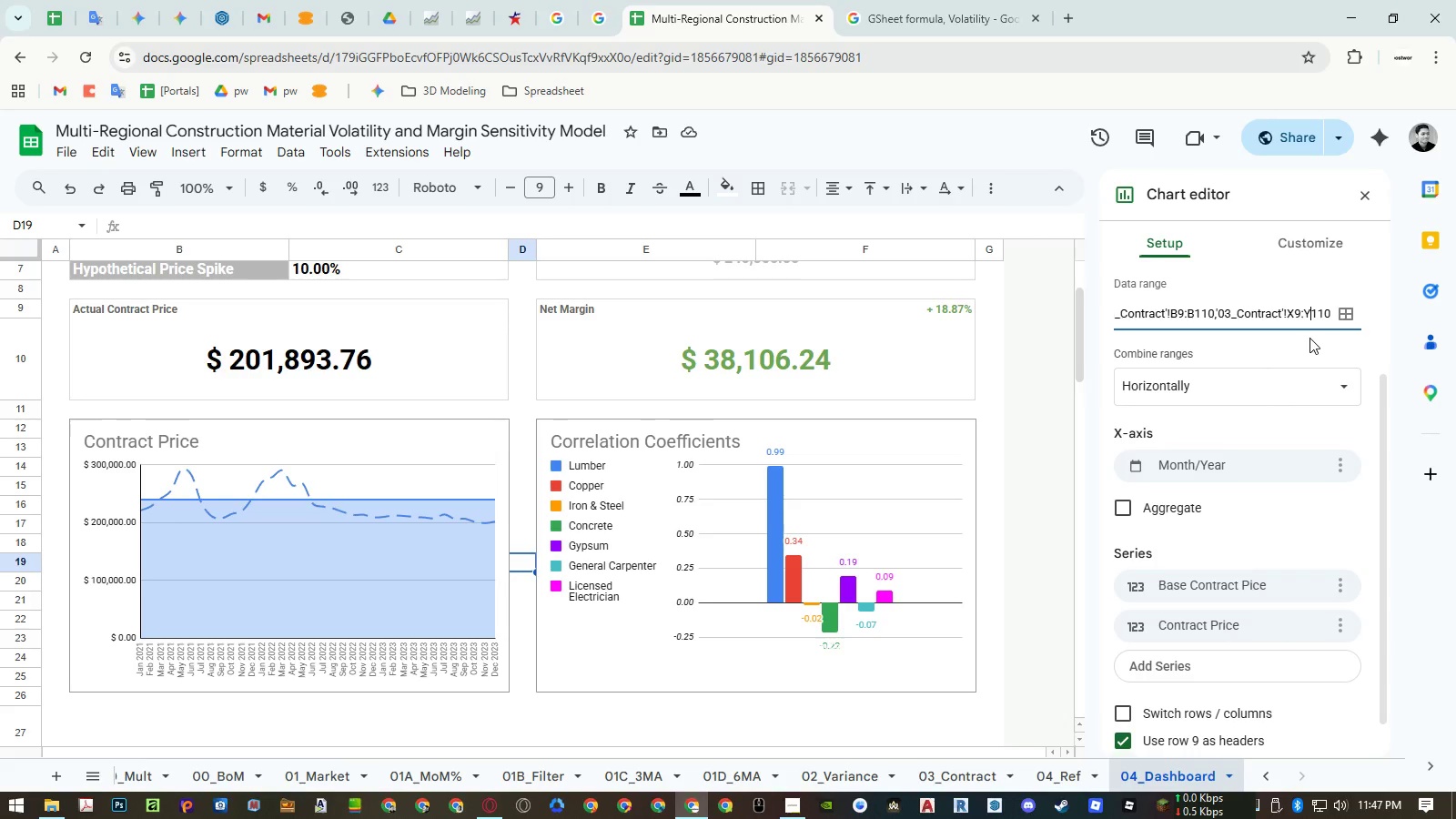 
left_click([1309, 339])
 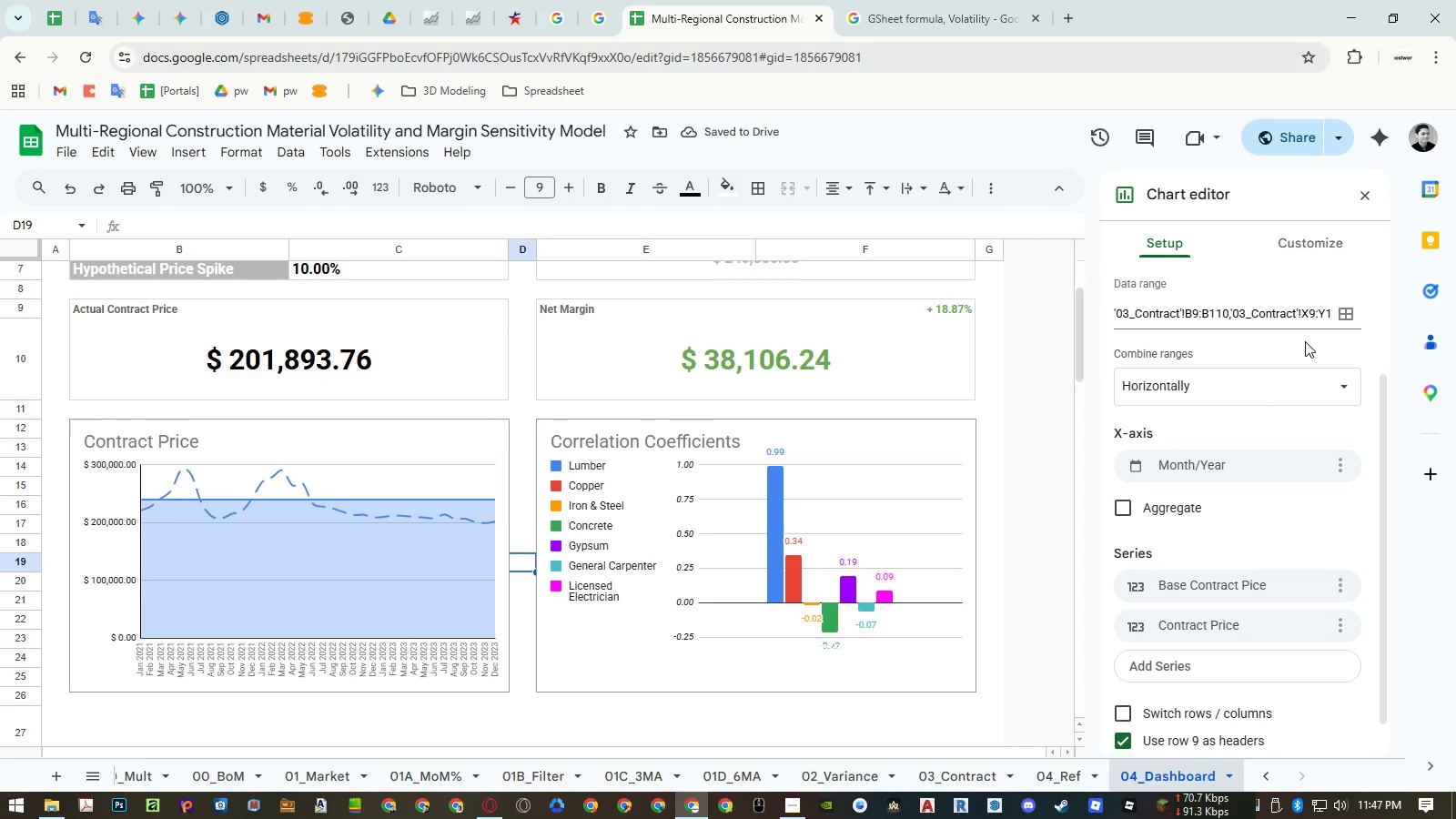 
left_click([1276, 246])
 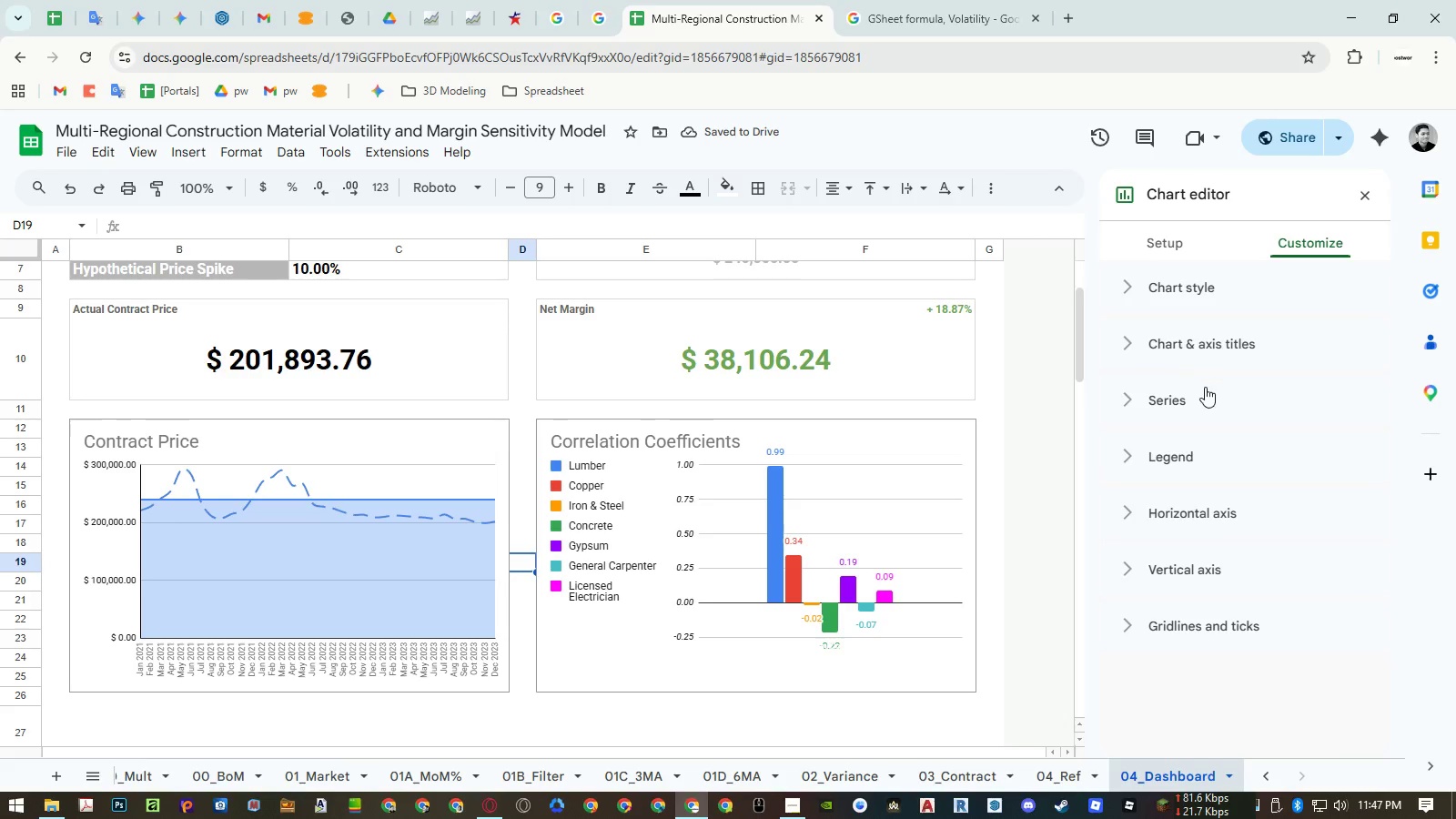 
left_click([1204, 389])
 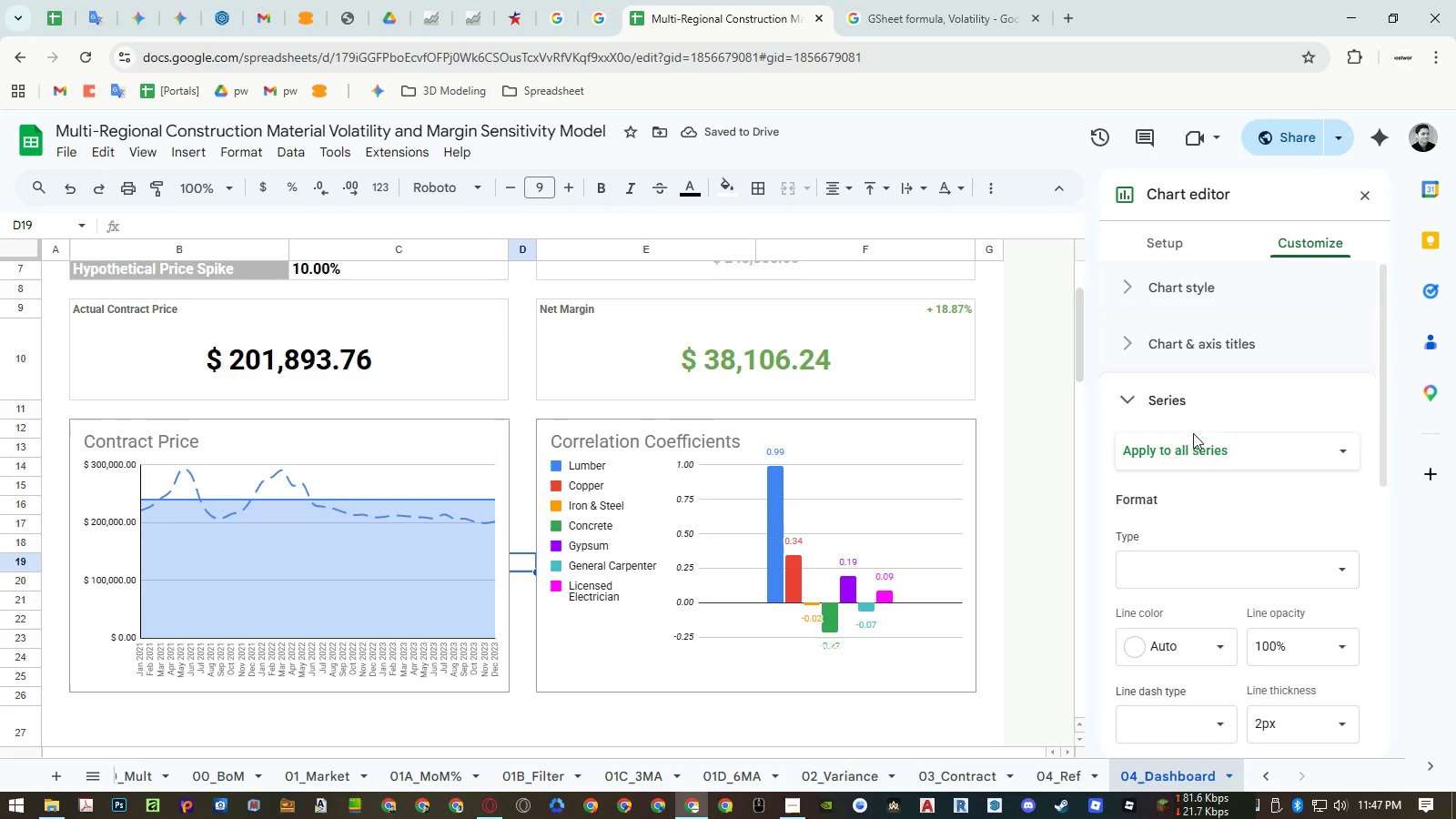 
left_click([1192, 440])
 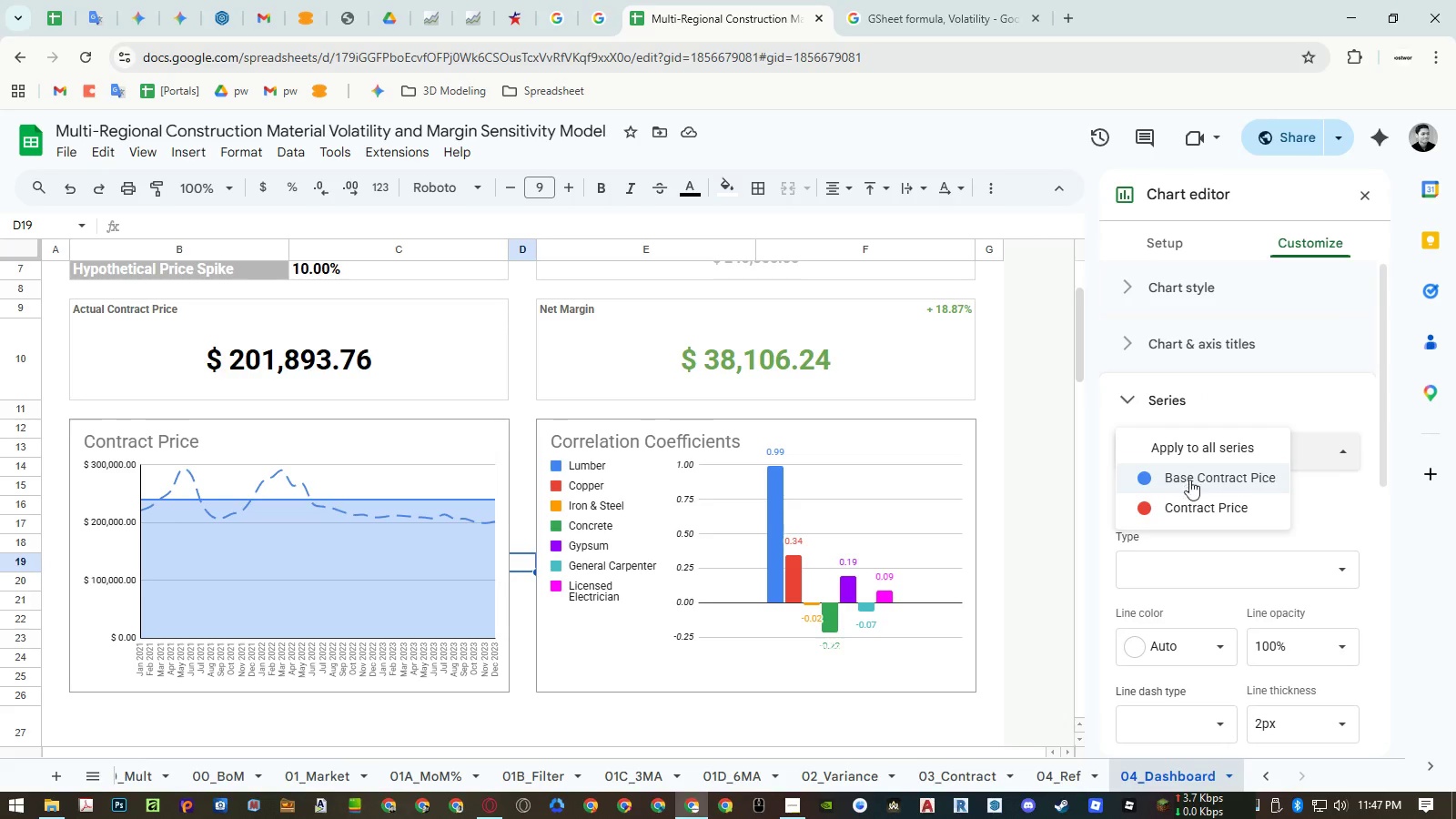 
left_click([1189, 511])
 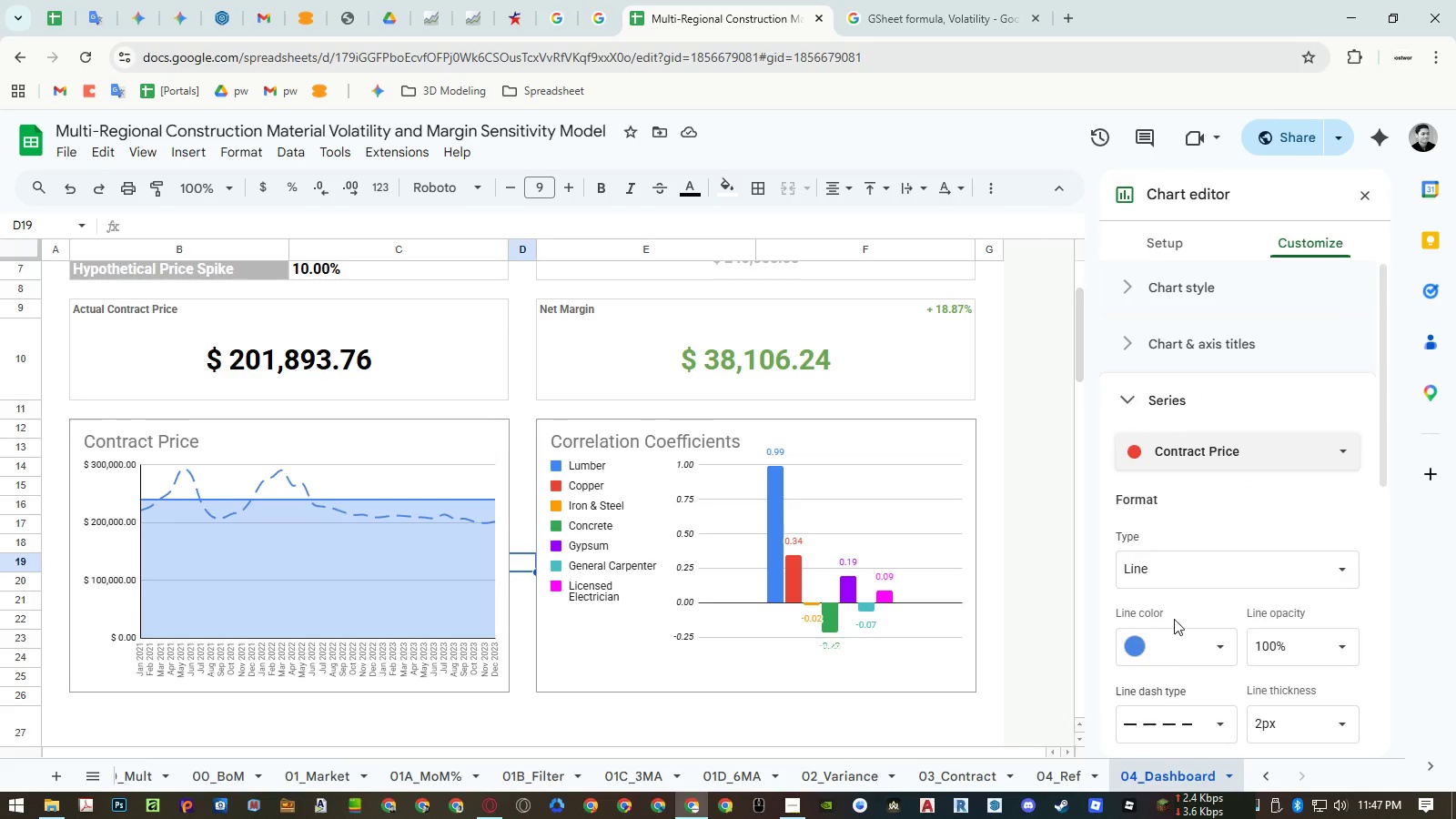 
left_click([1168, 651])
 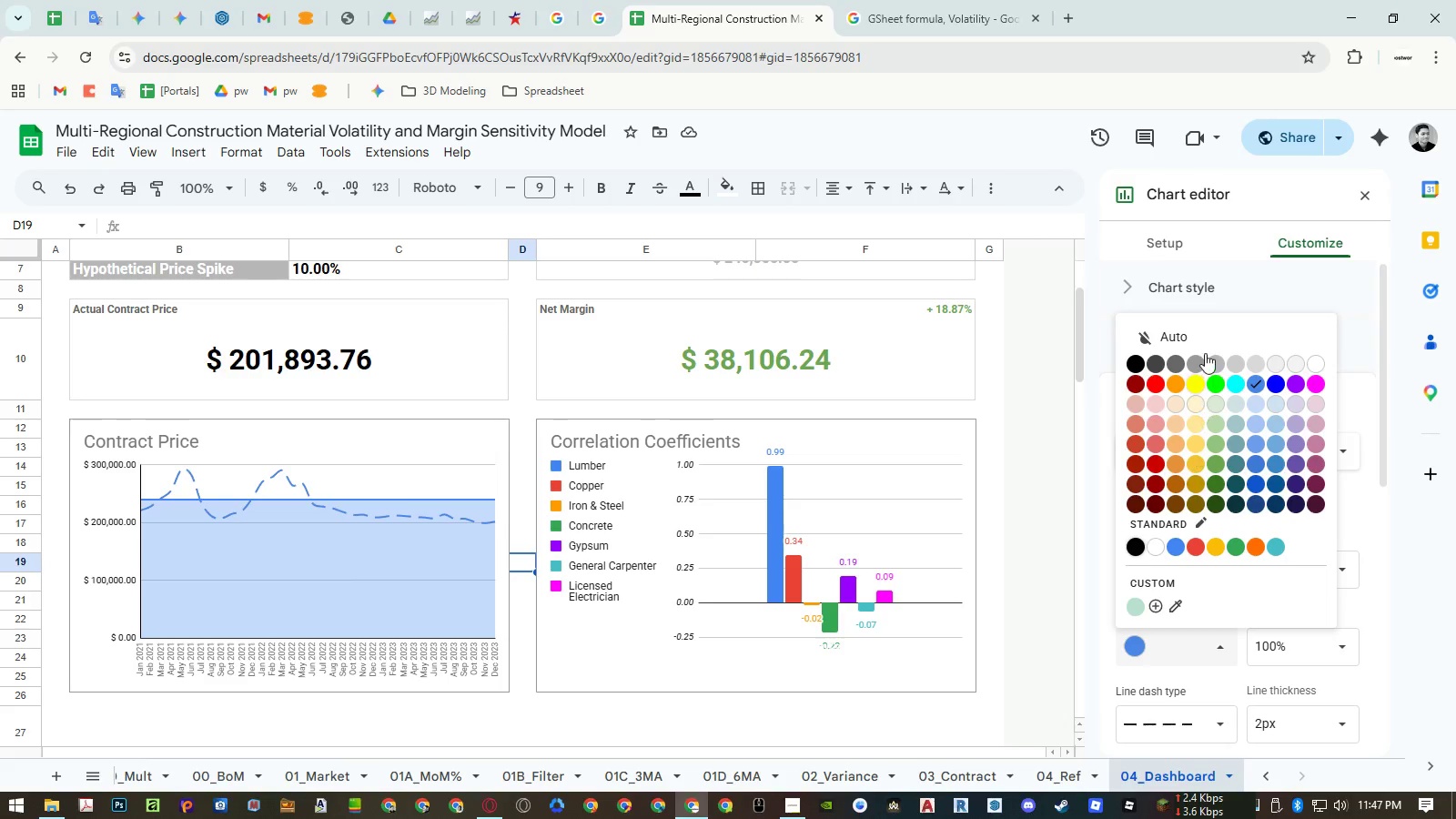 
left_click([1206, 338])
 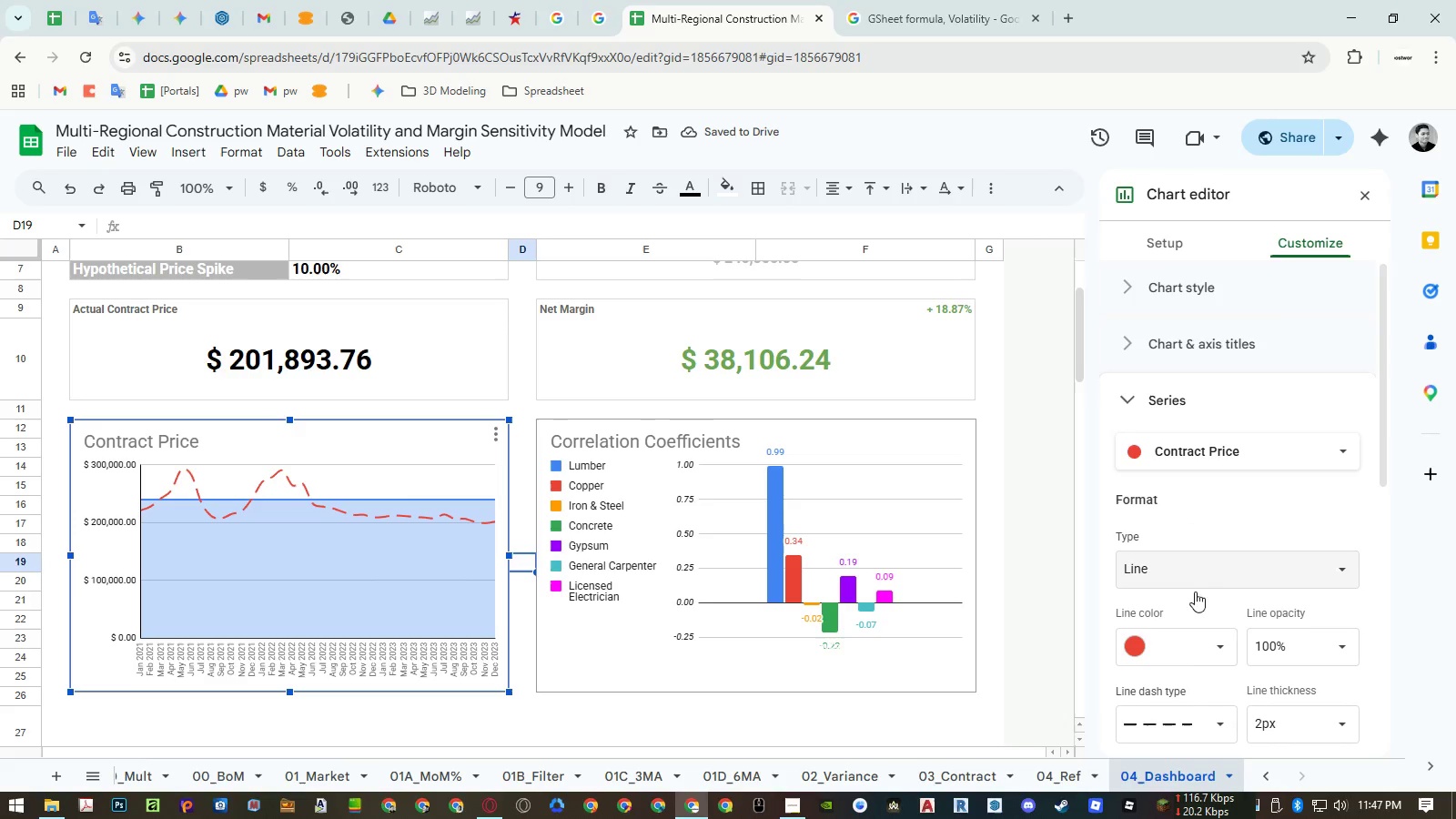 
left_click([1193, 719])
 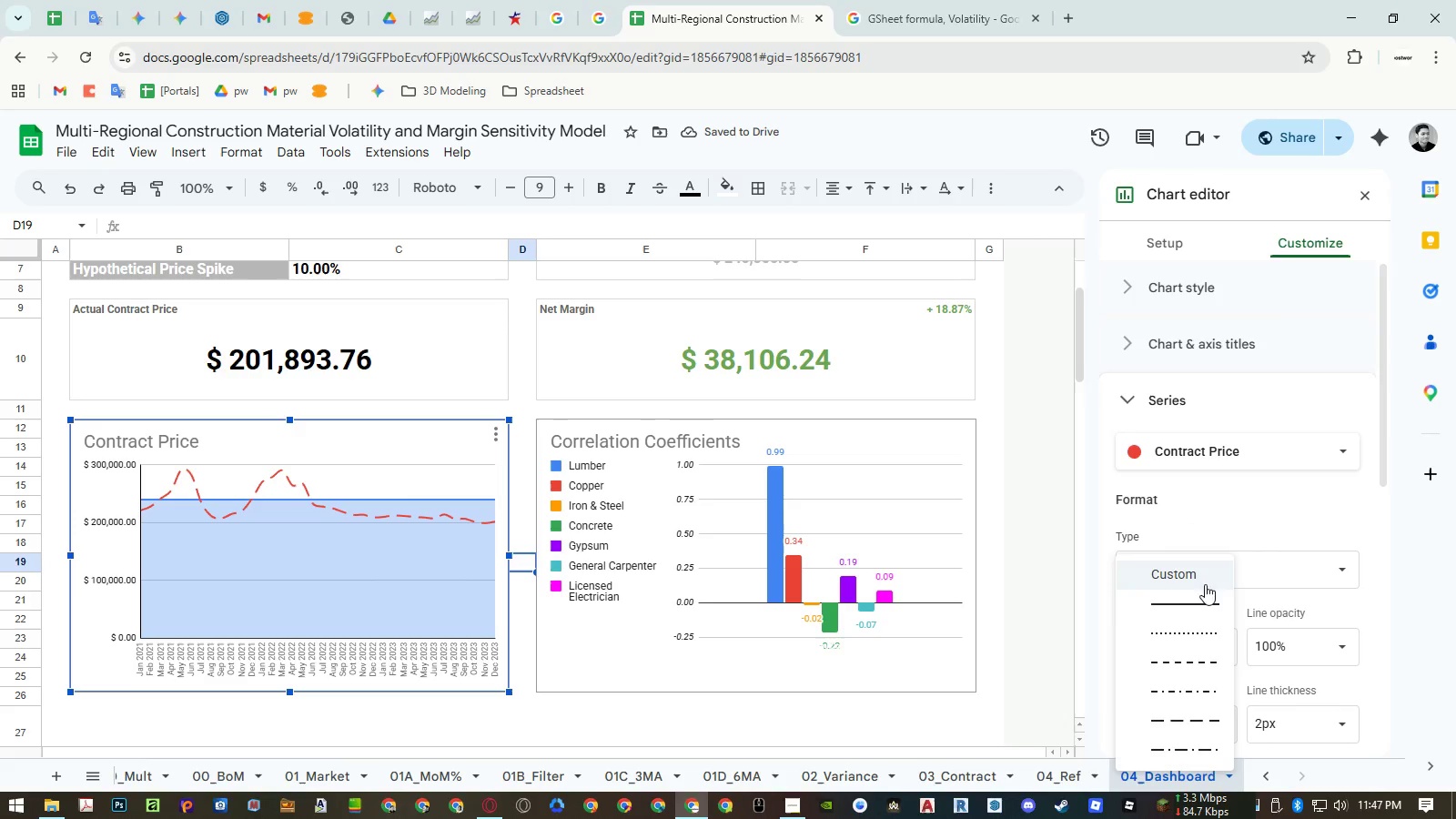 
left_click([1200, 600])
 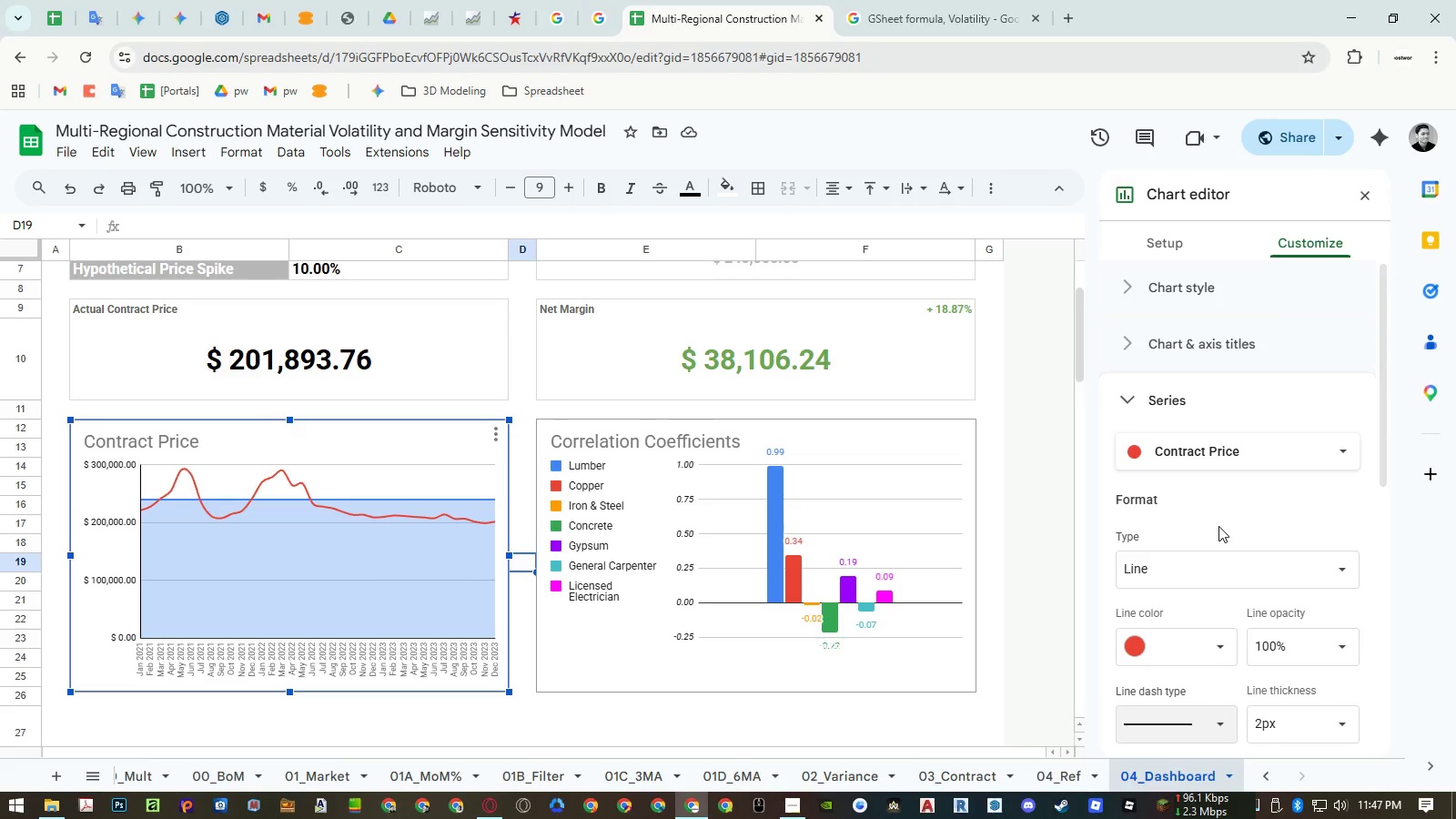 
wait(40.19)
 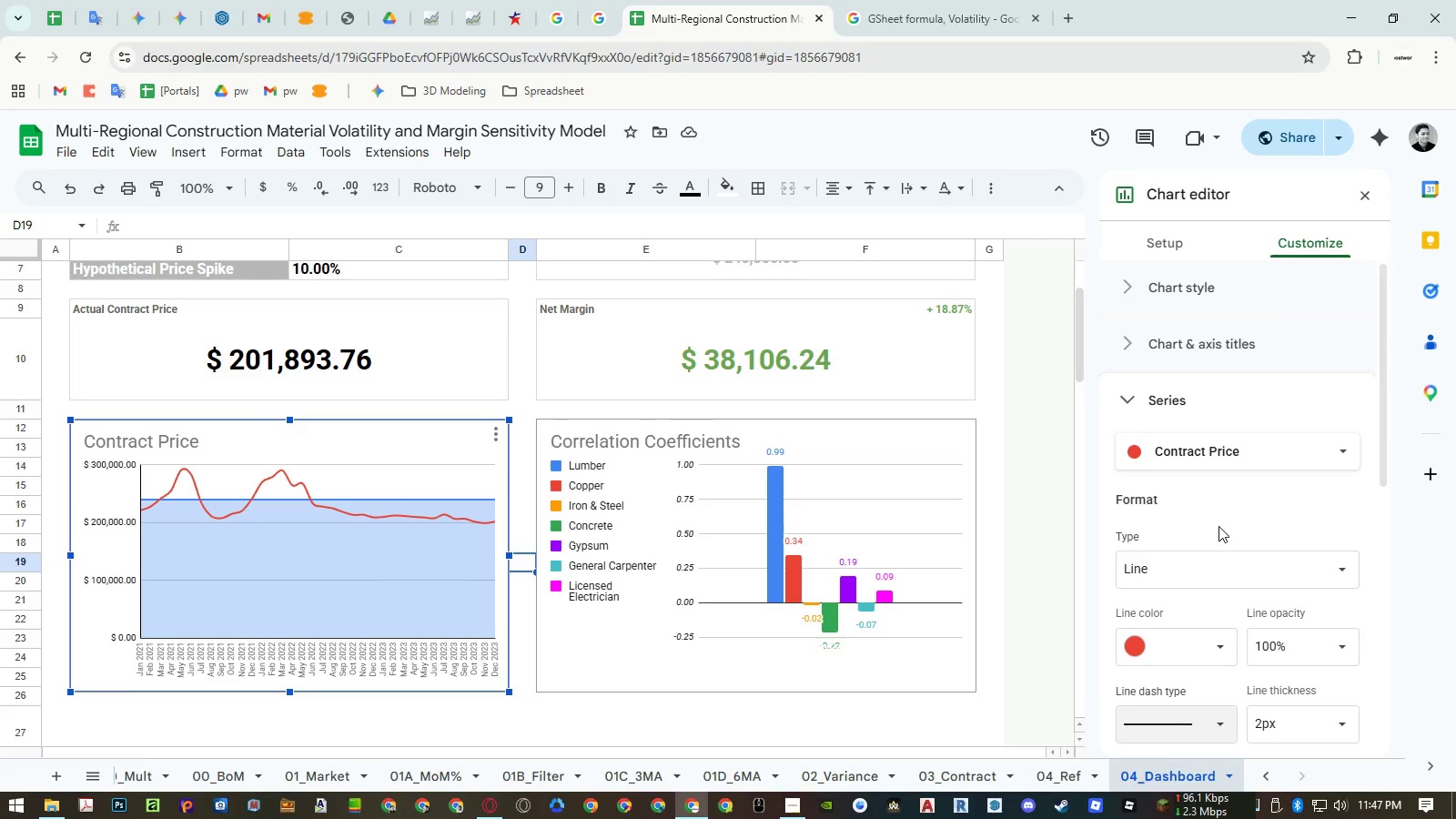 
left_click([936, 769])
 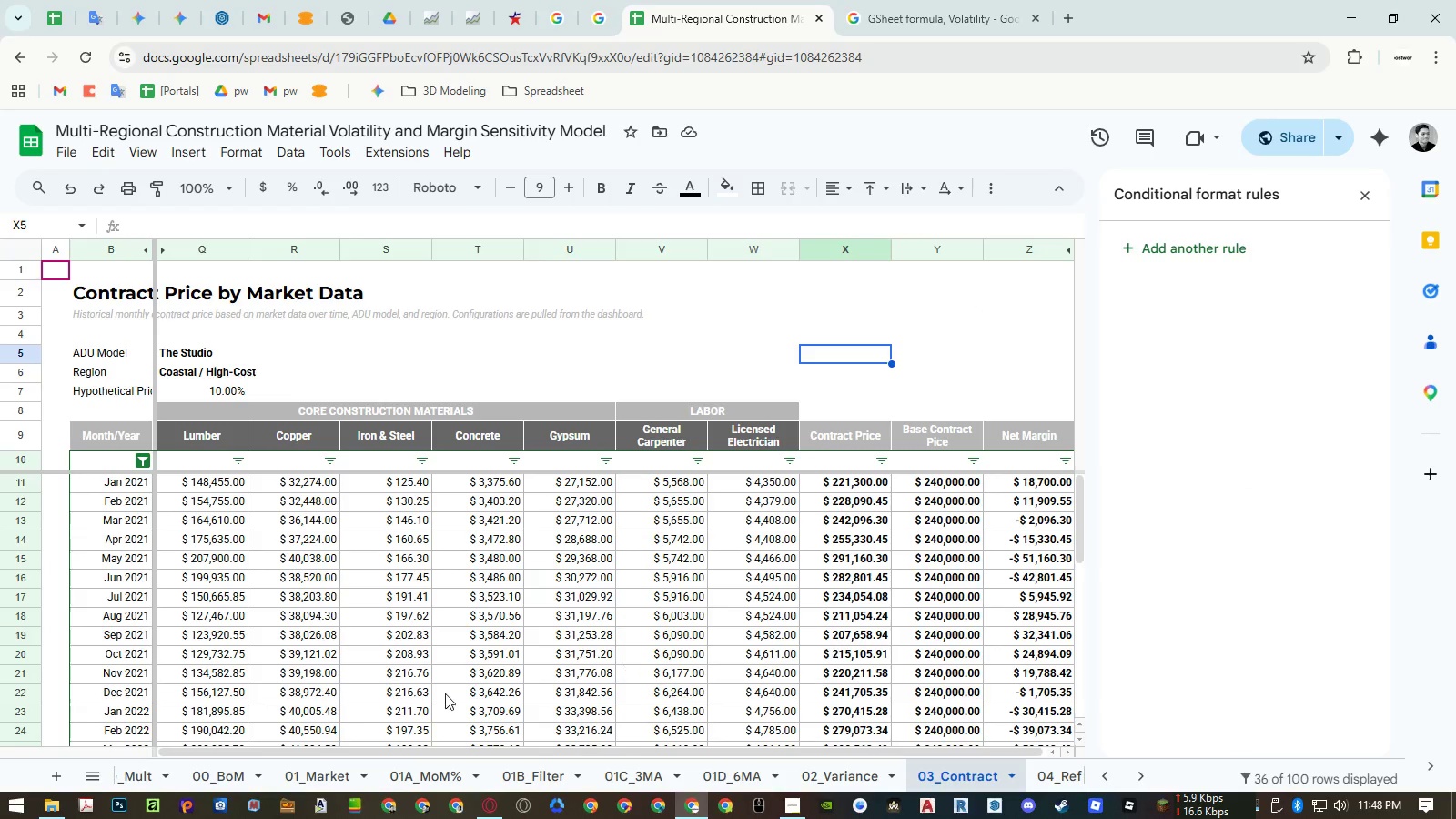 
left_click([23, 712])
 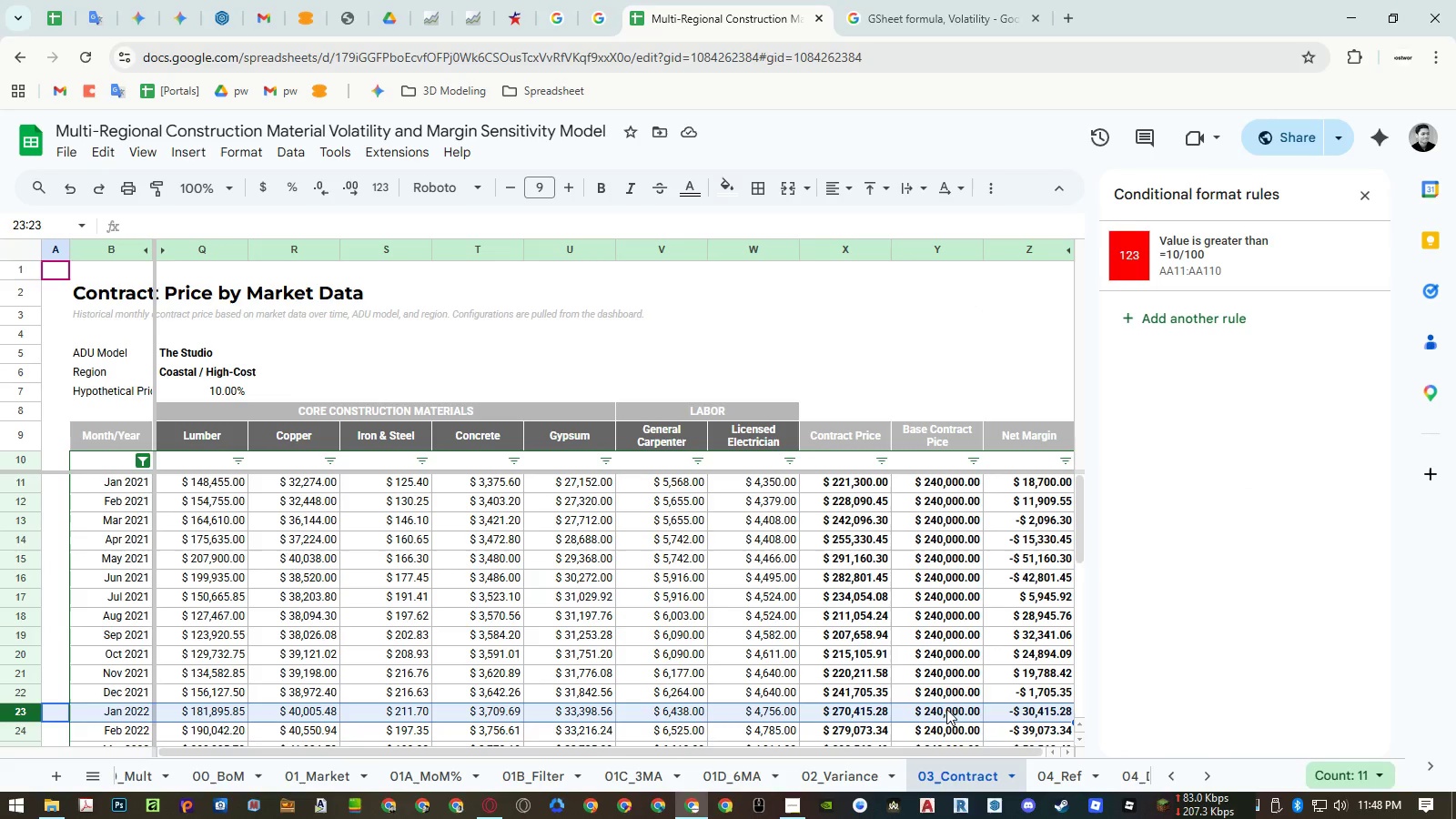 
left_click([946, 711])
 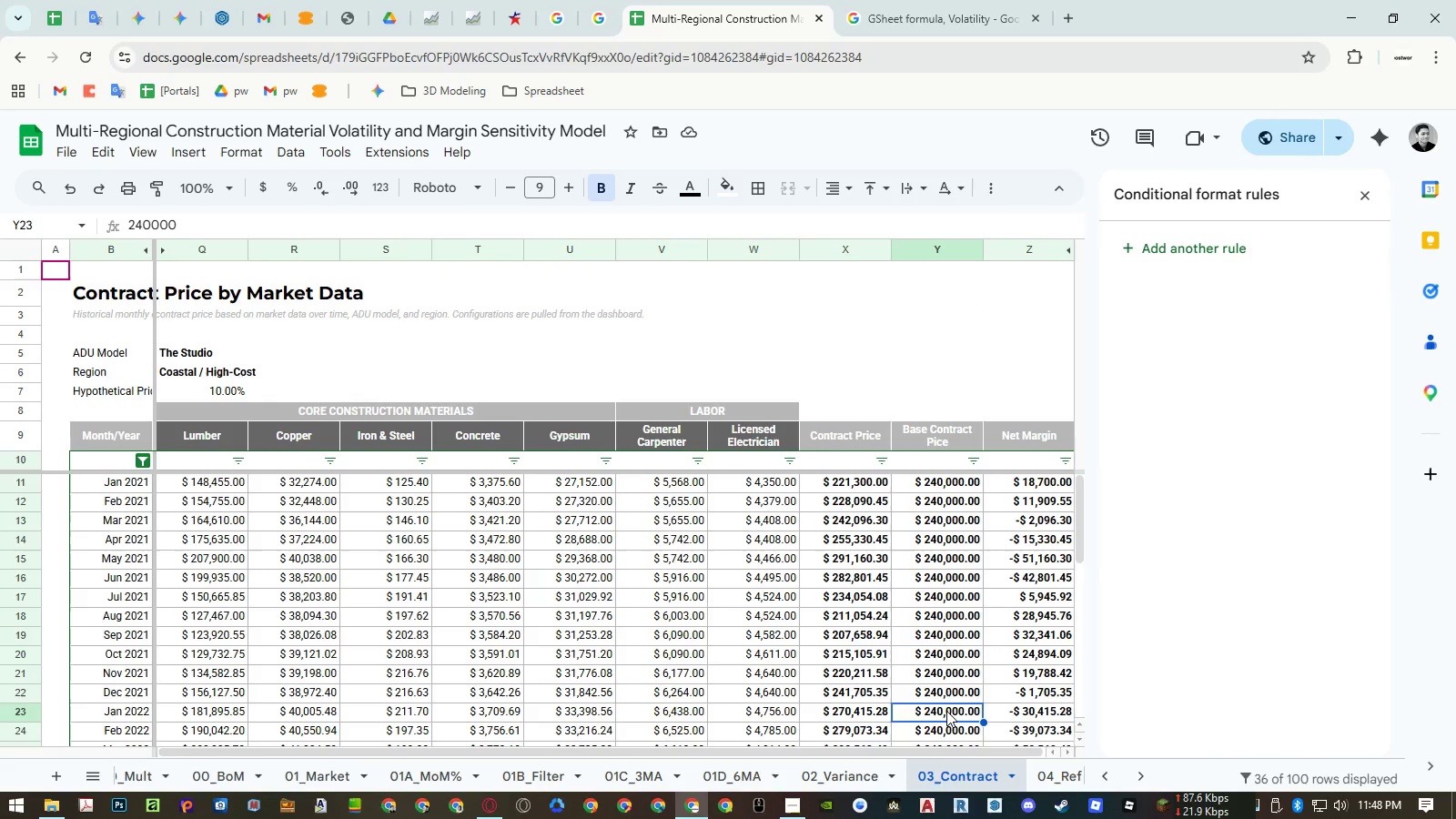 
key(Equal)
 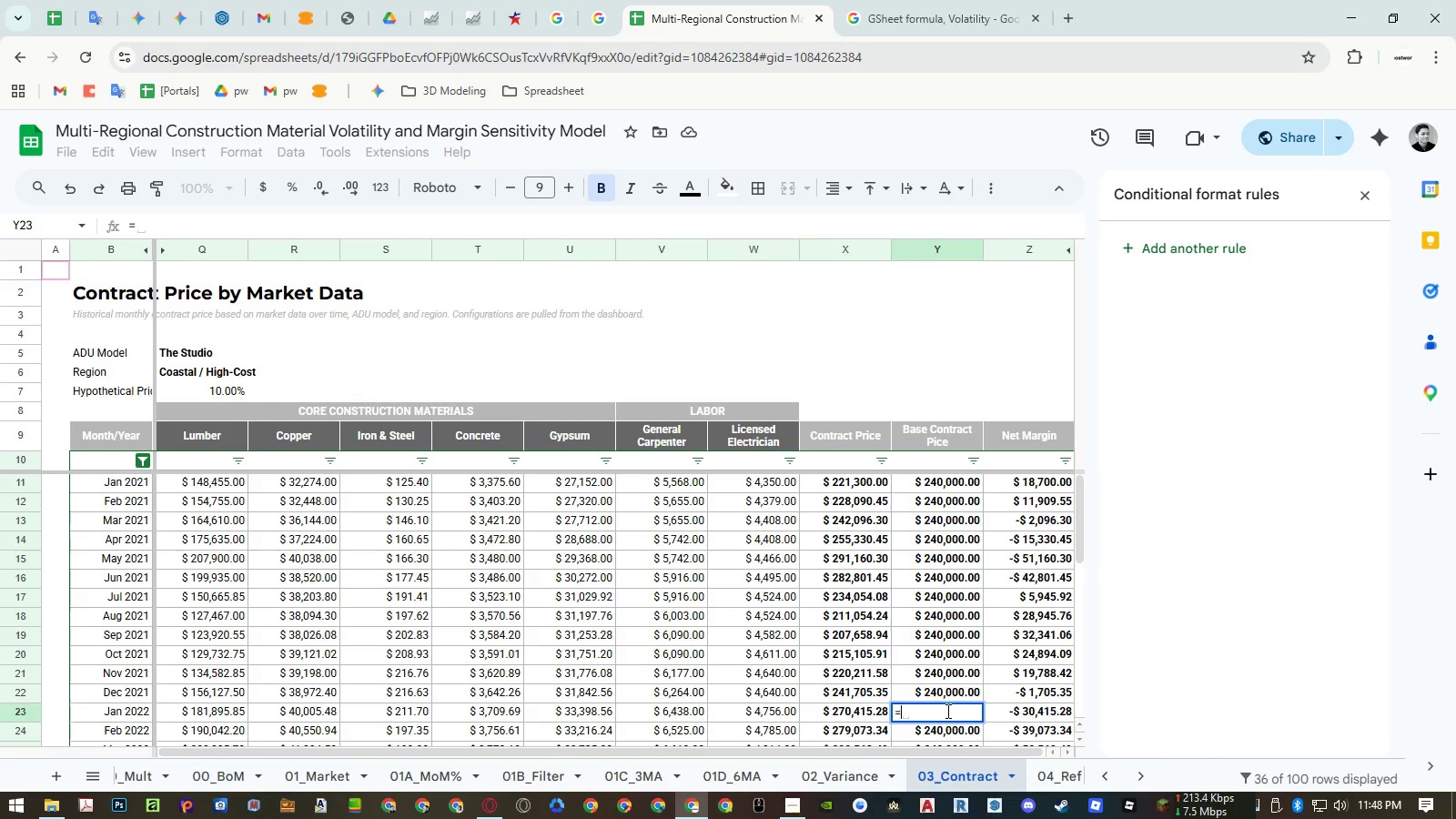 
key(Shift+9)
 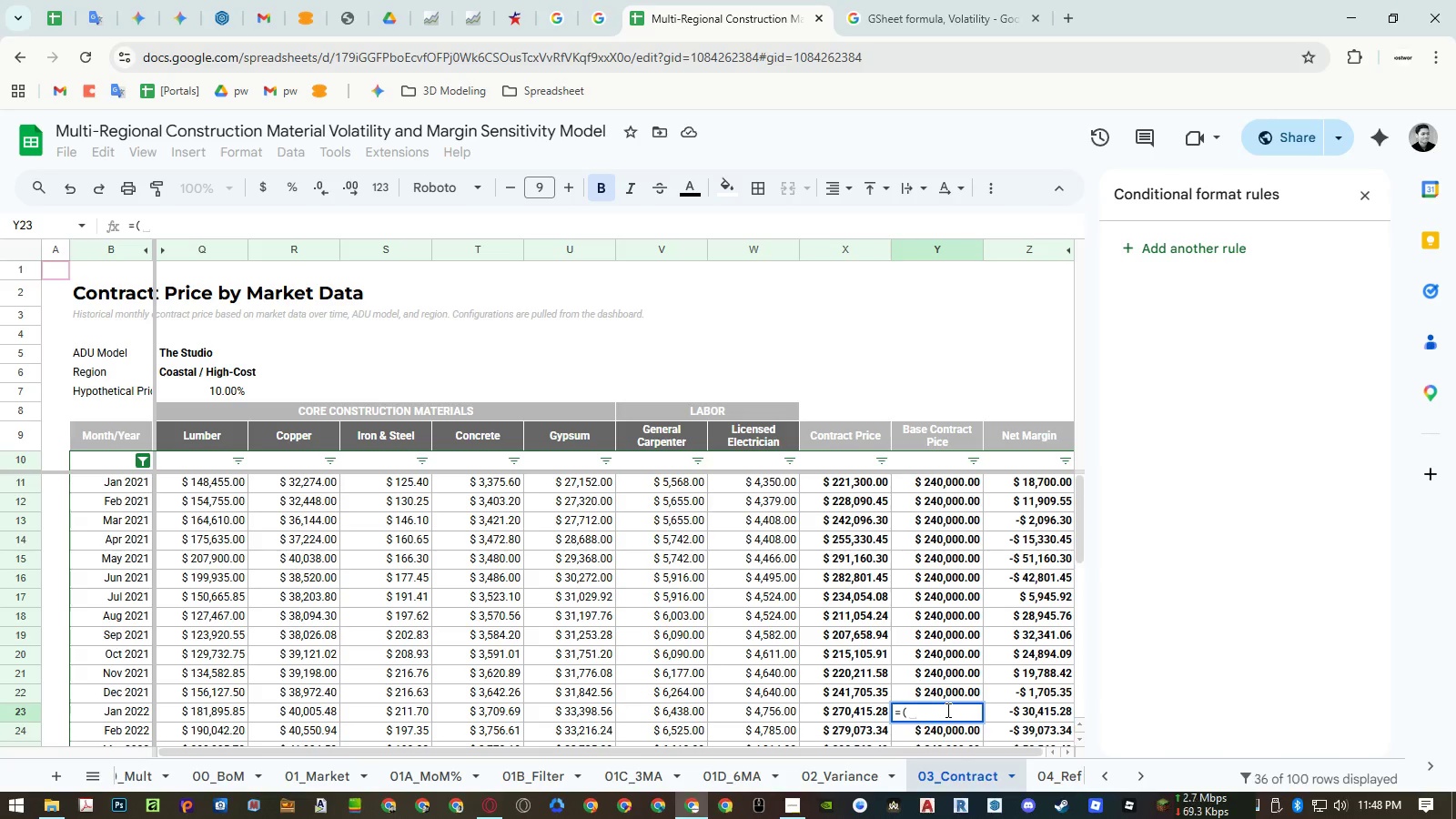 
key(Numpad1)
 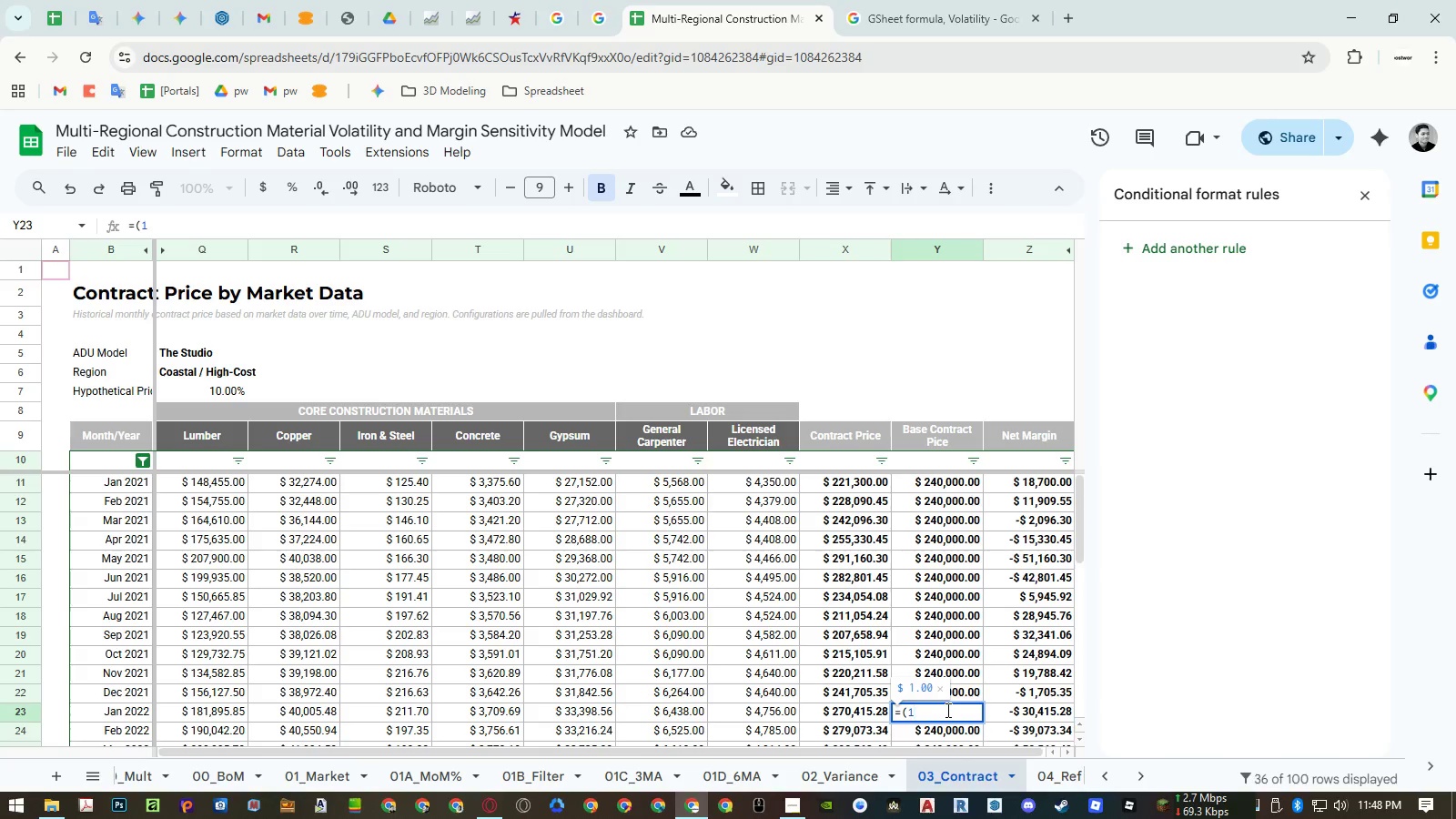 
key(NumpadAdd)
 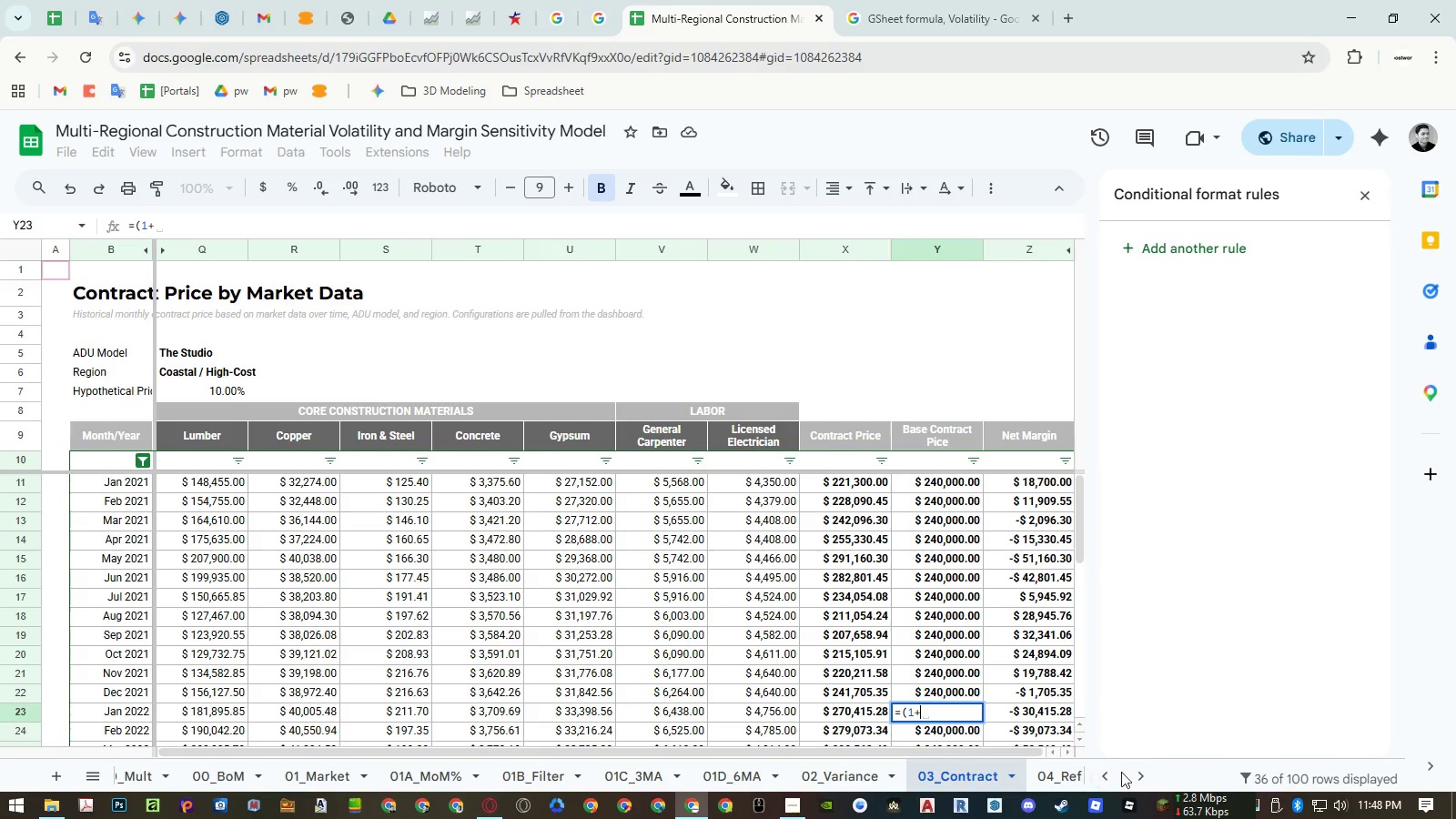 
double_click([1137, 773])
 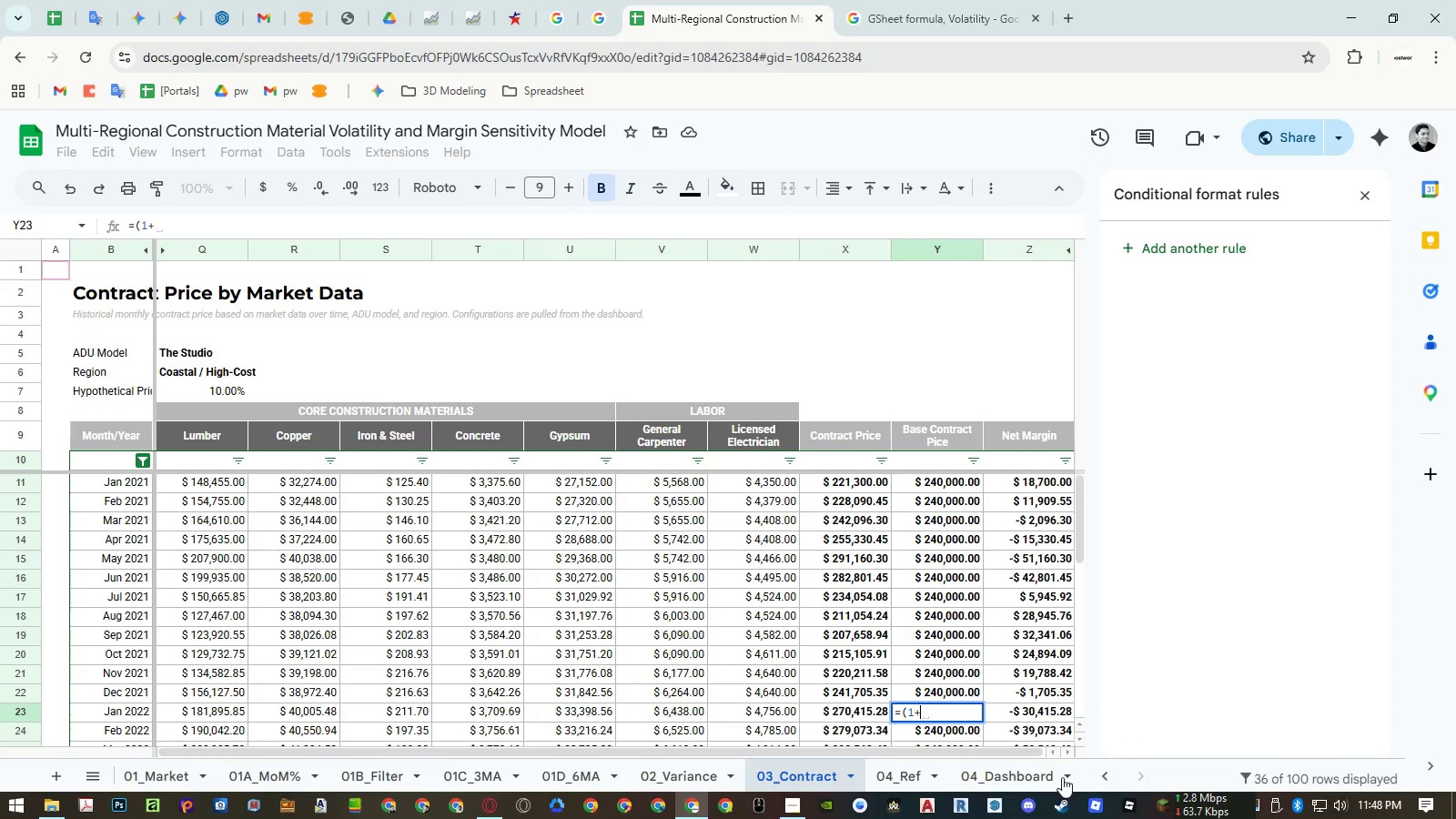 
triple_click([1011, 783])
 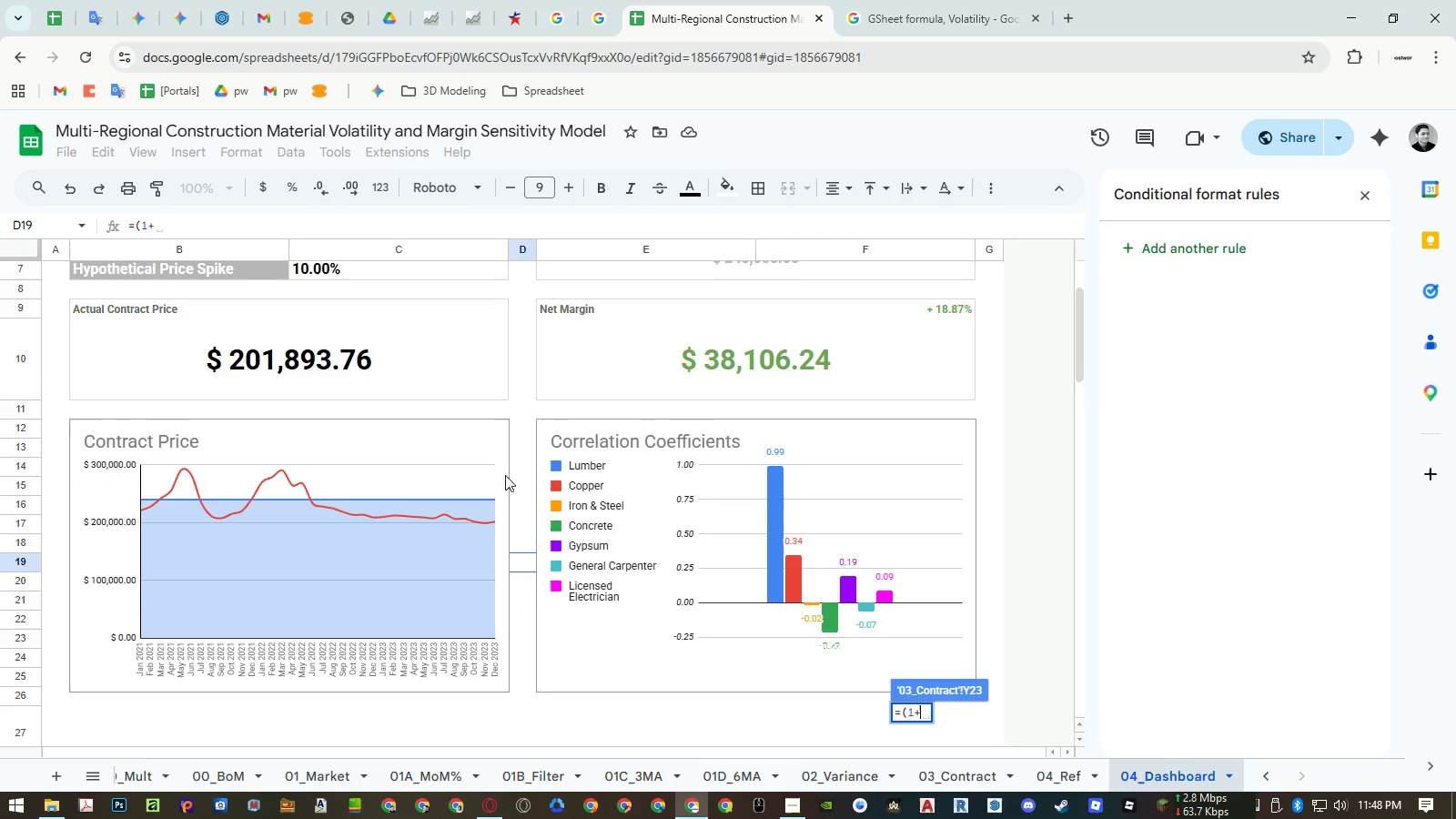 
scroll: coordinate [439, 469], scroll_direction: up, amount: 3.0
 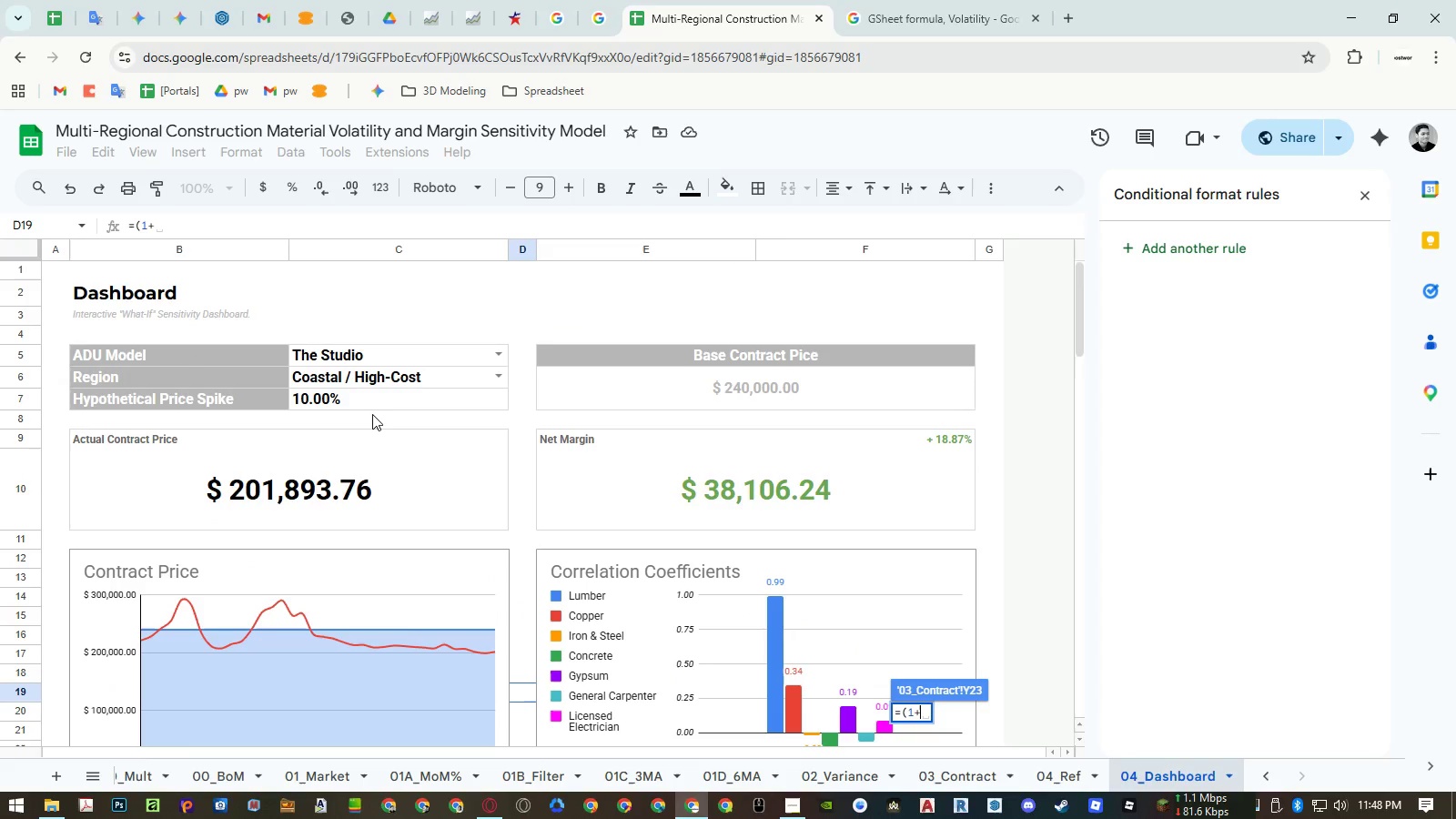 
left_click([367, 397])
 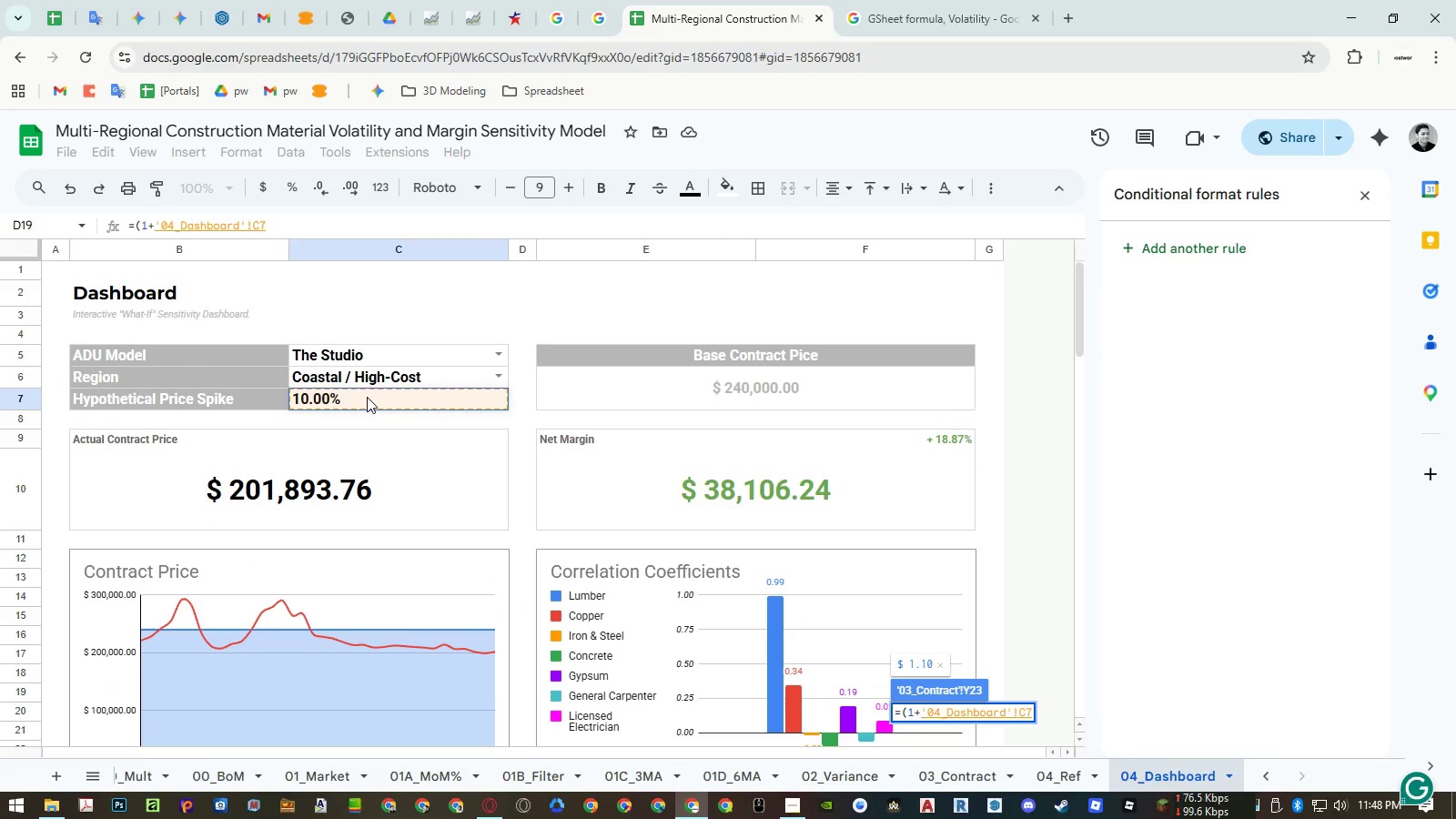 
key(Shift+0)
 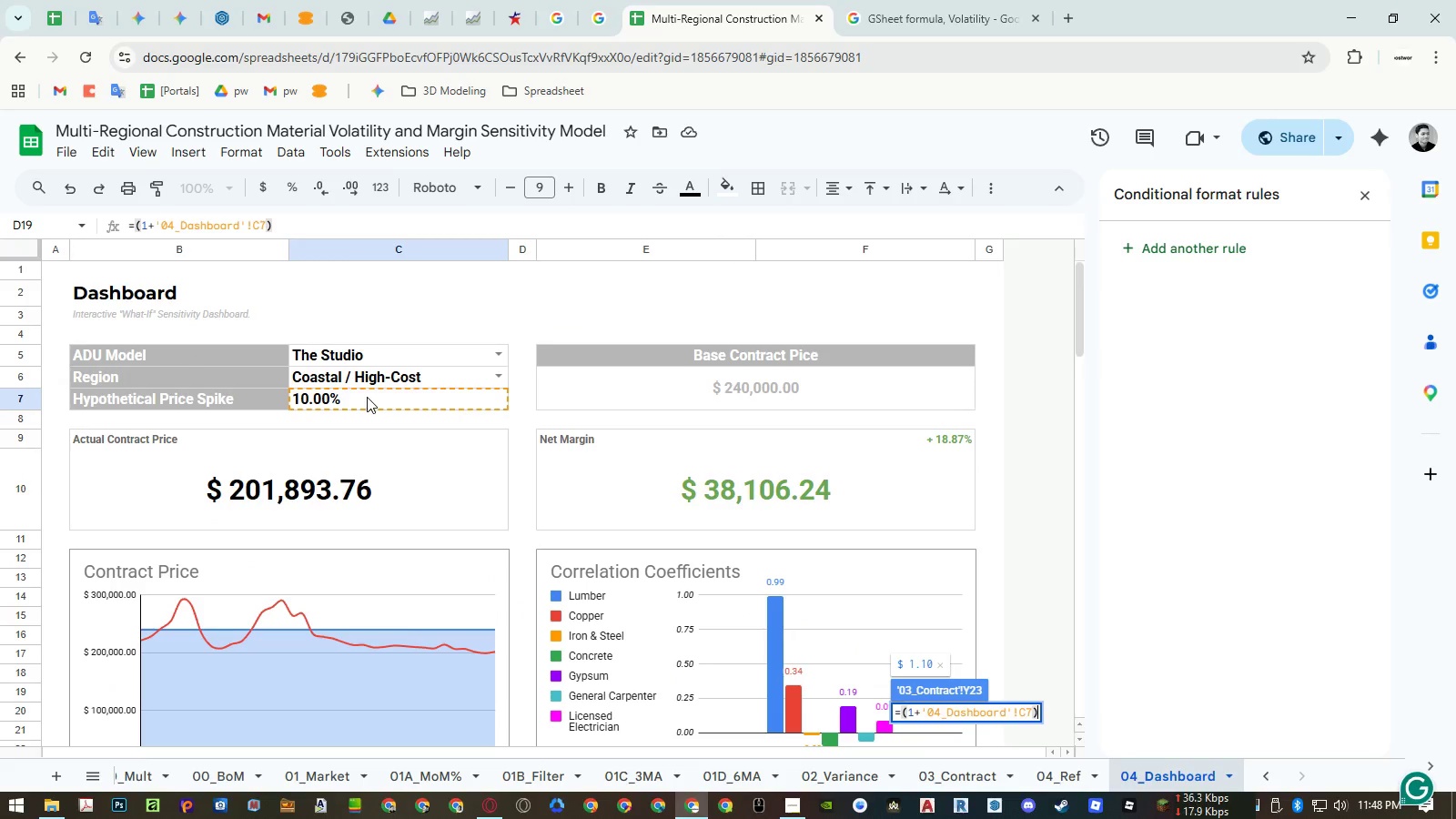 
key(NumpadMultiply)
 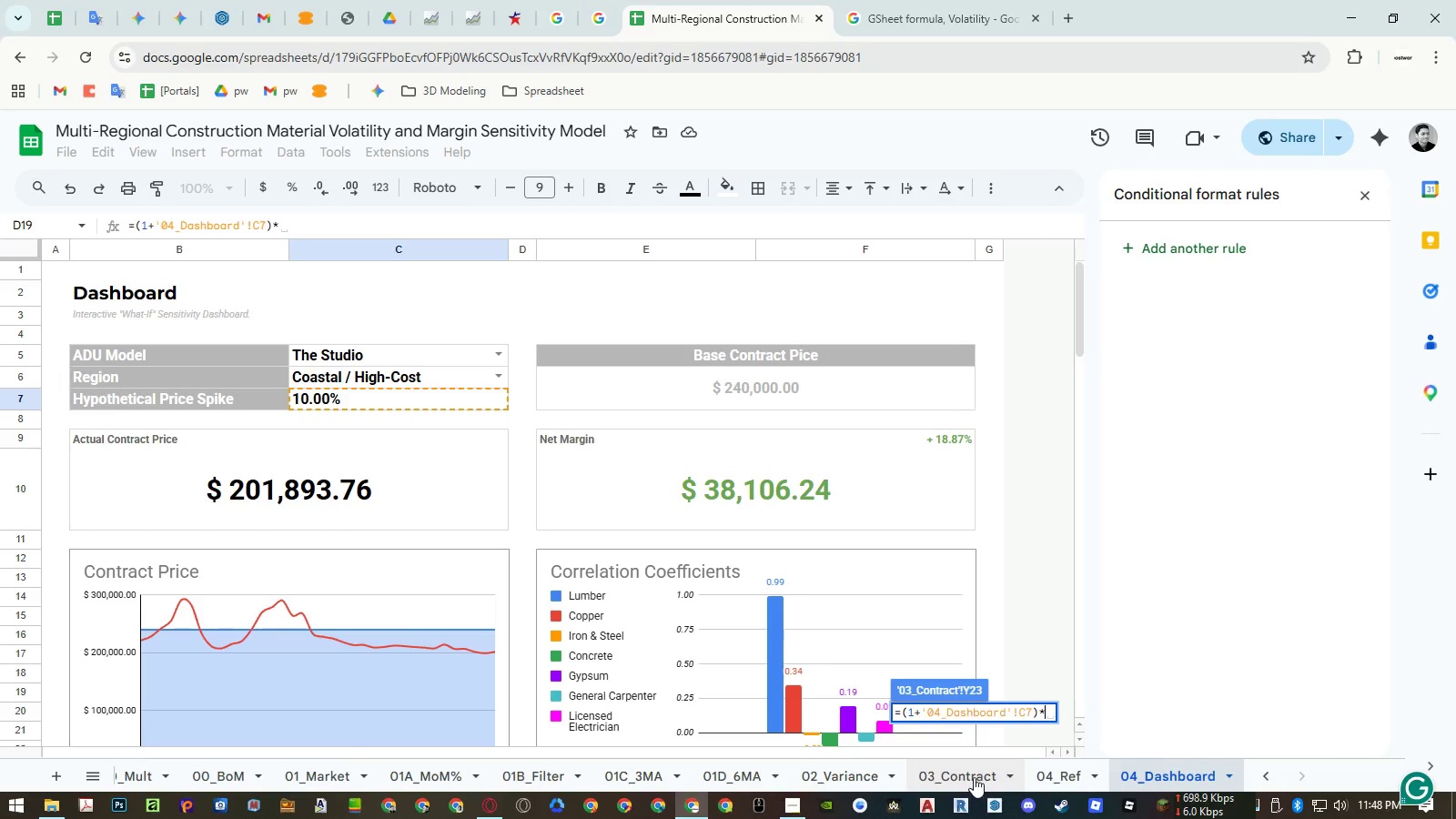 
left_click([974, 776])
 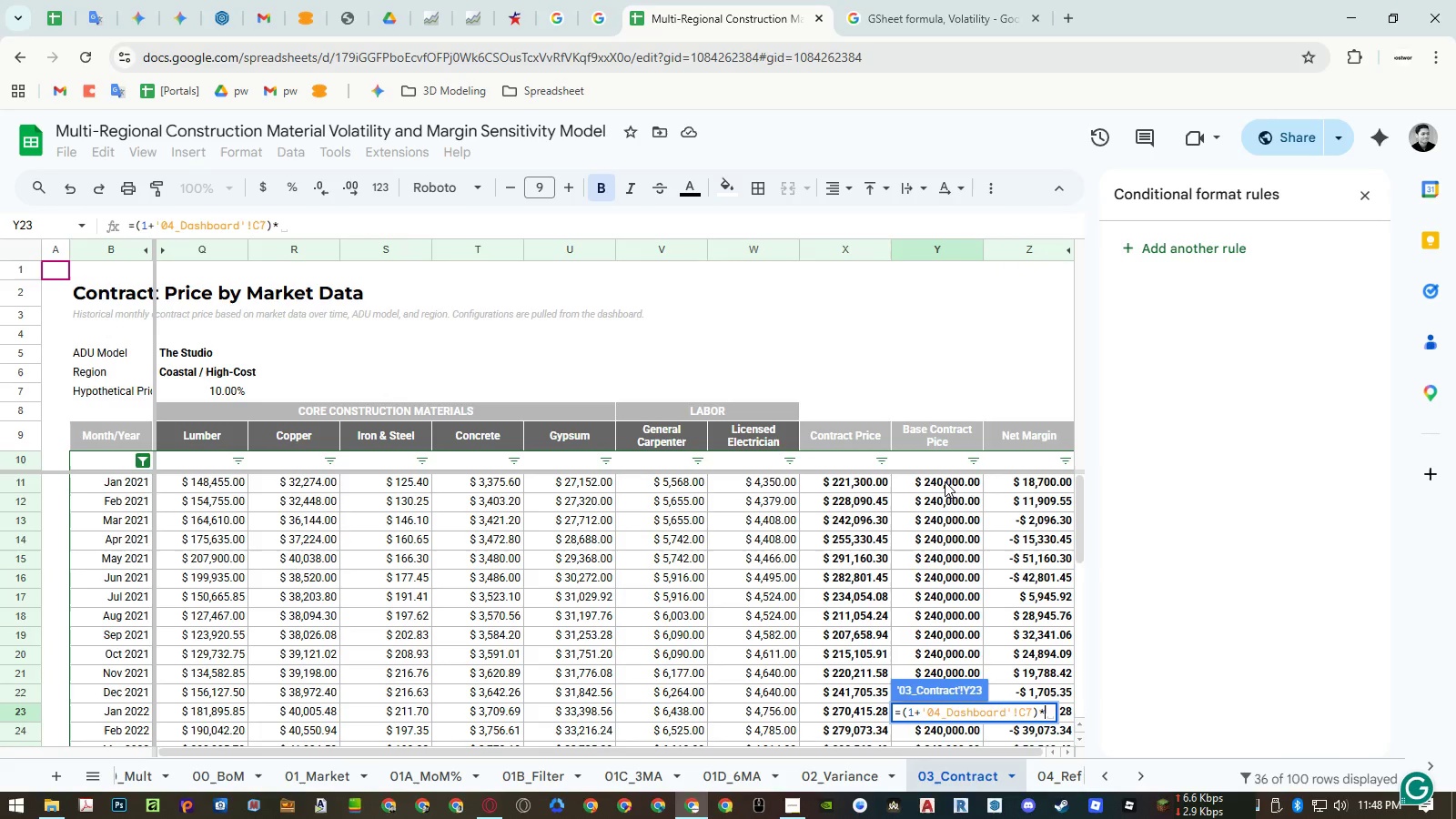 
wait(6.55)
 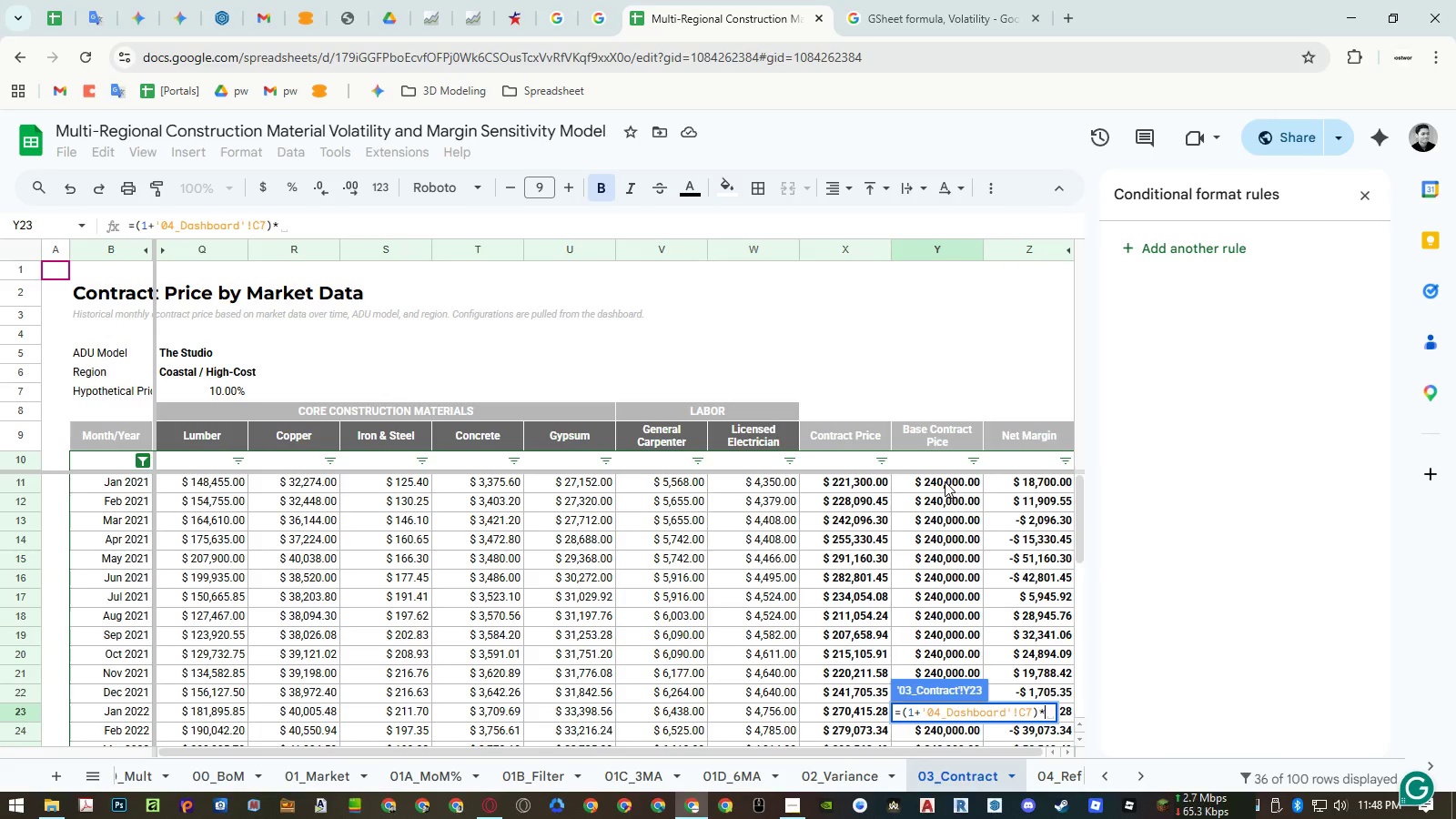 
left_click([945, 481])
 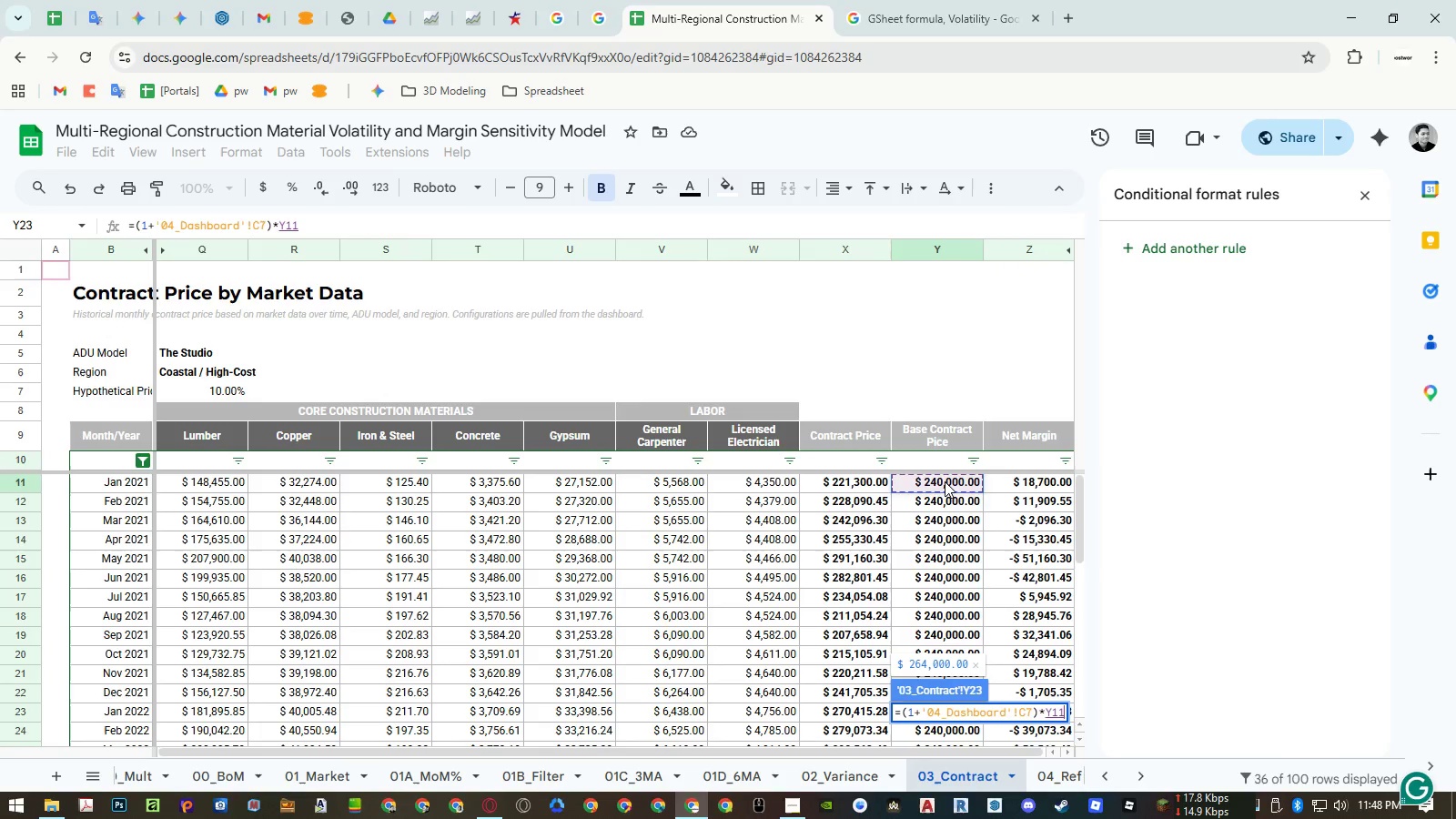 
key(Enter)
 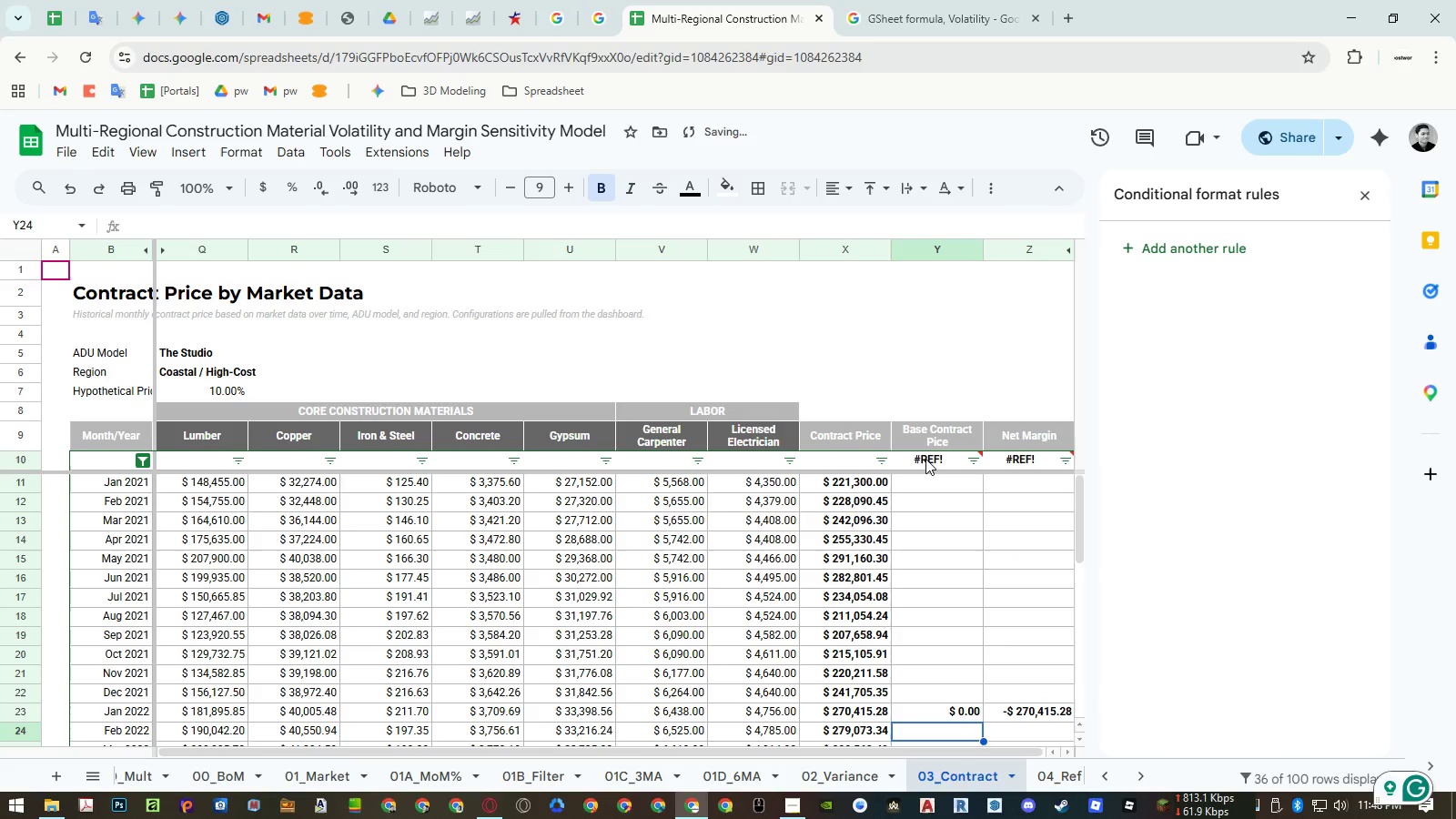 
double_click([925, 459])
 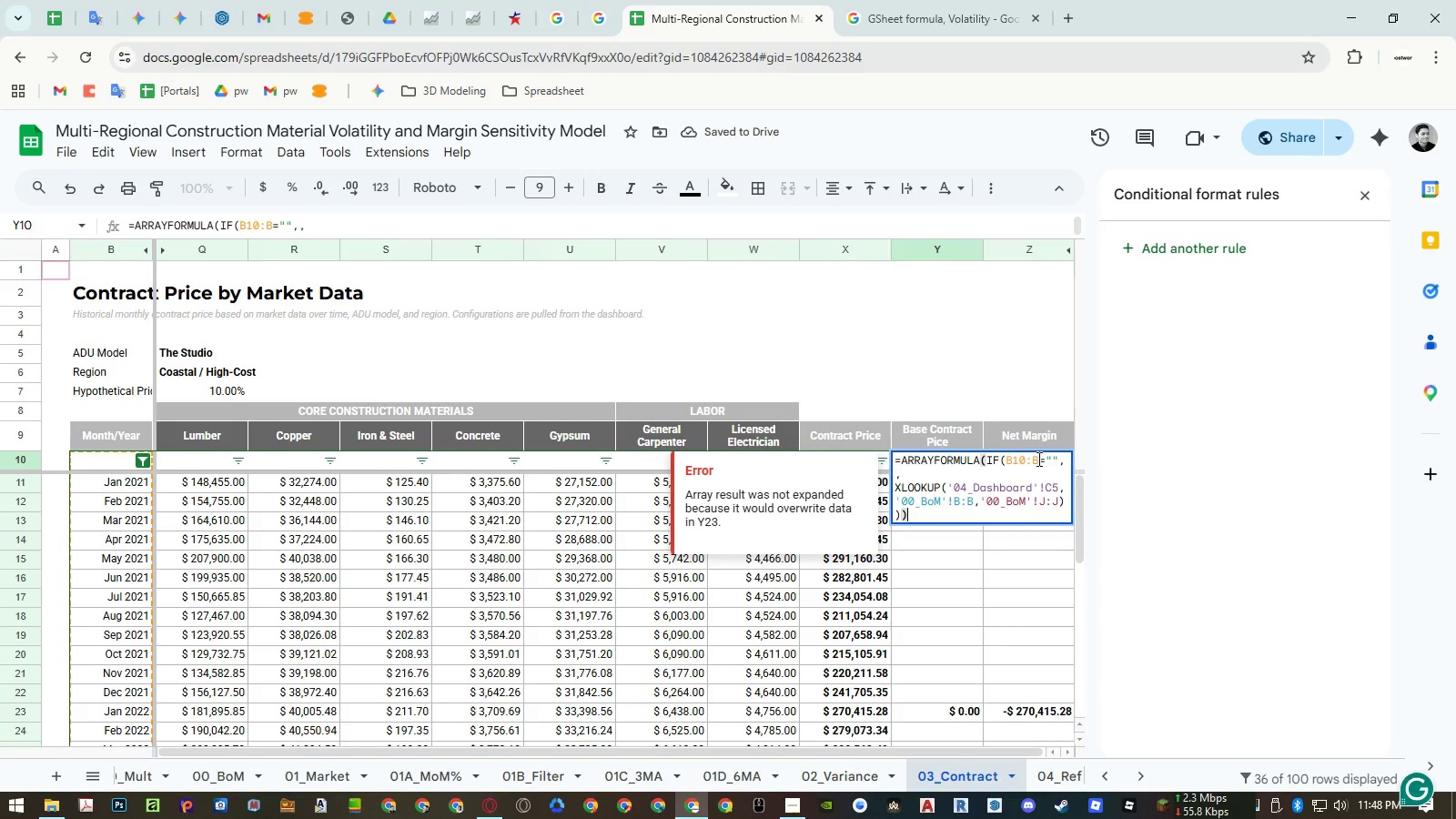 
left_click([1037, 459])
 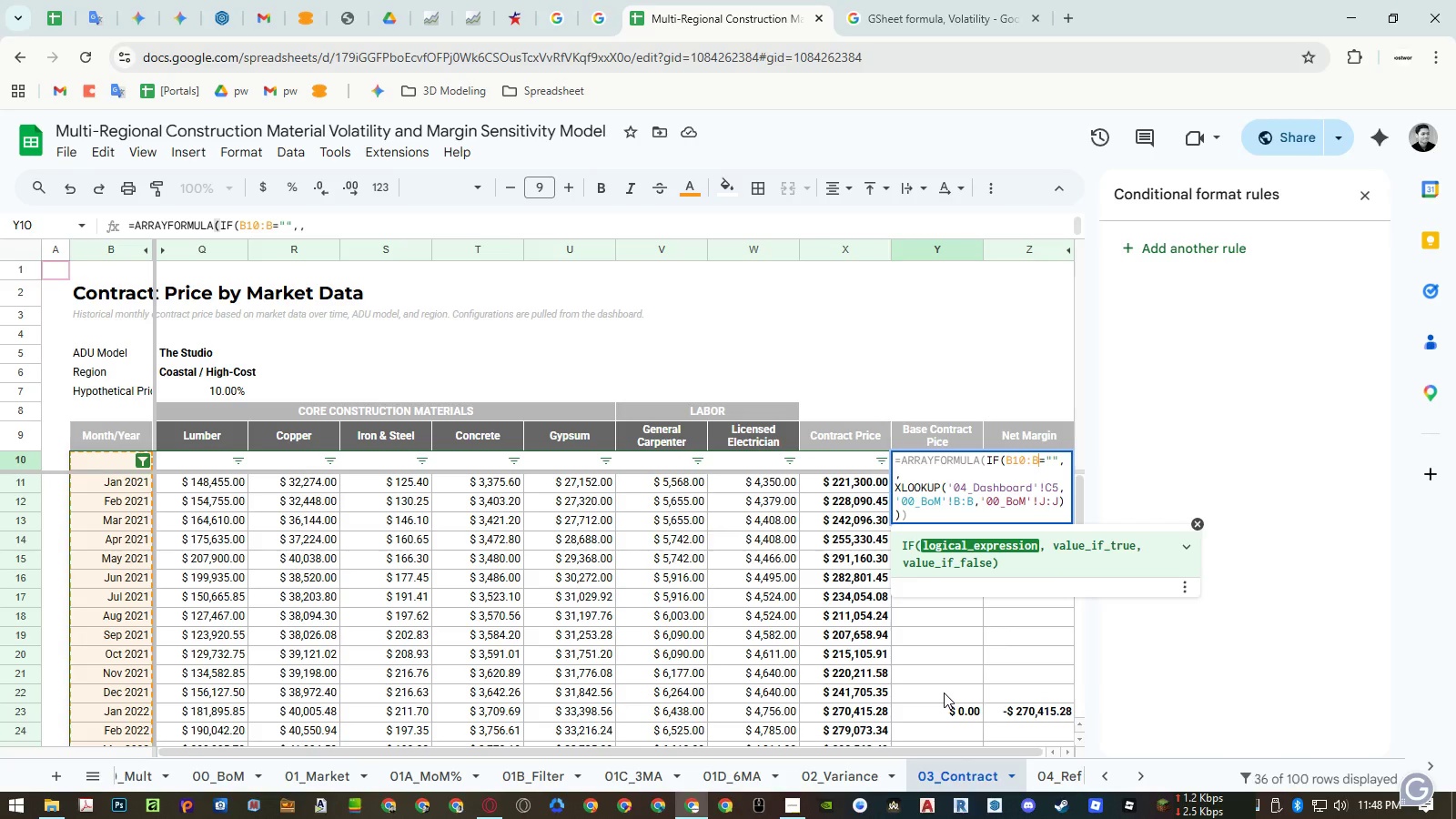 
wait(6.16)
 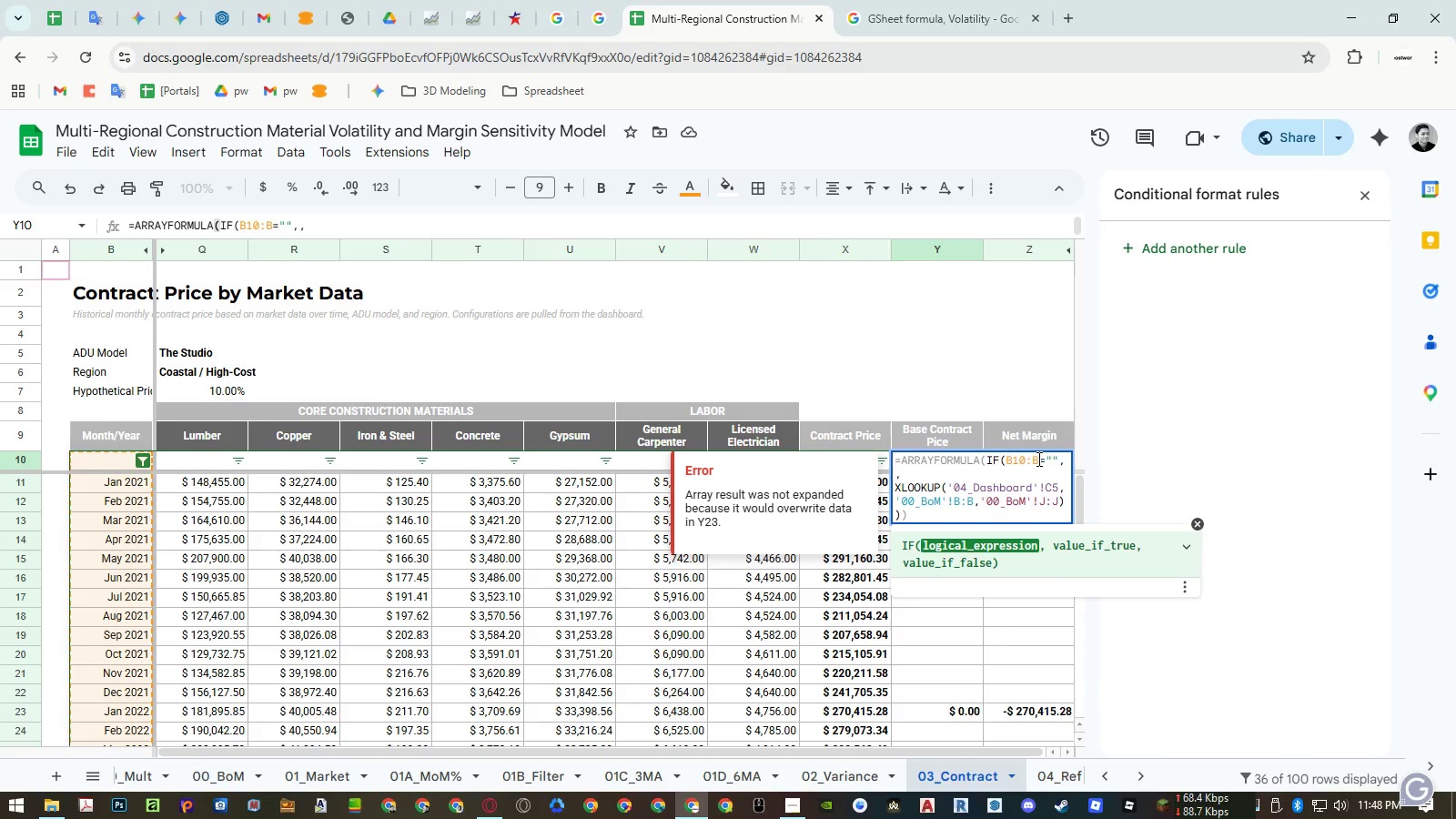 
key(Numpad2)
 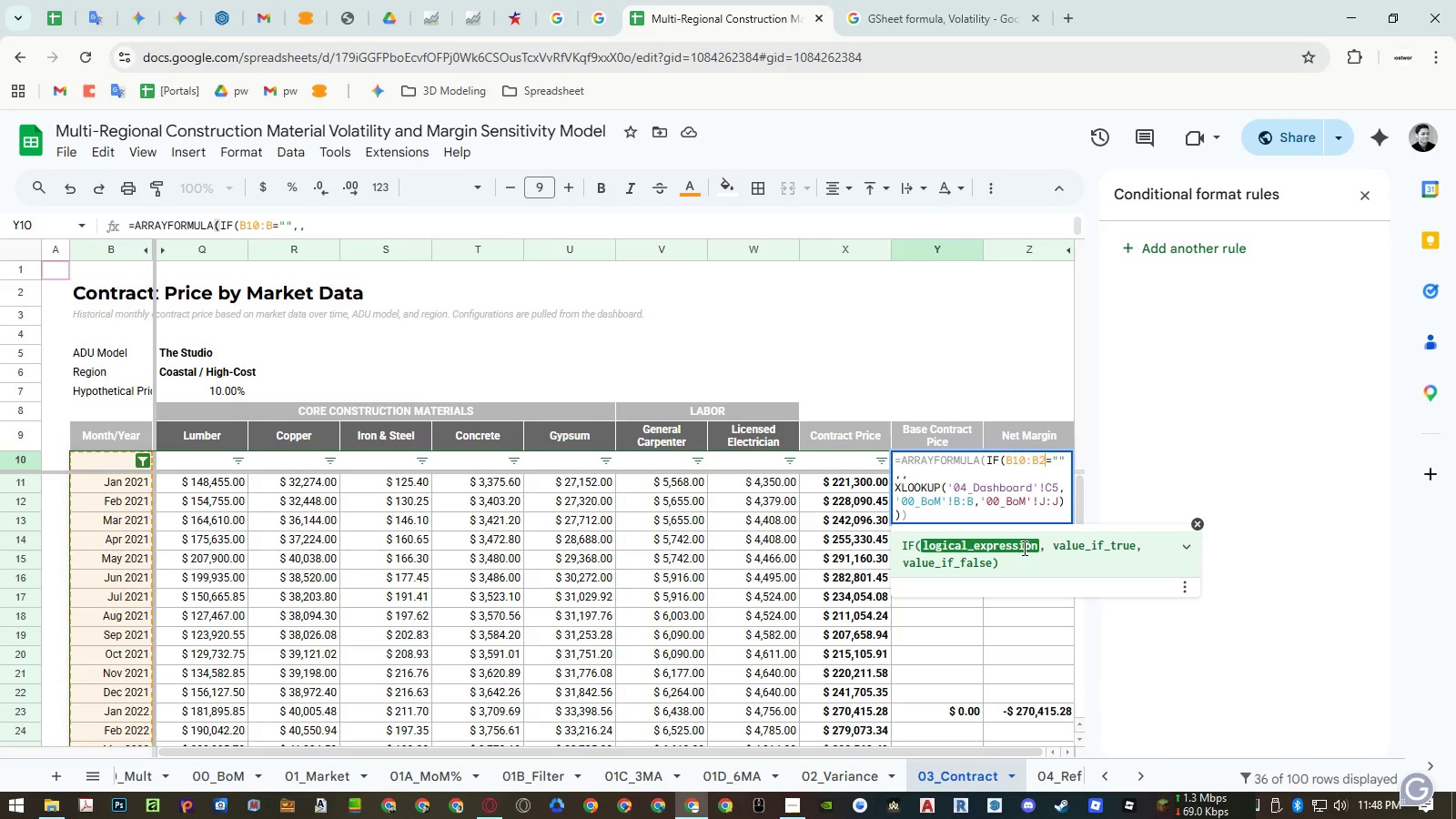 
key(Numpad2)
 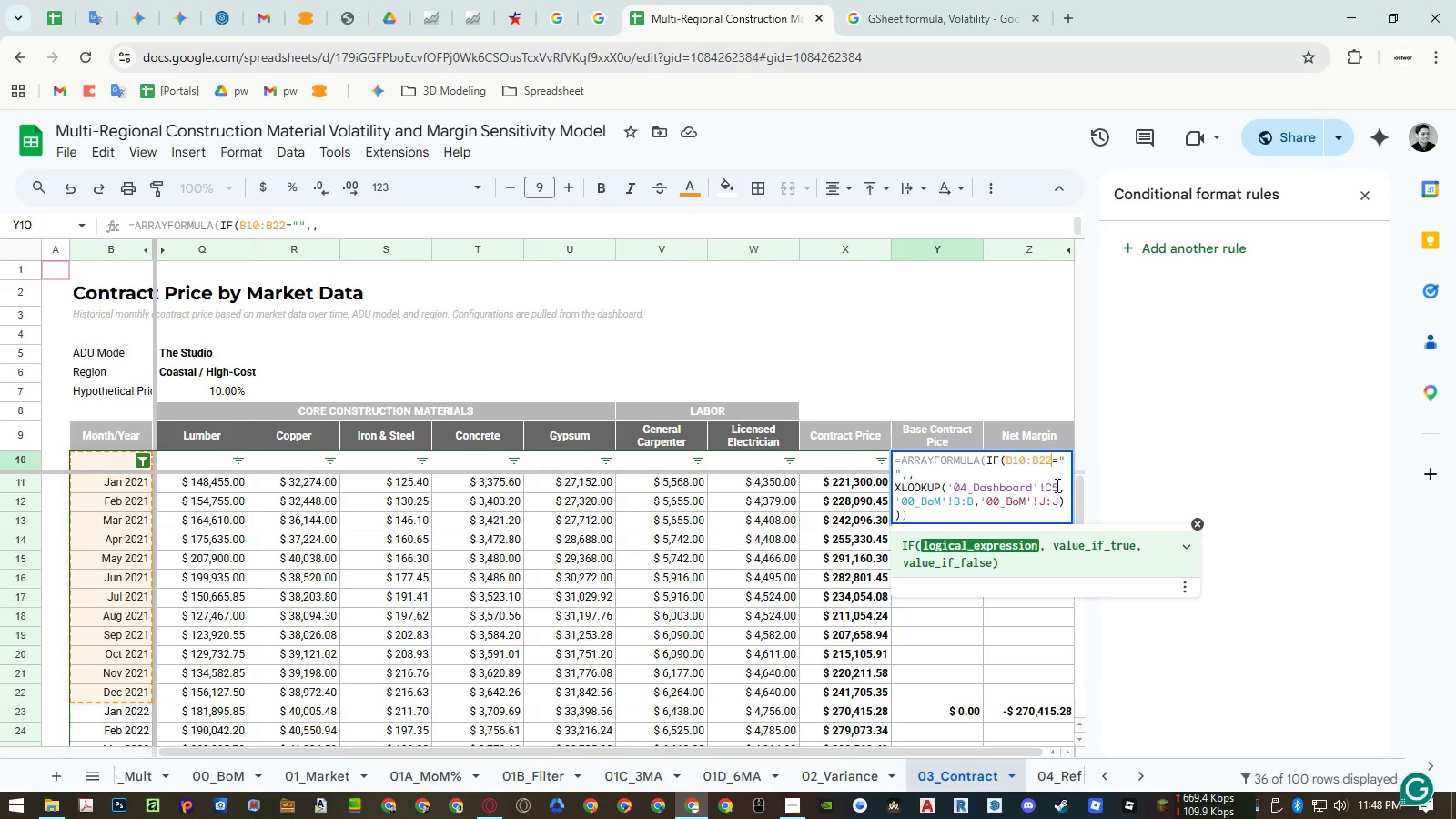 
wait(6.11)
 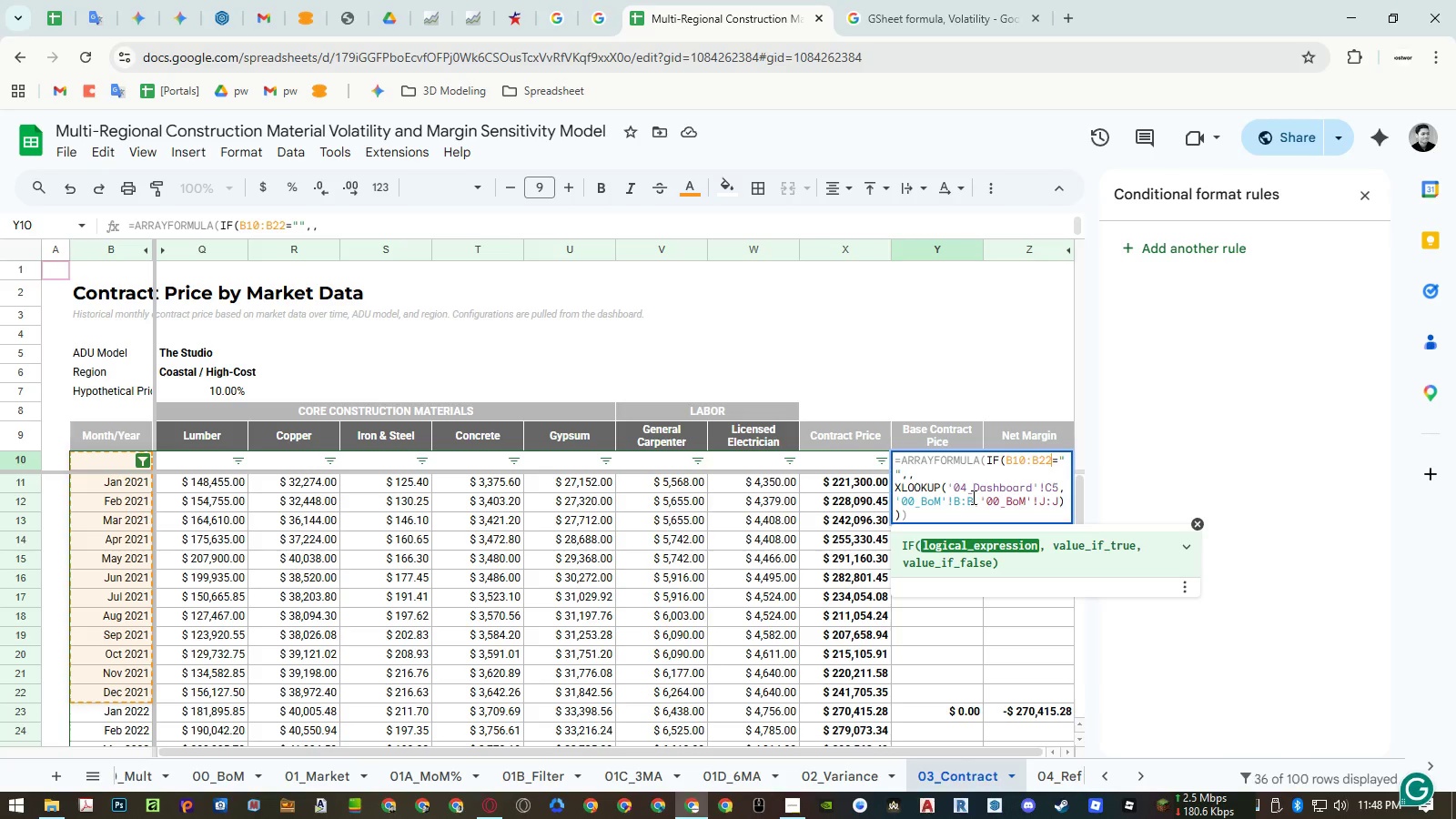 
key(Enter)
 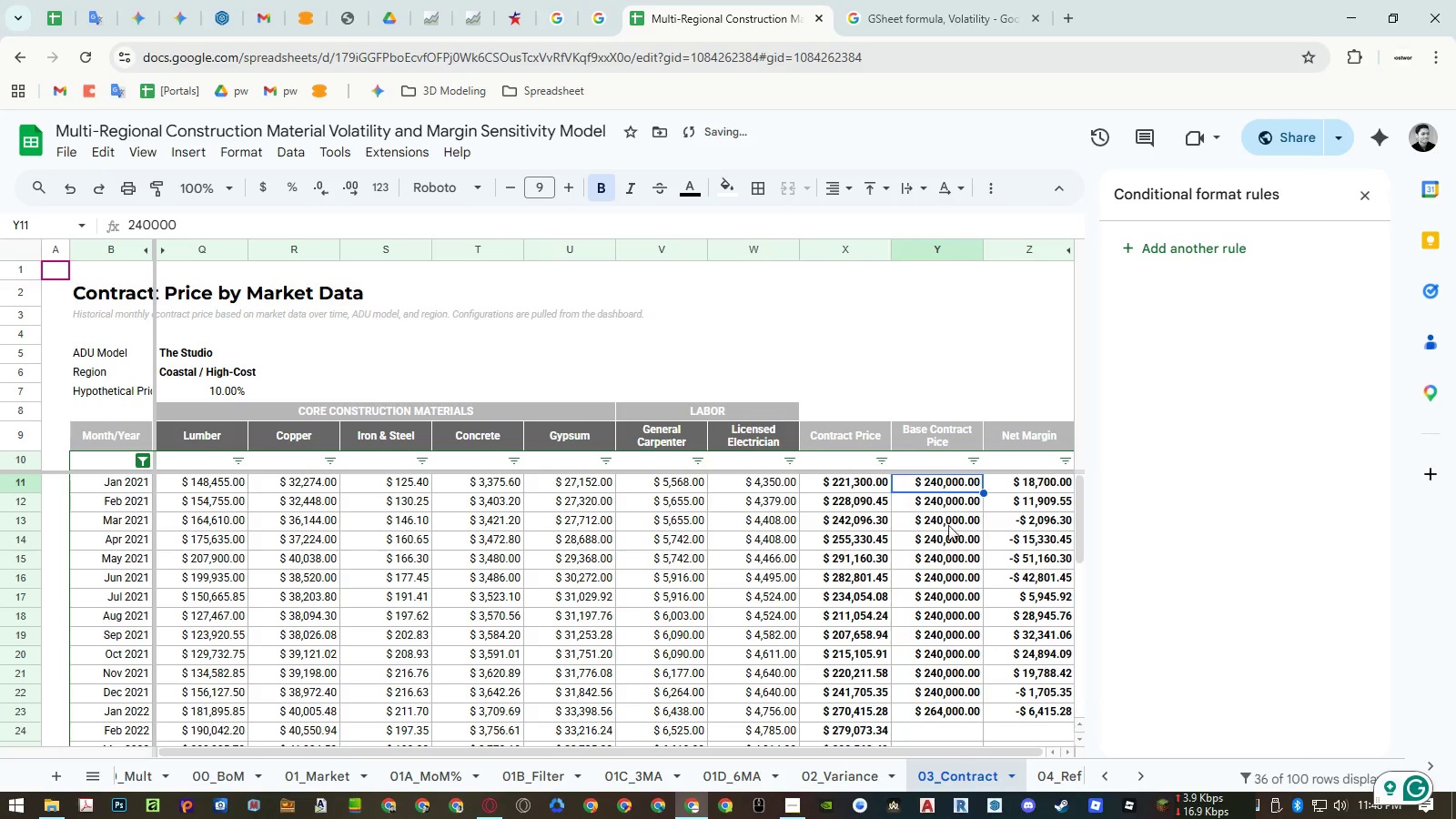 
scroll: coordinate [938, 533], scroll_direction: down, amount: 1.0
 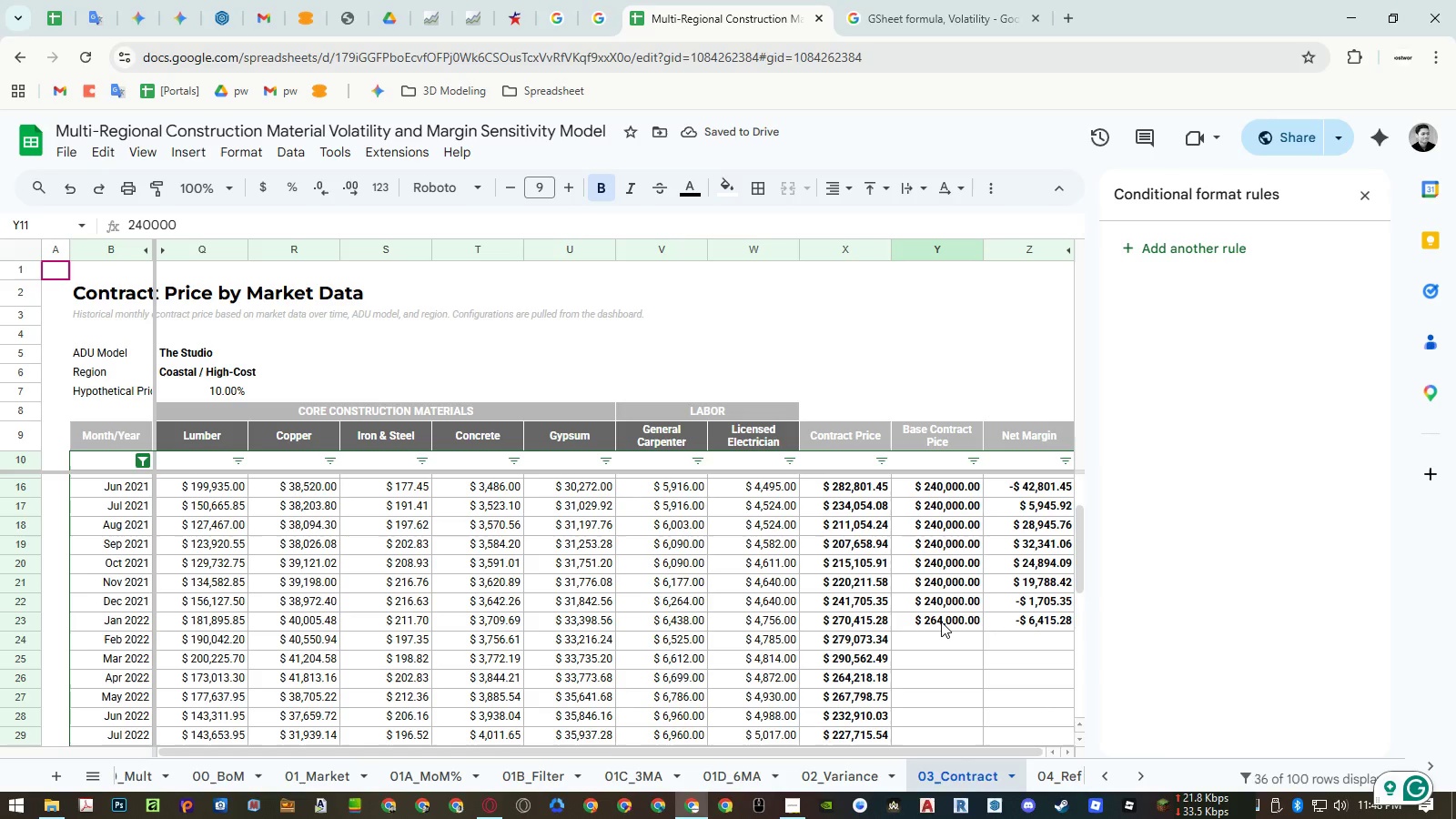 
left_click([941, 622])
 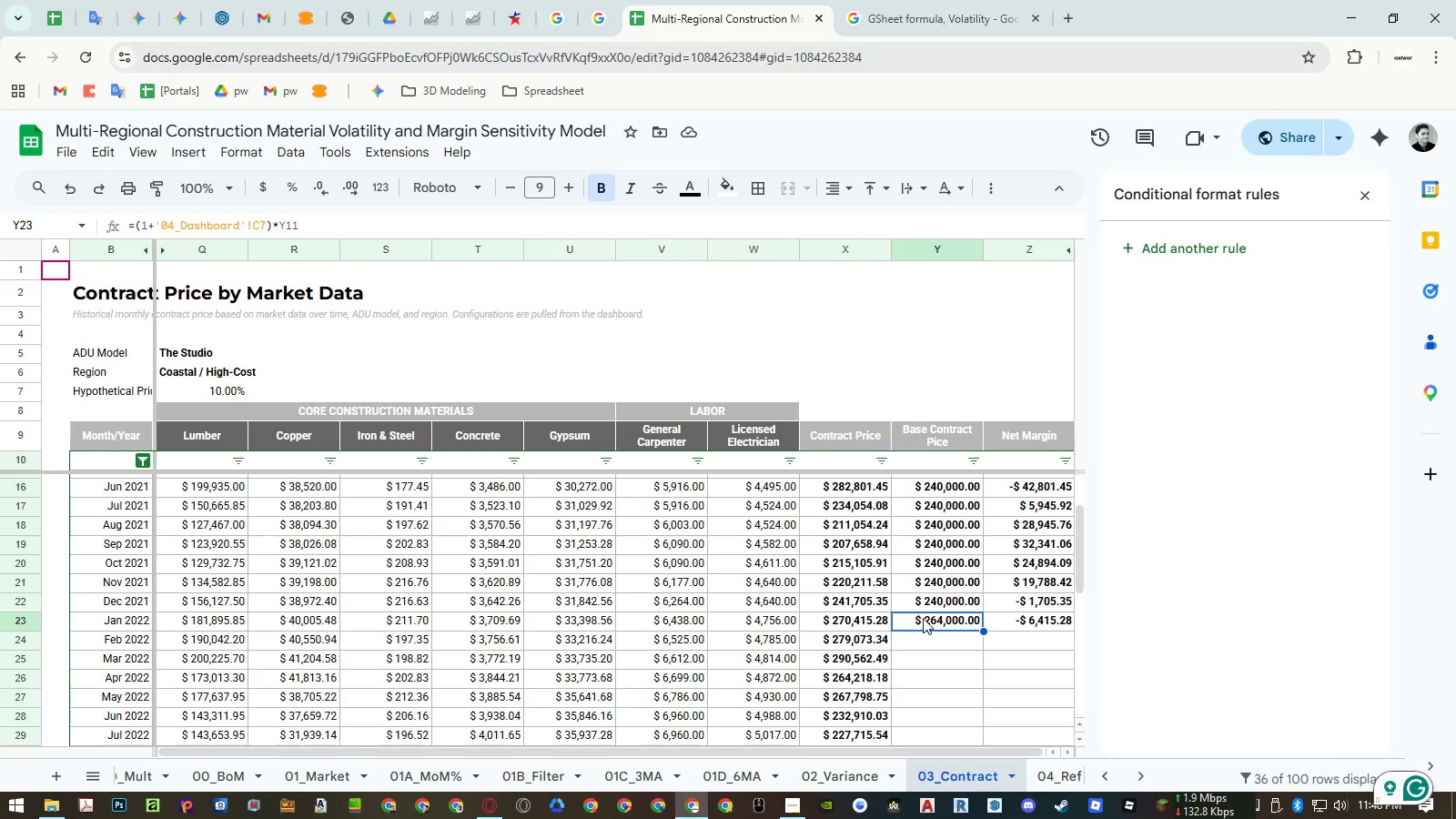 
key(Control+ControlLeft)
 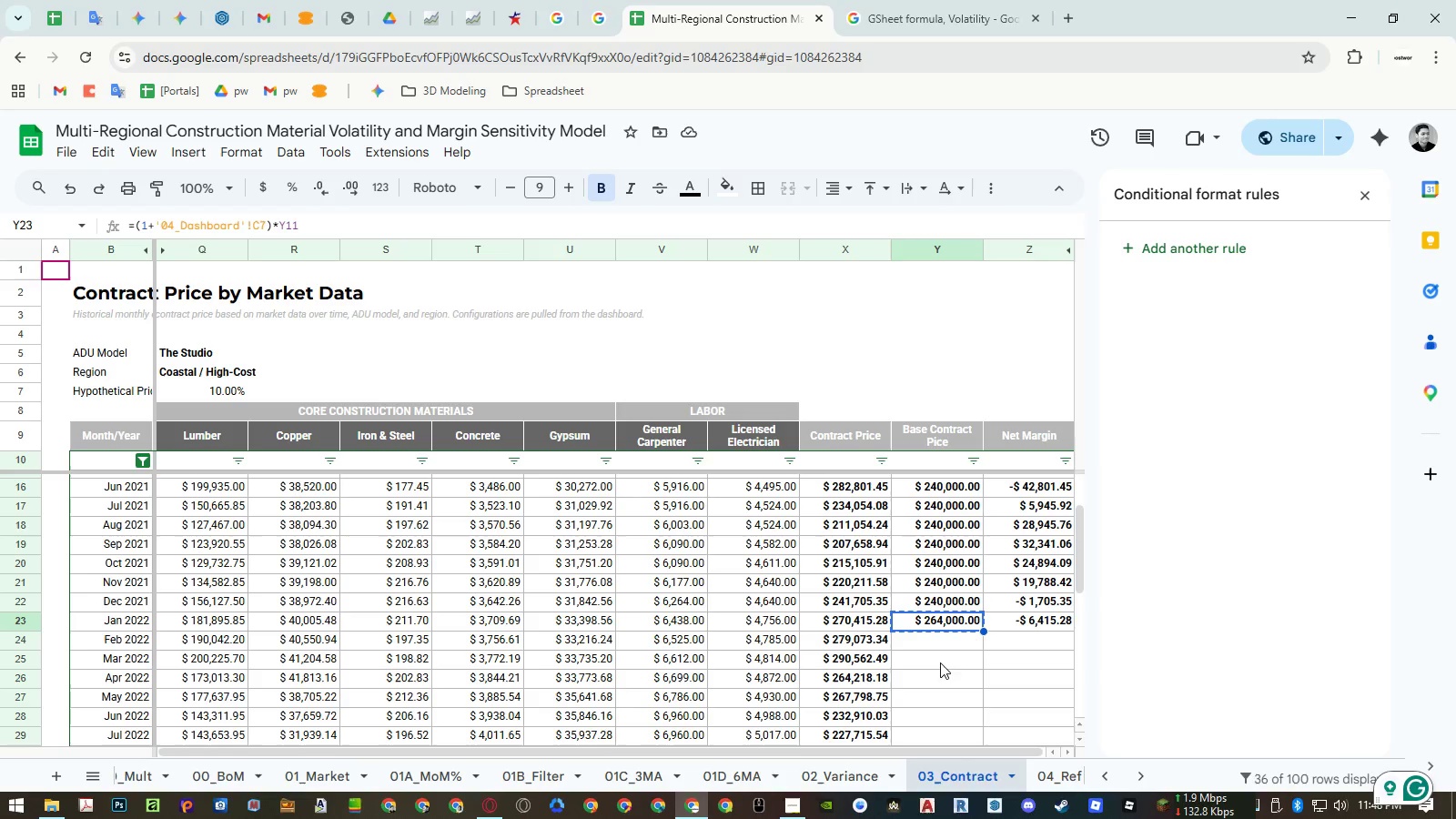 
key(Control+C)
 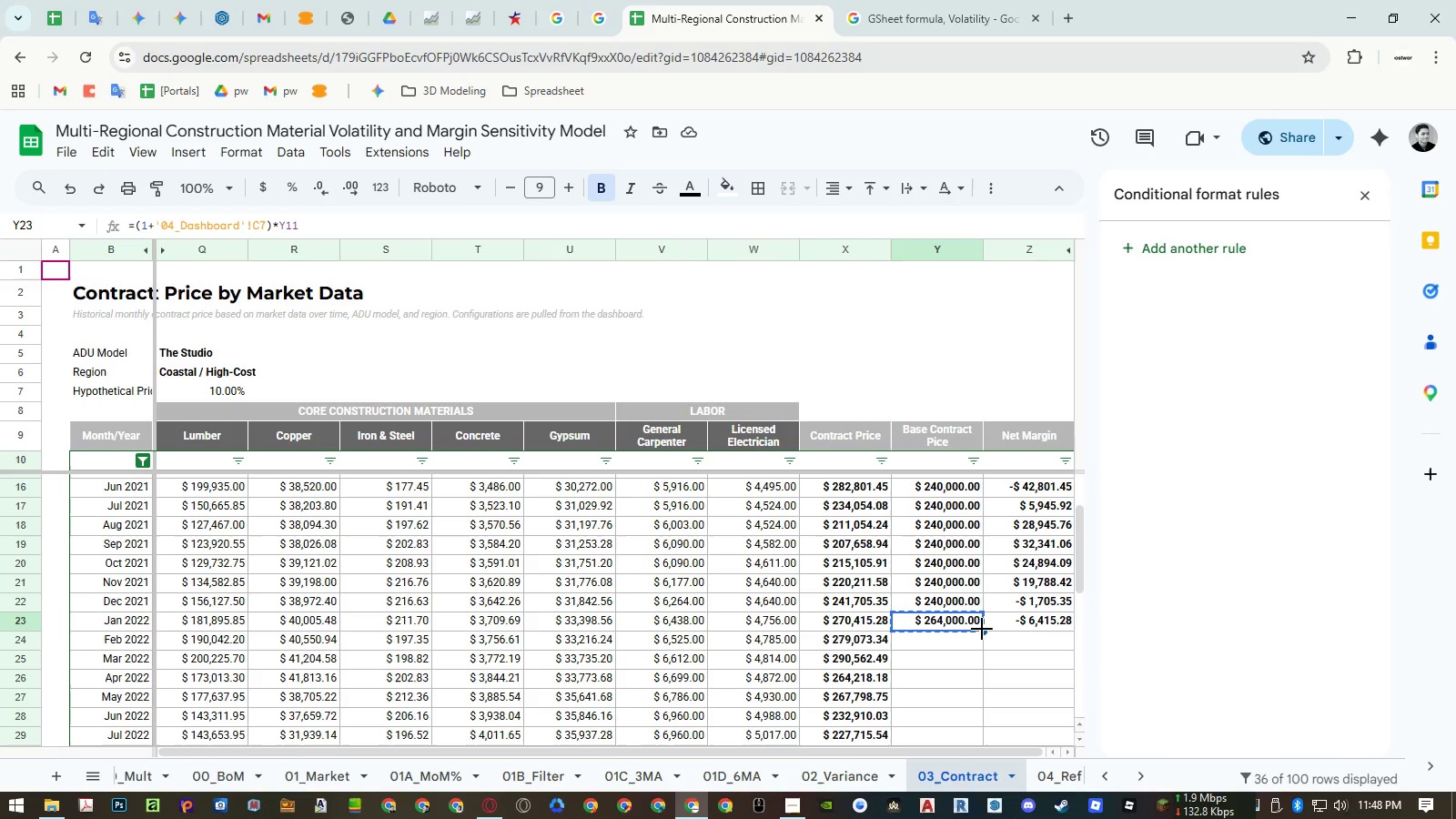 
left_click_drag(start_coordinate=[982, 629], to_coordinate=[945, 675])
 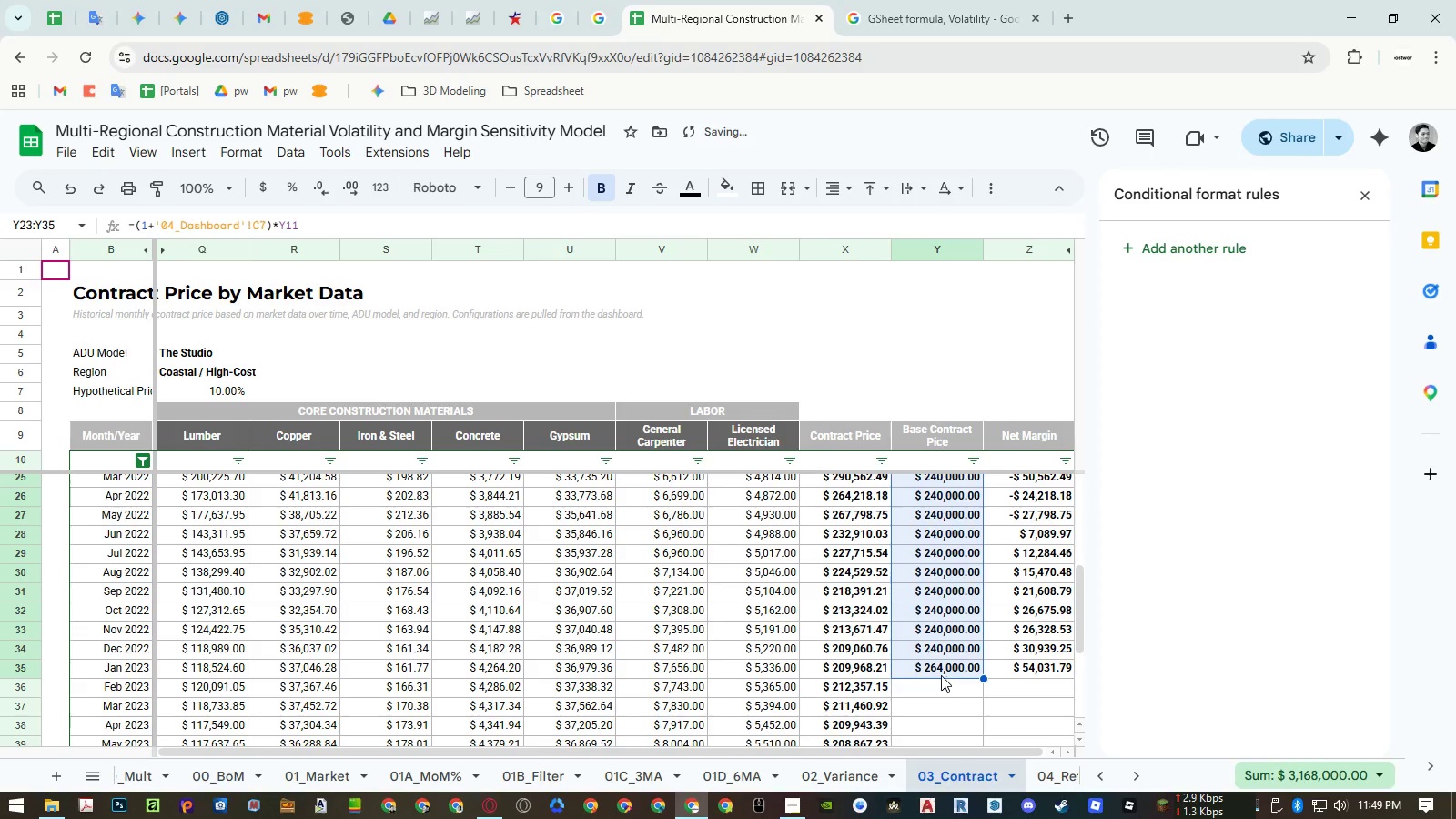 
scroll: coordinate [977, 679], scroll_direction: down, amount: 2.0
 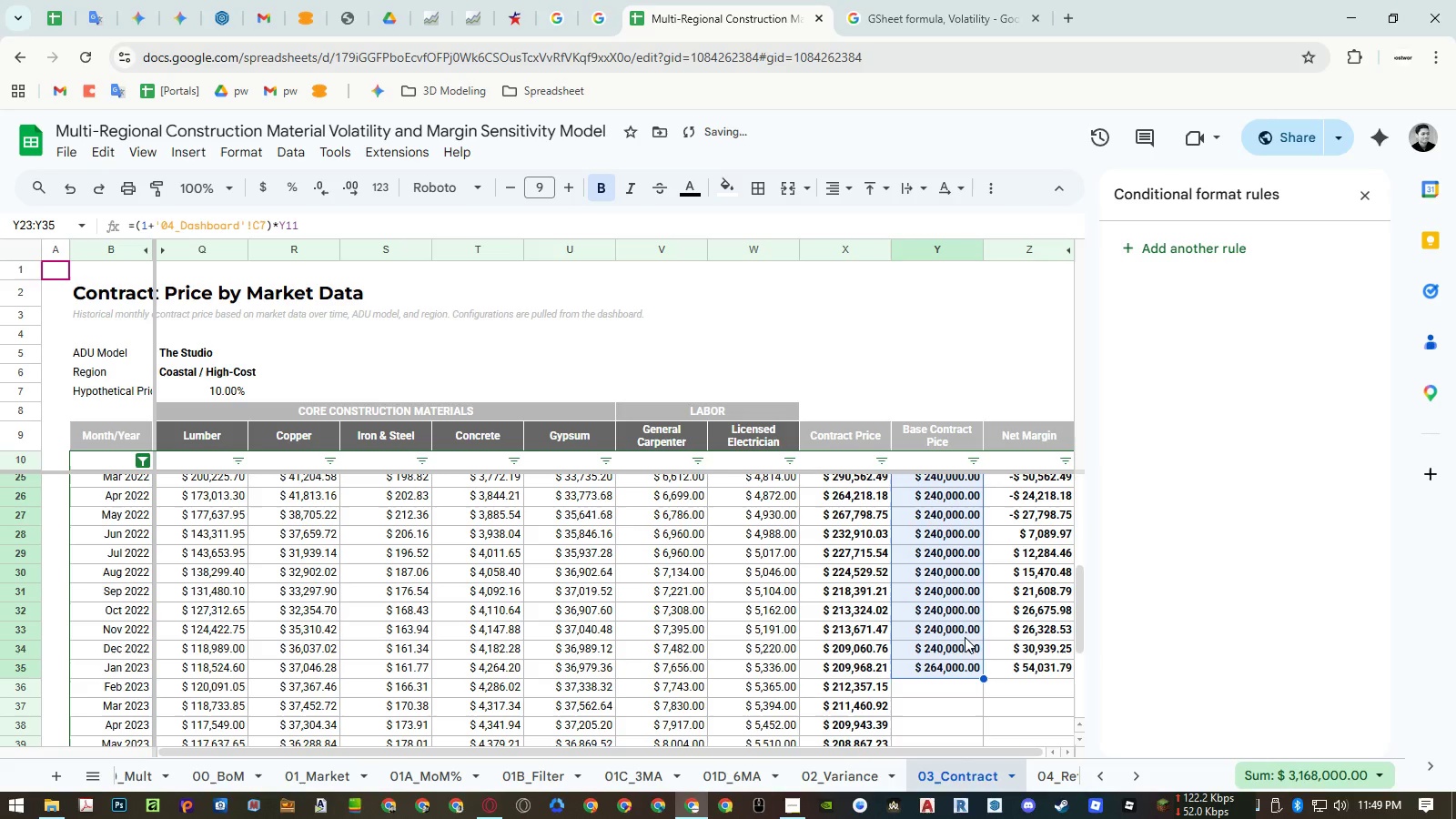 
scroll: coordinate [949, 608], scroll_direction: up, amount: 2.0
 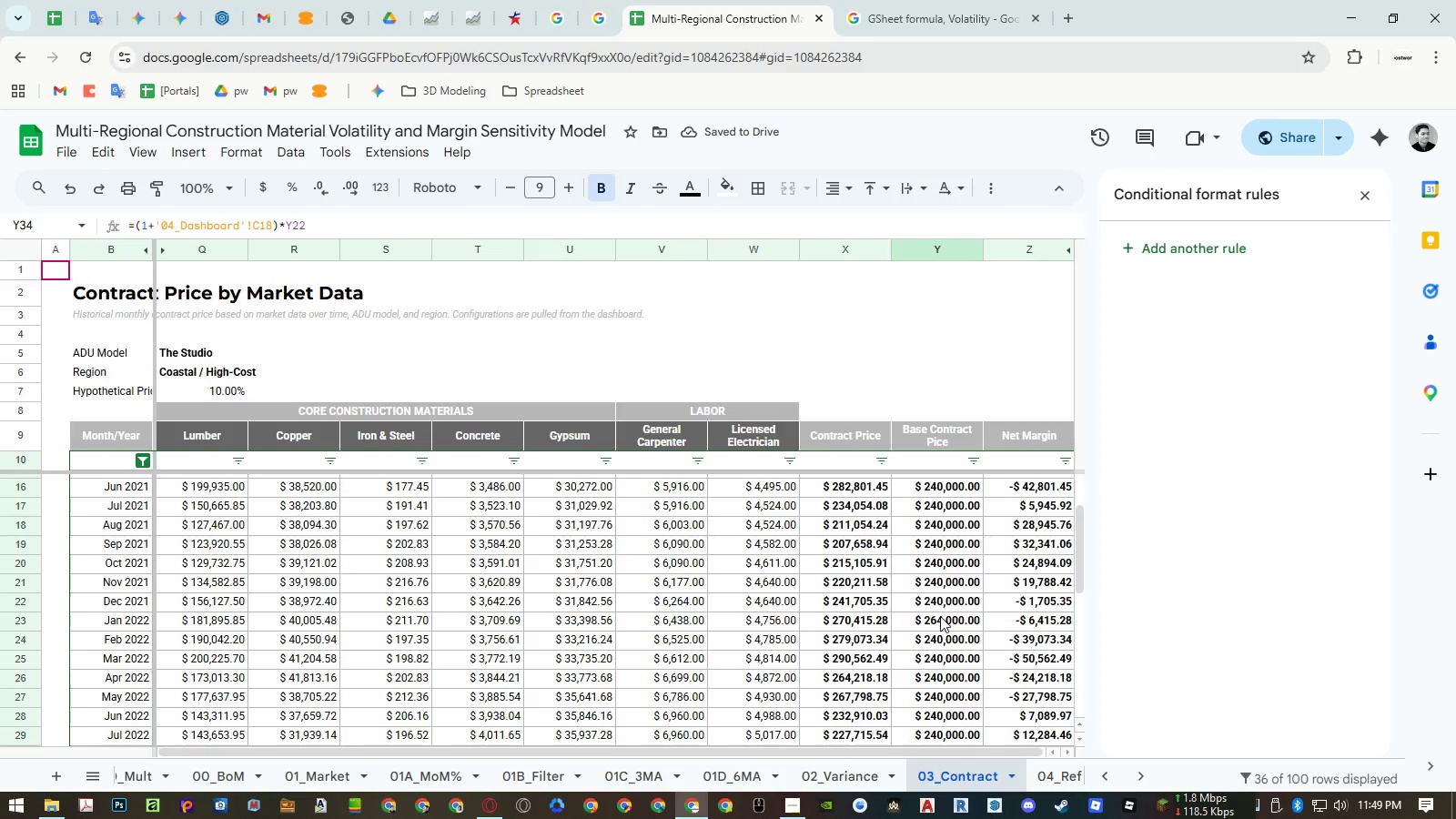 
double_click([940, 620])
 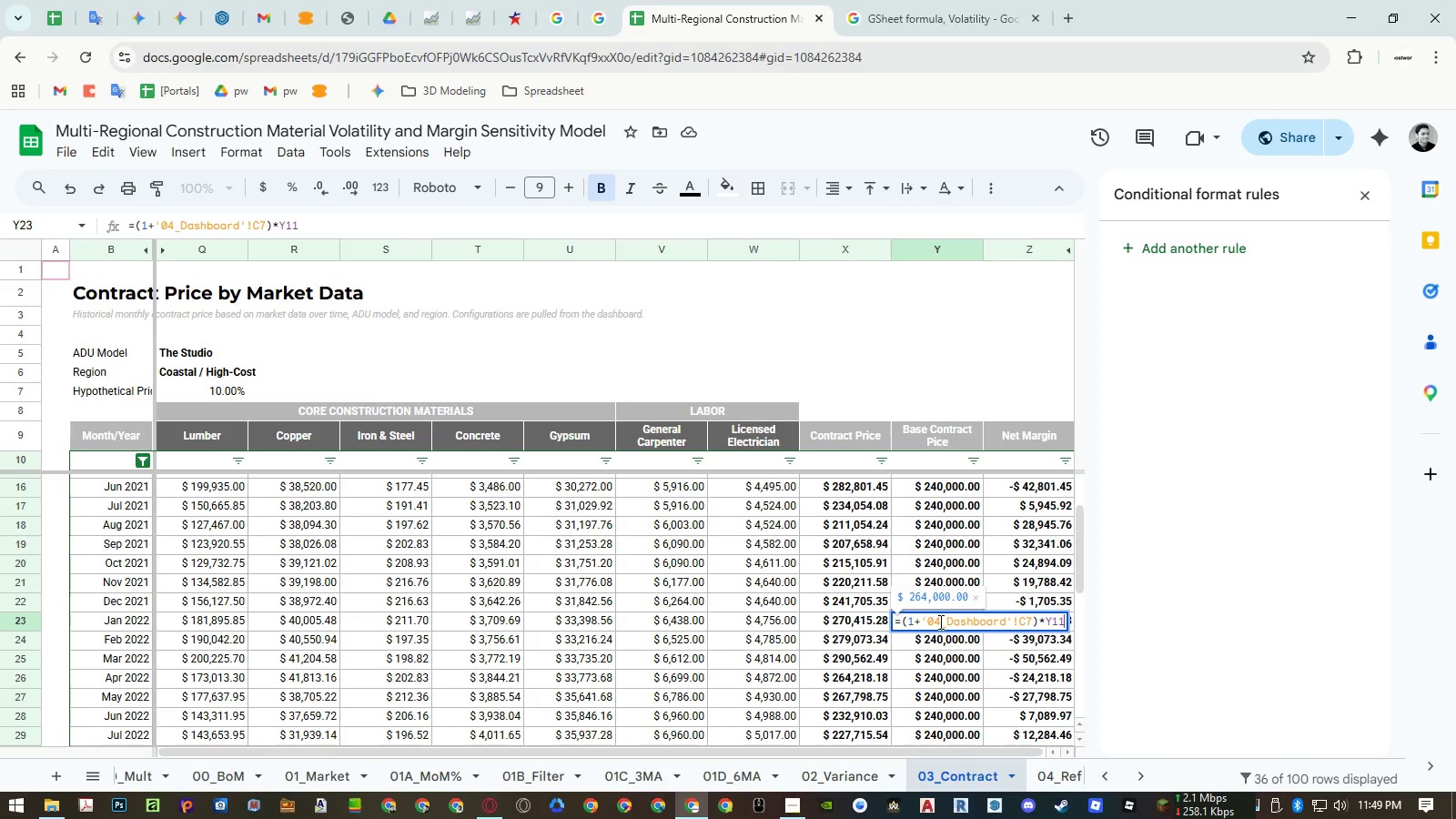 
left_click([990, 617])
 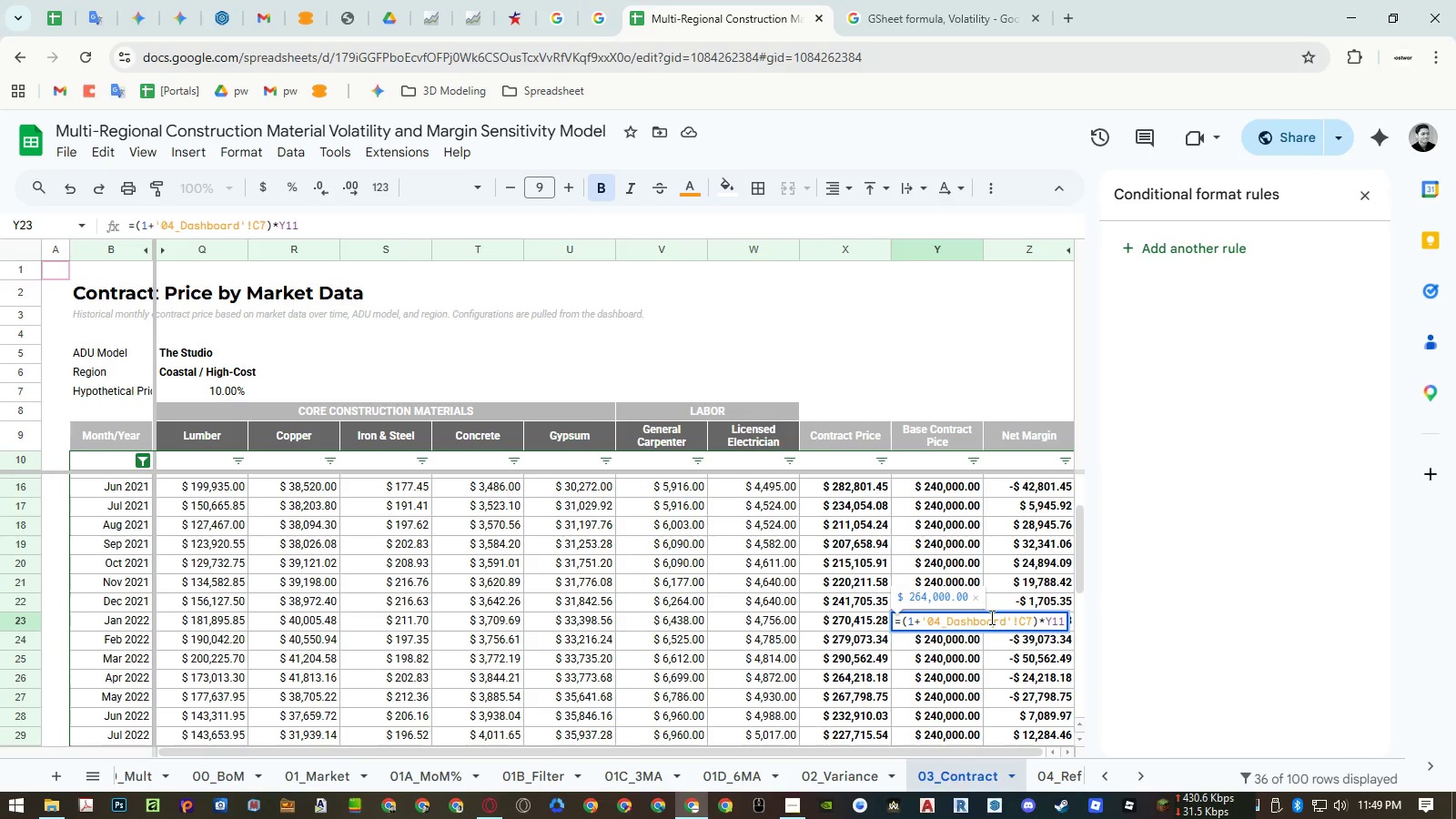 
key(F4)
 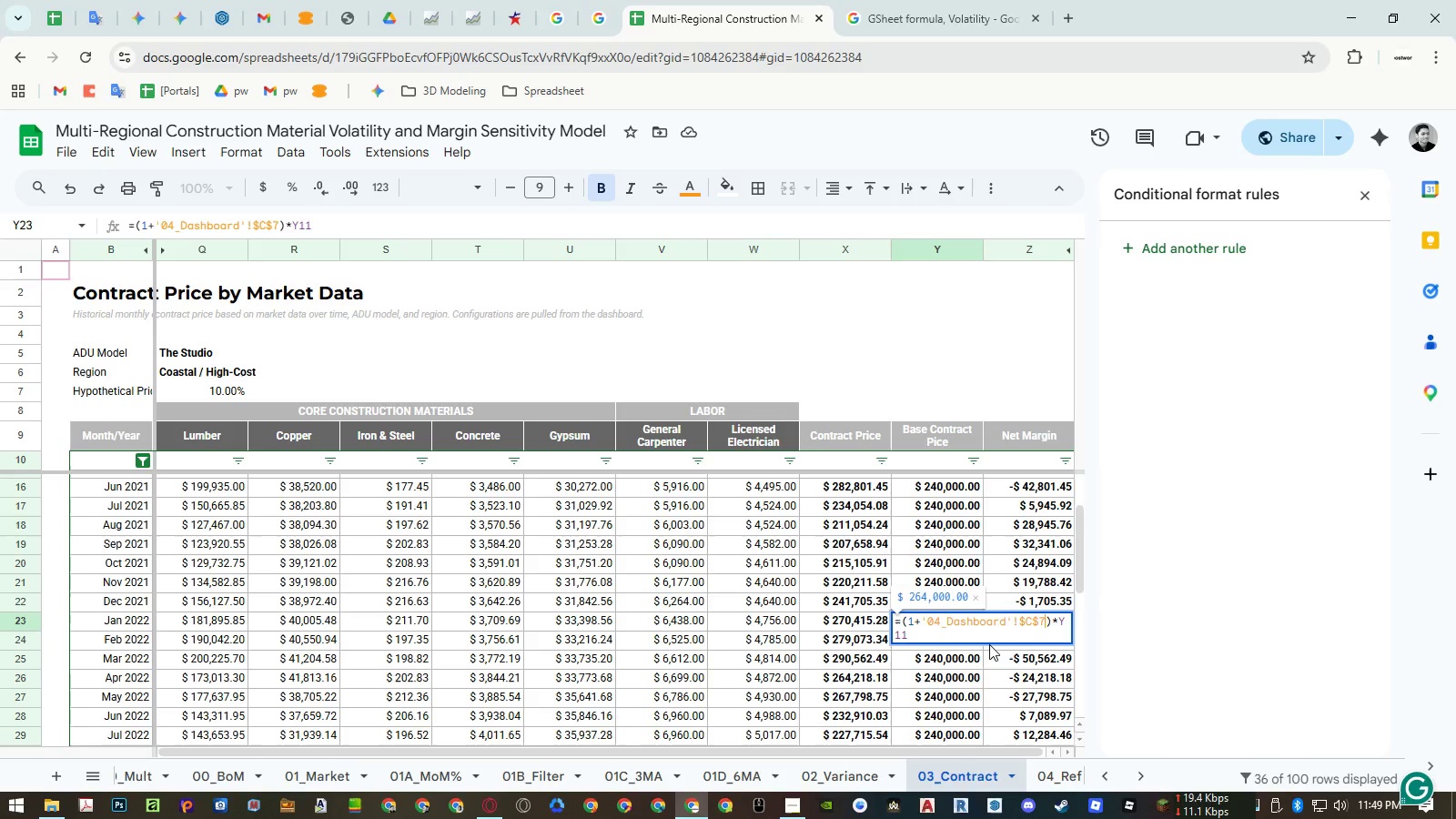 
key(Enter)
 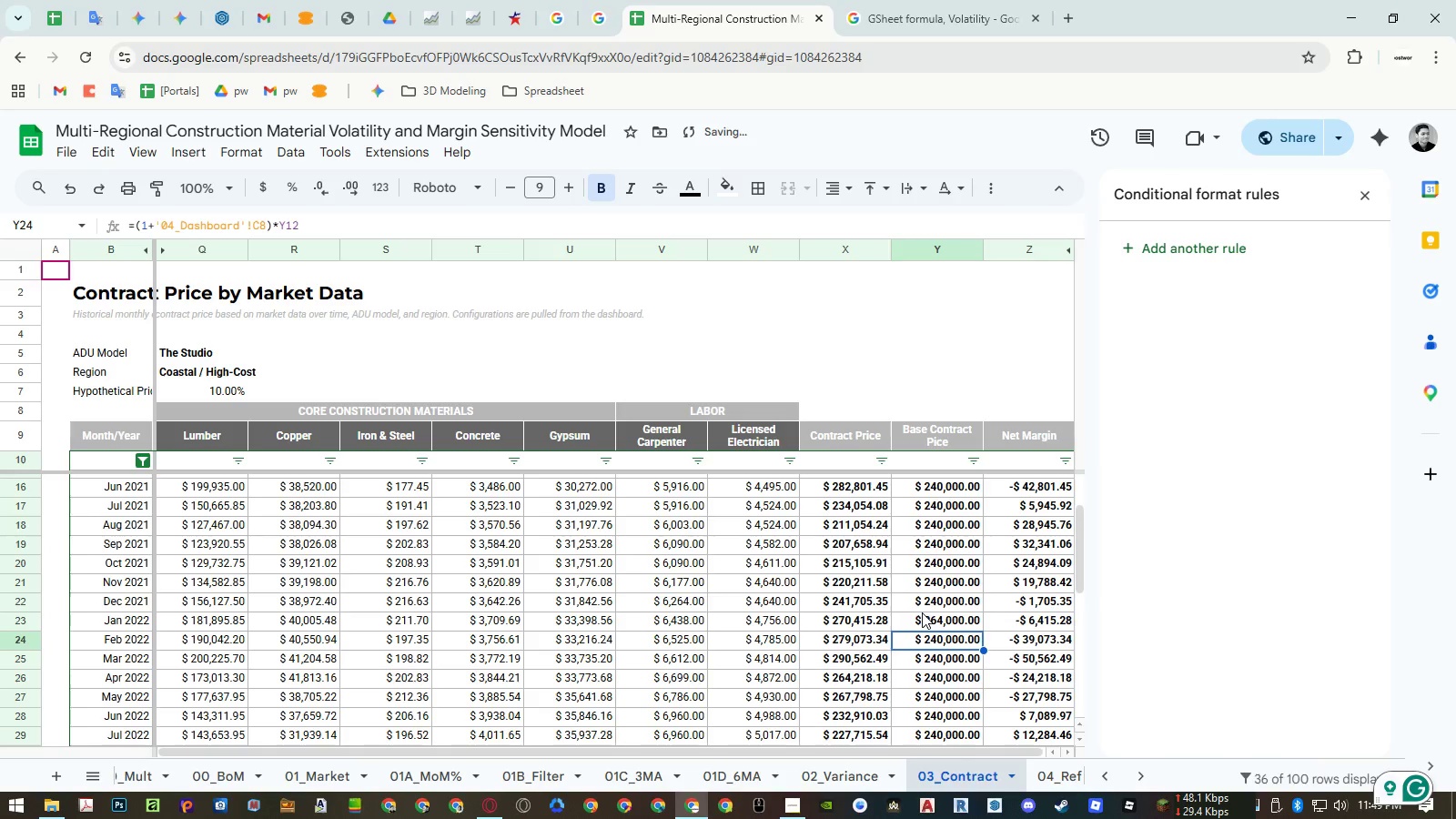 
left_click([926, 622])
 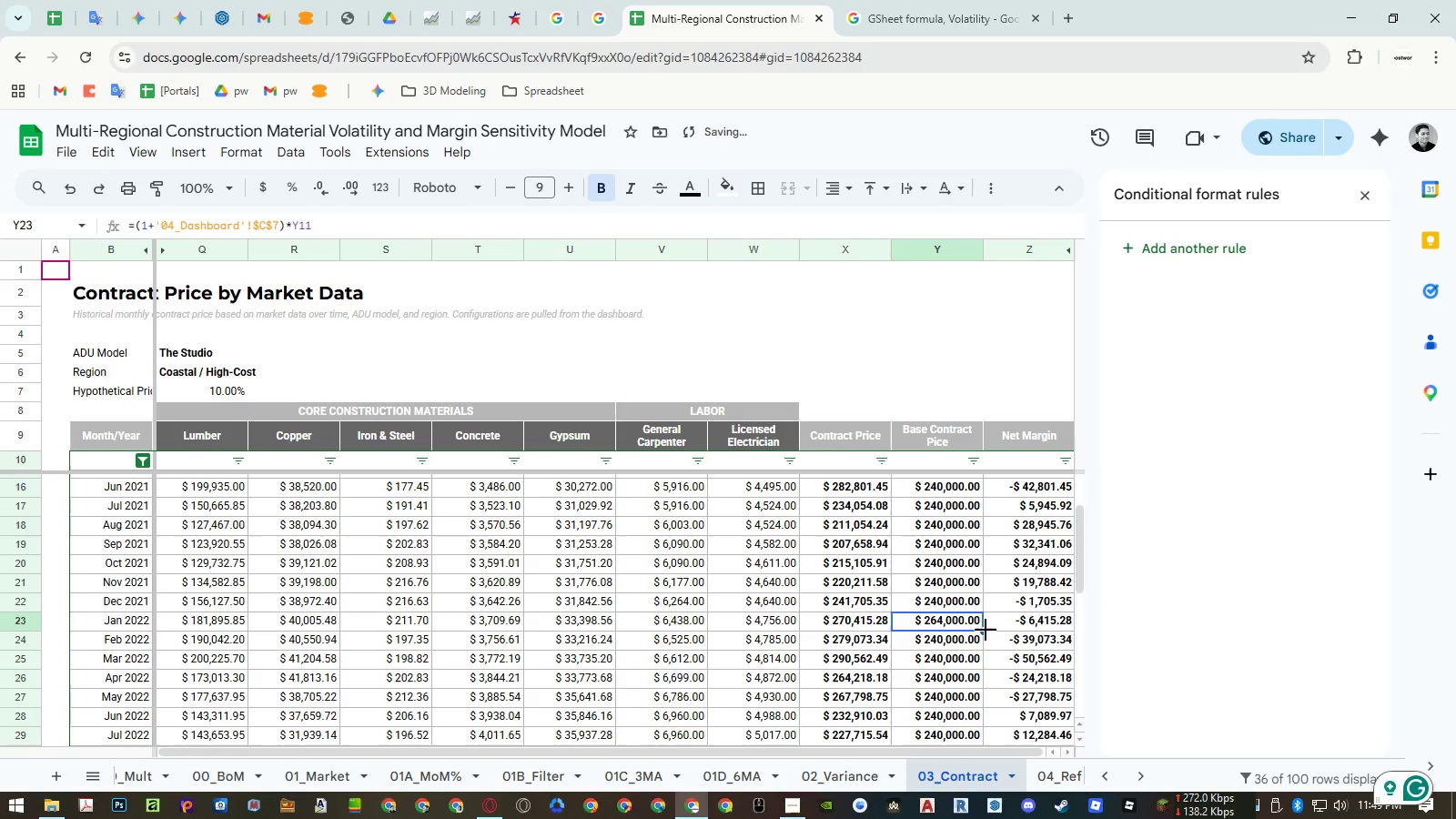 
left_click_drag(start_coordinate=[984, 630], to_coordinate=[971, 672])
 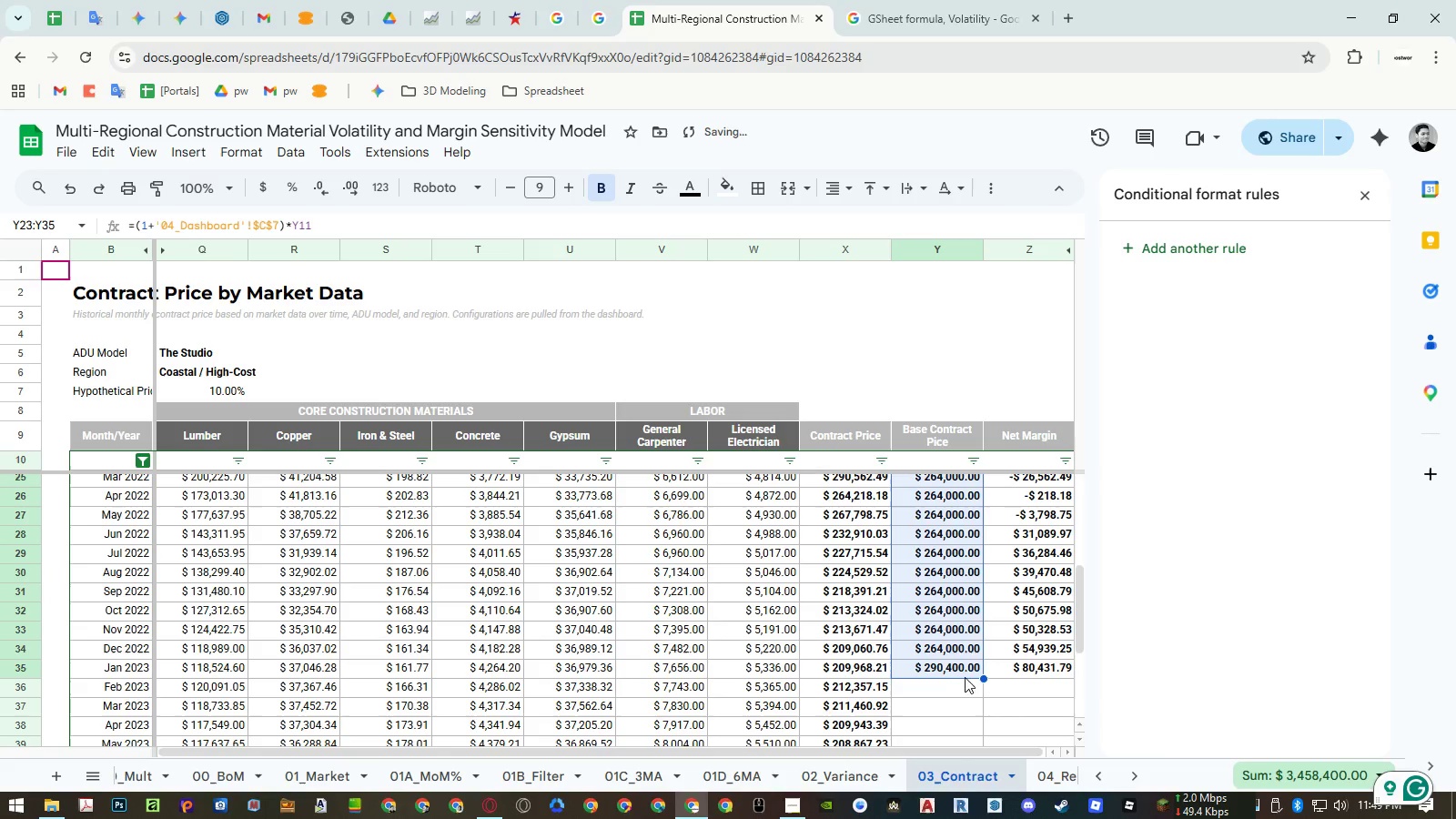 
scroll: coordinate [973, 669], scroll_direction: down, amount: 2.0
 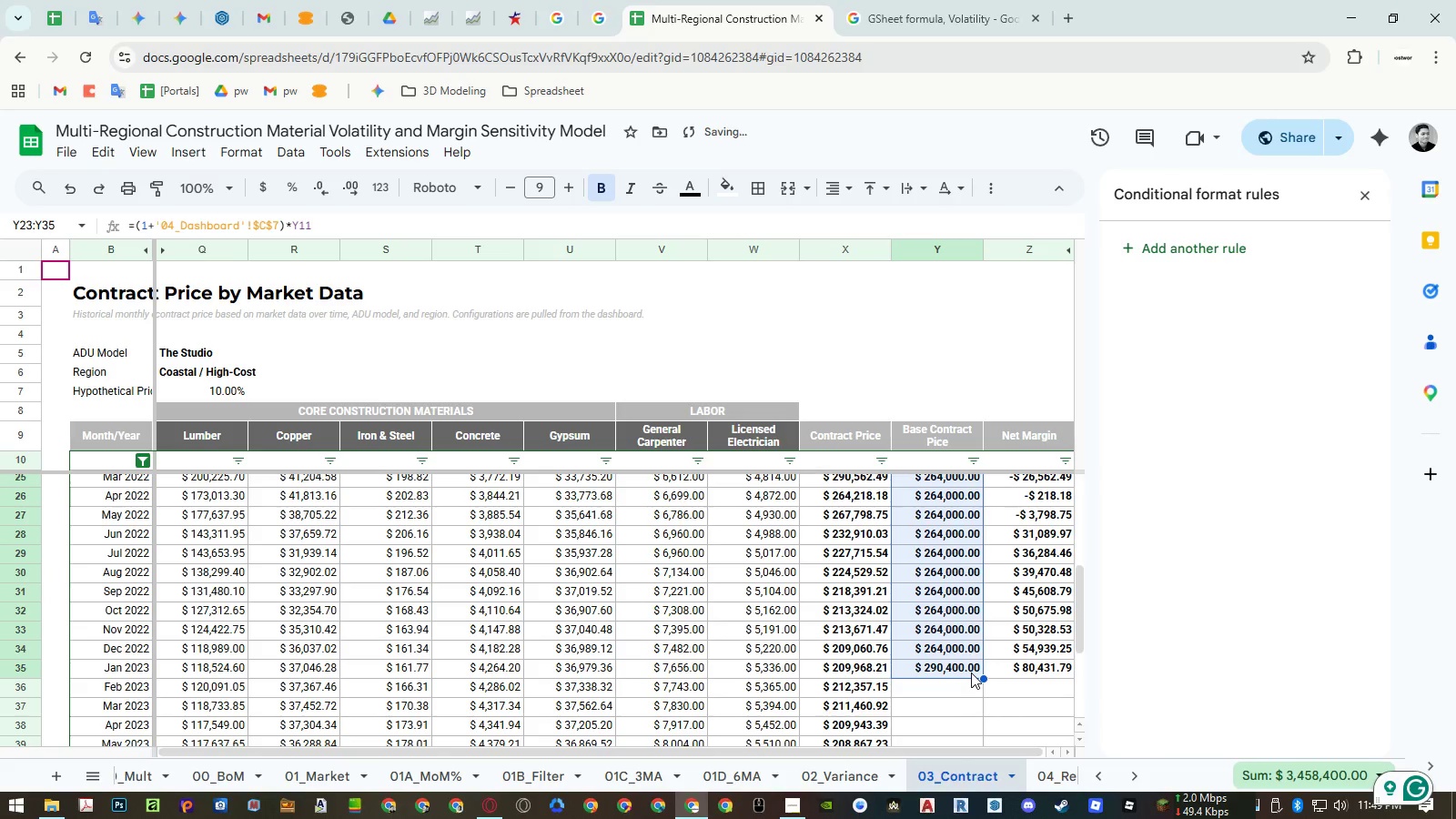 
left_click([948, 709])
 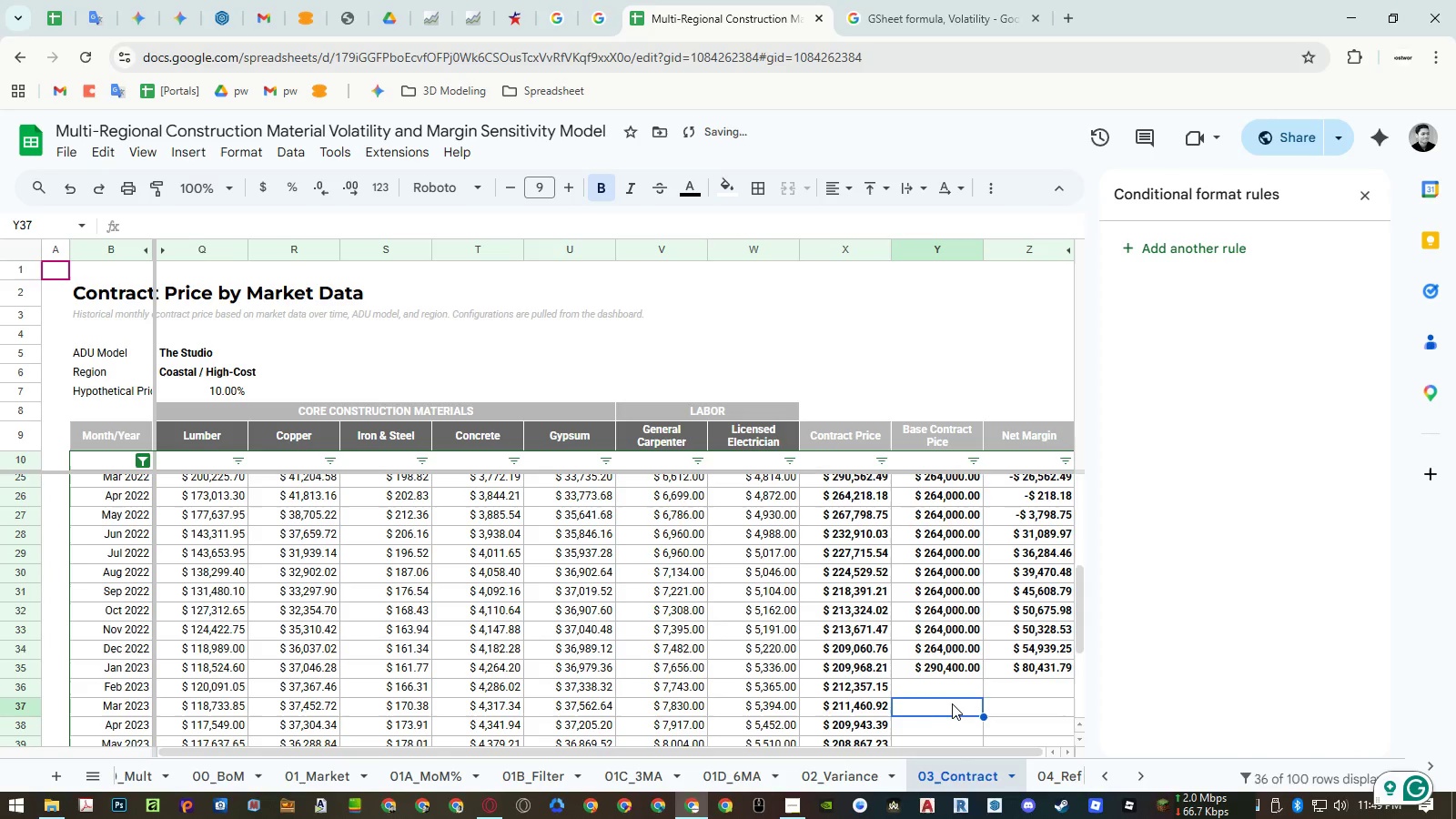 
scroll: coordinate [954, 701], scroll_direction: up, amount: 1.0
 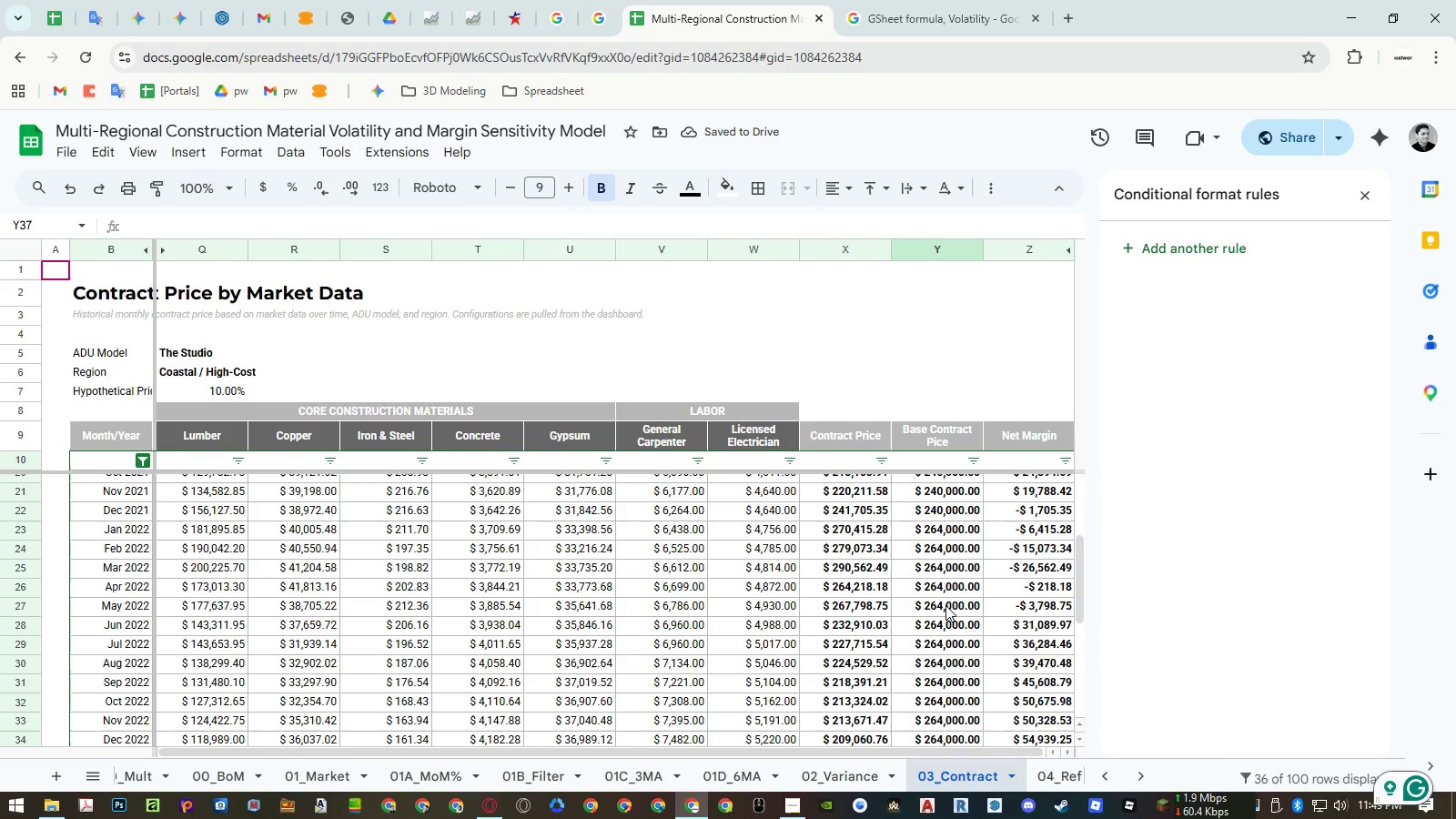 
scroll: coordinate [945, 605], scroll_direction: down, amount: 1.0
 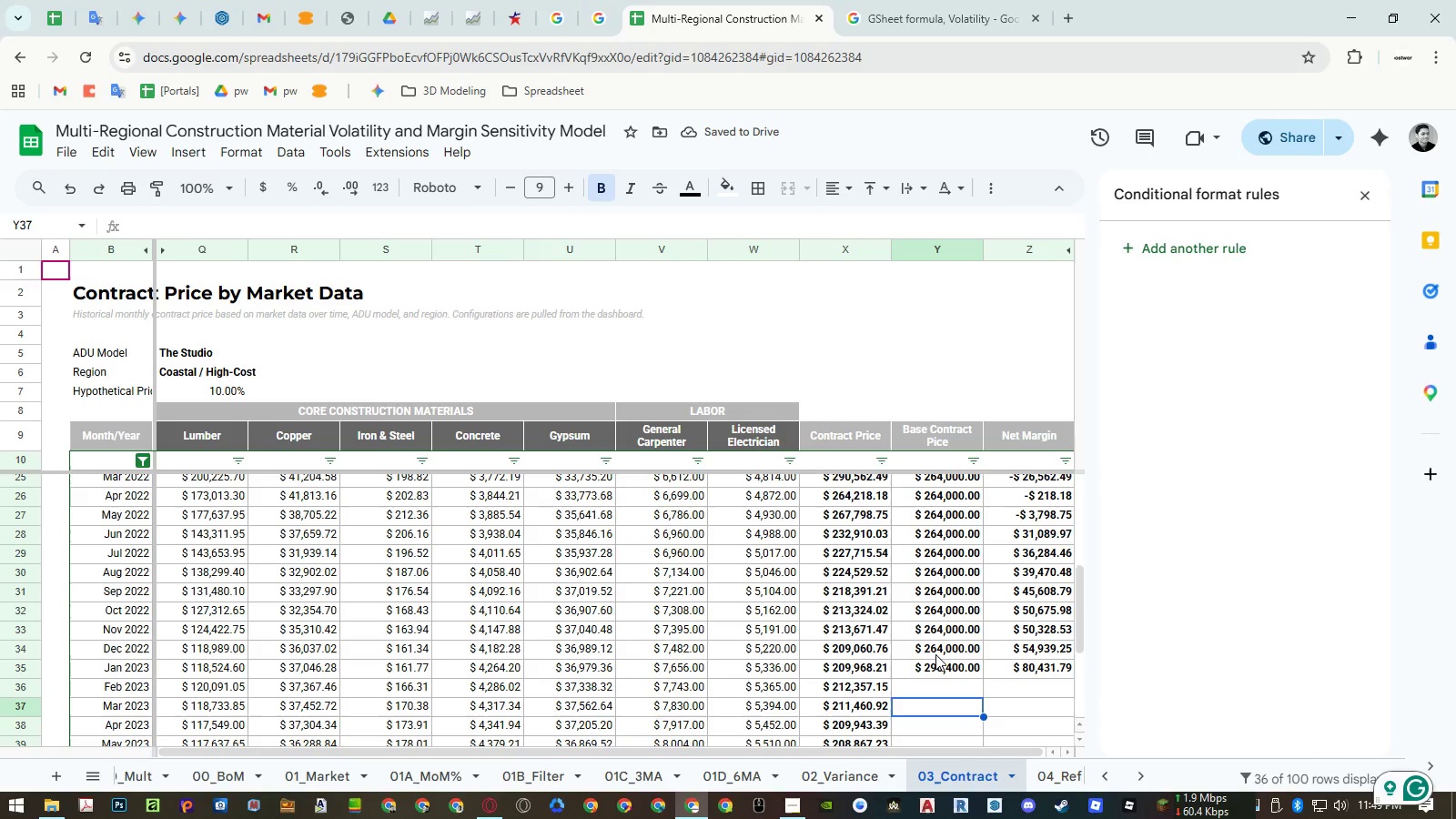 
left_click([936, 652])
 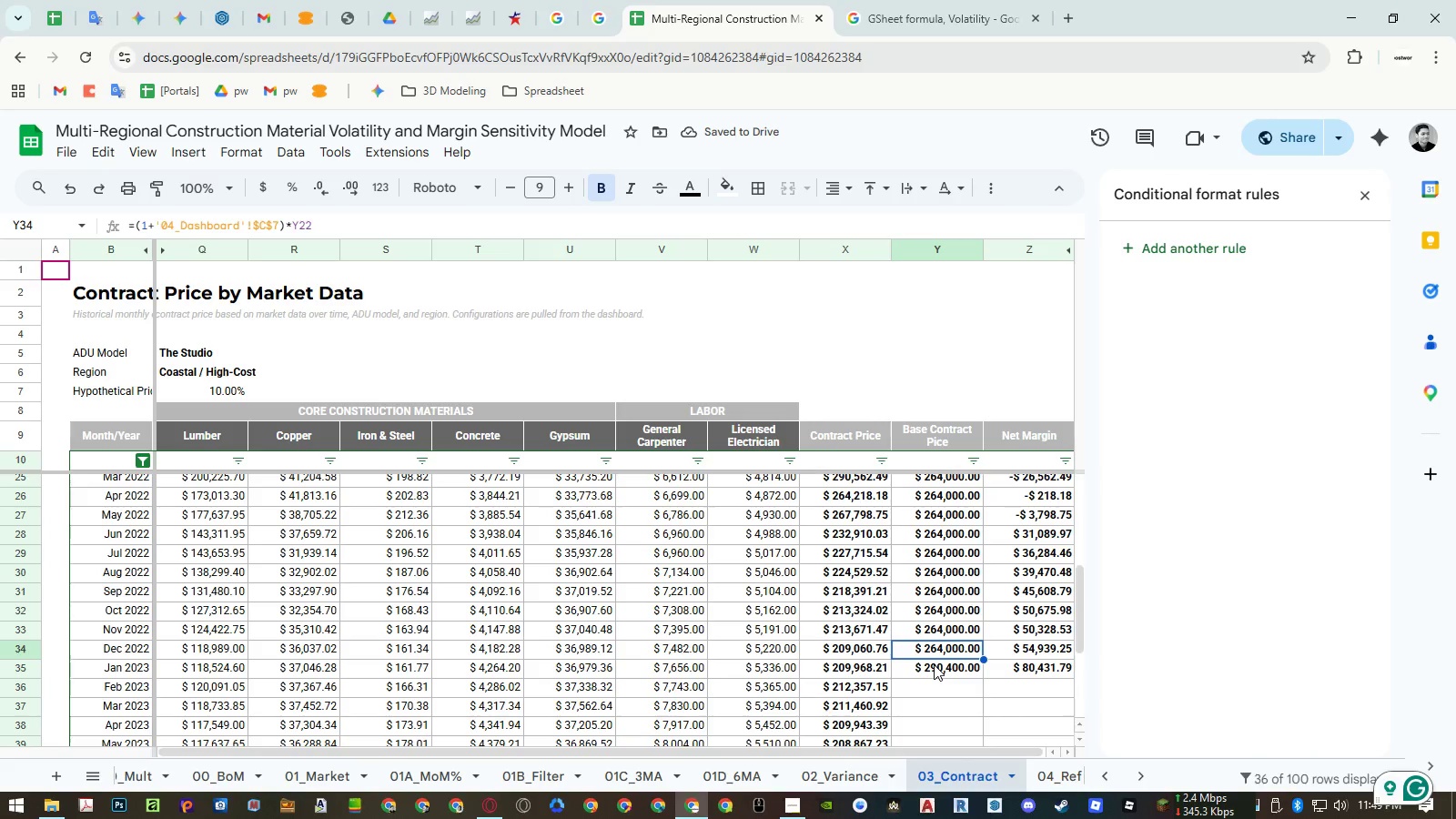 
left_click([934, 664])
 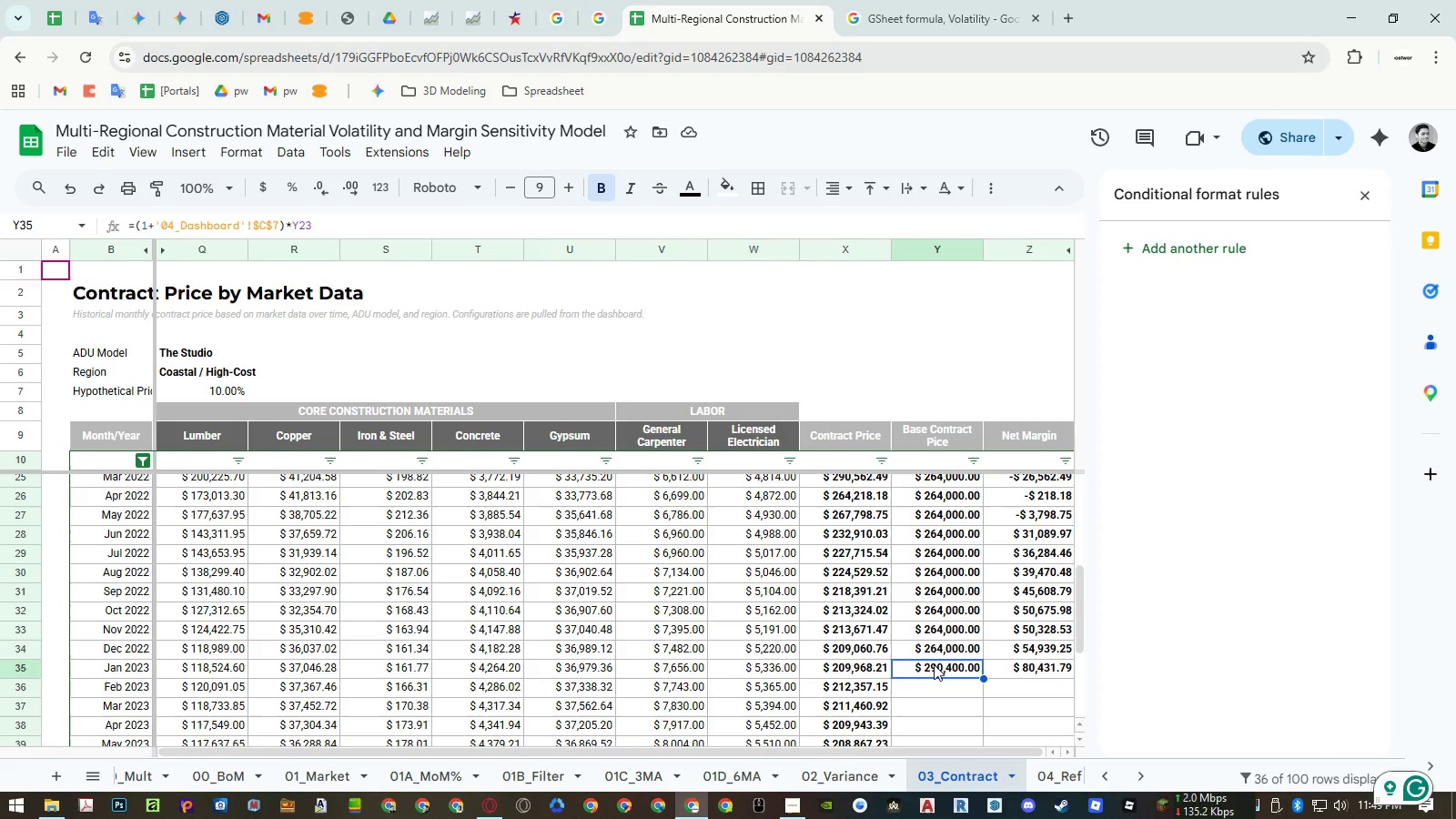 
double_click([934, 664])
 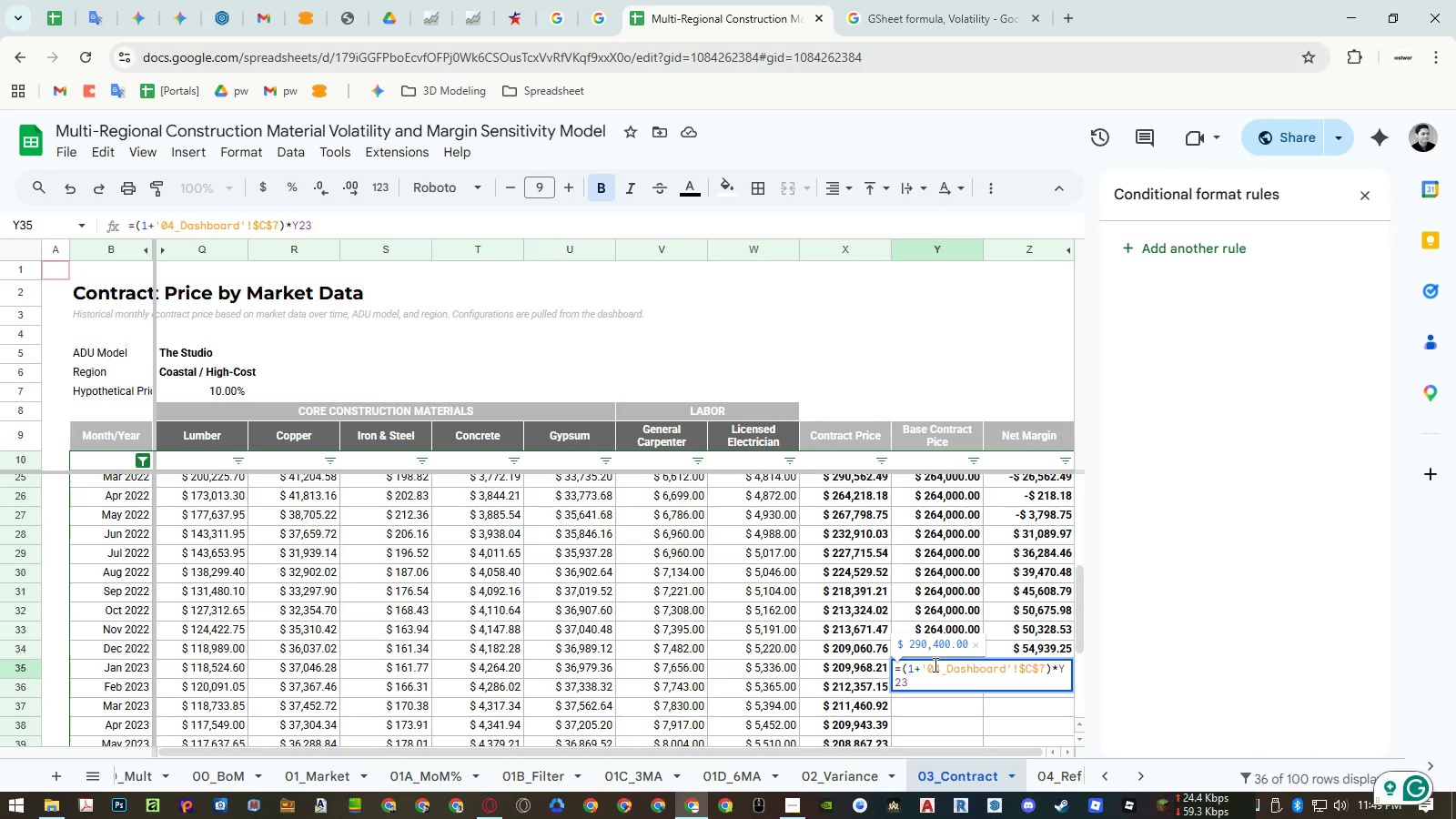 
key(Escape)
 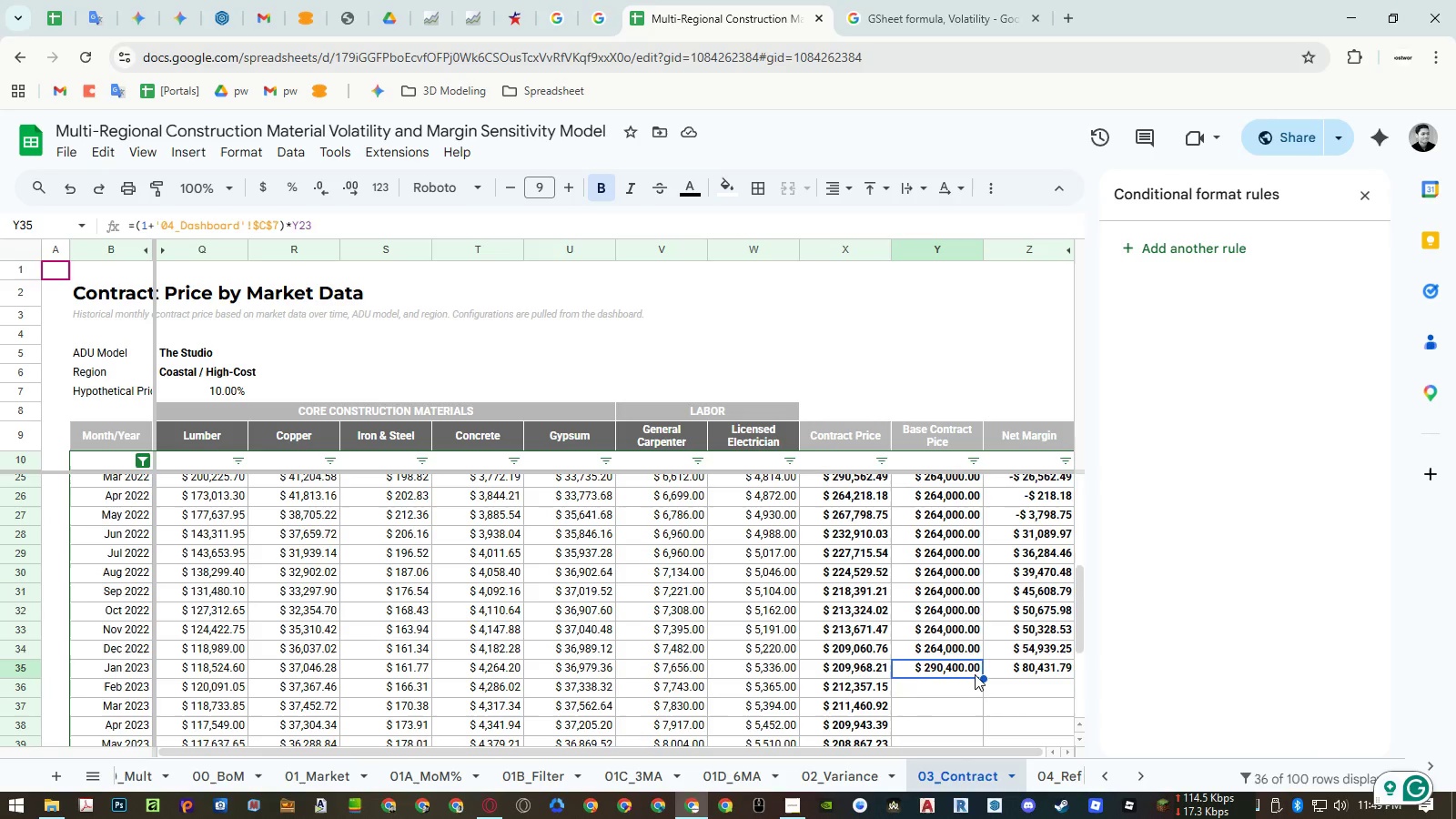 
scroll: coordinate [973, 671], scroll_direction: down, amount: 2.0
 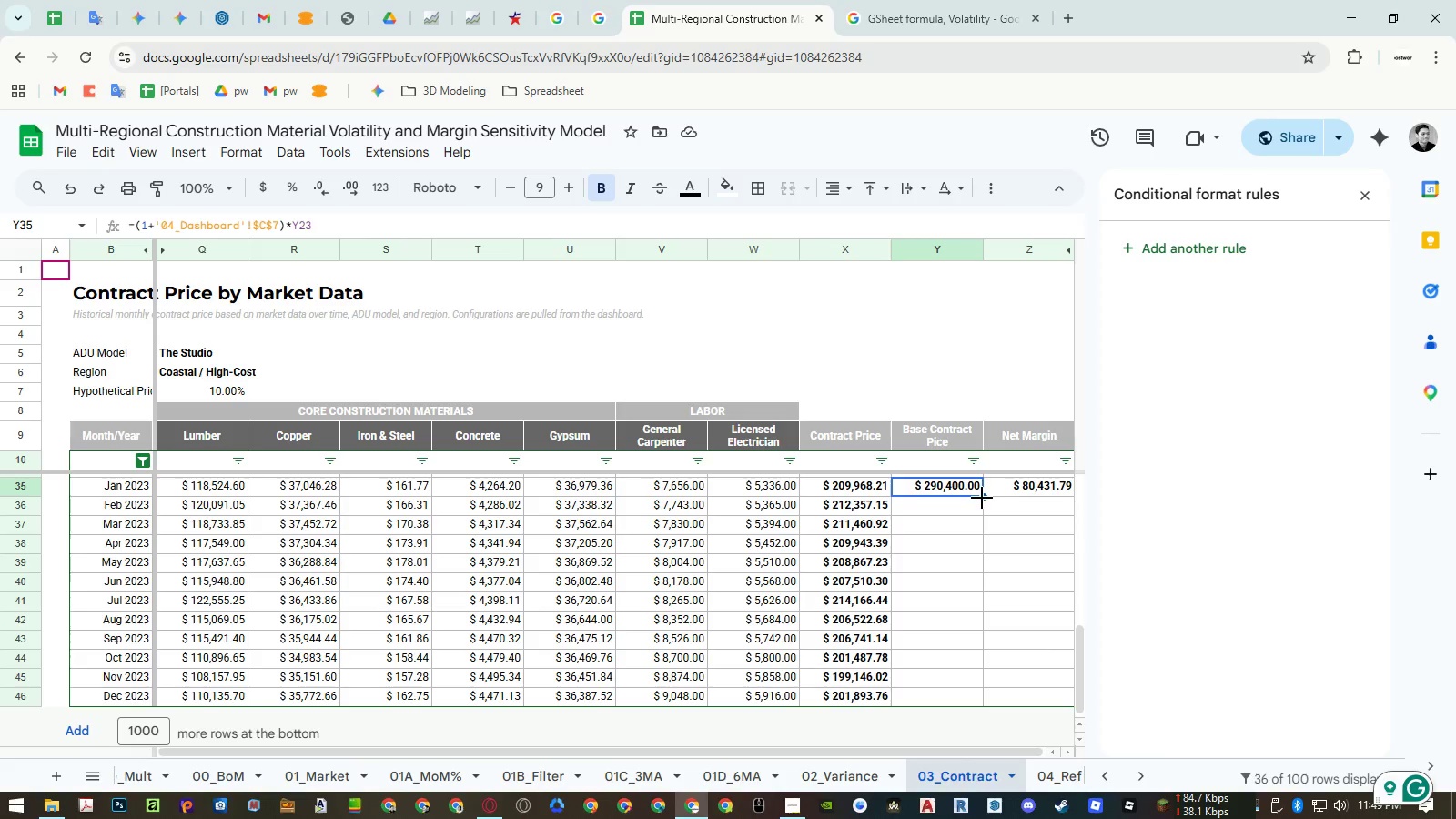 
left_click_drag(start_coordinate=[982, 496], to_coordinate=[947, 704])
 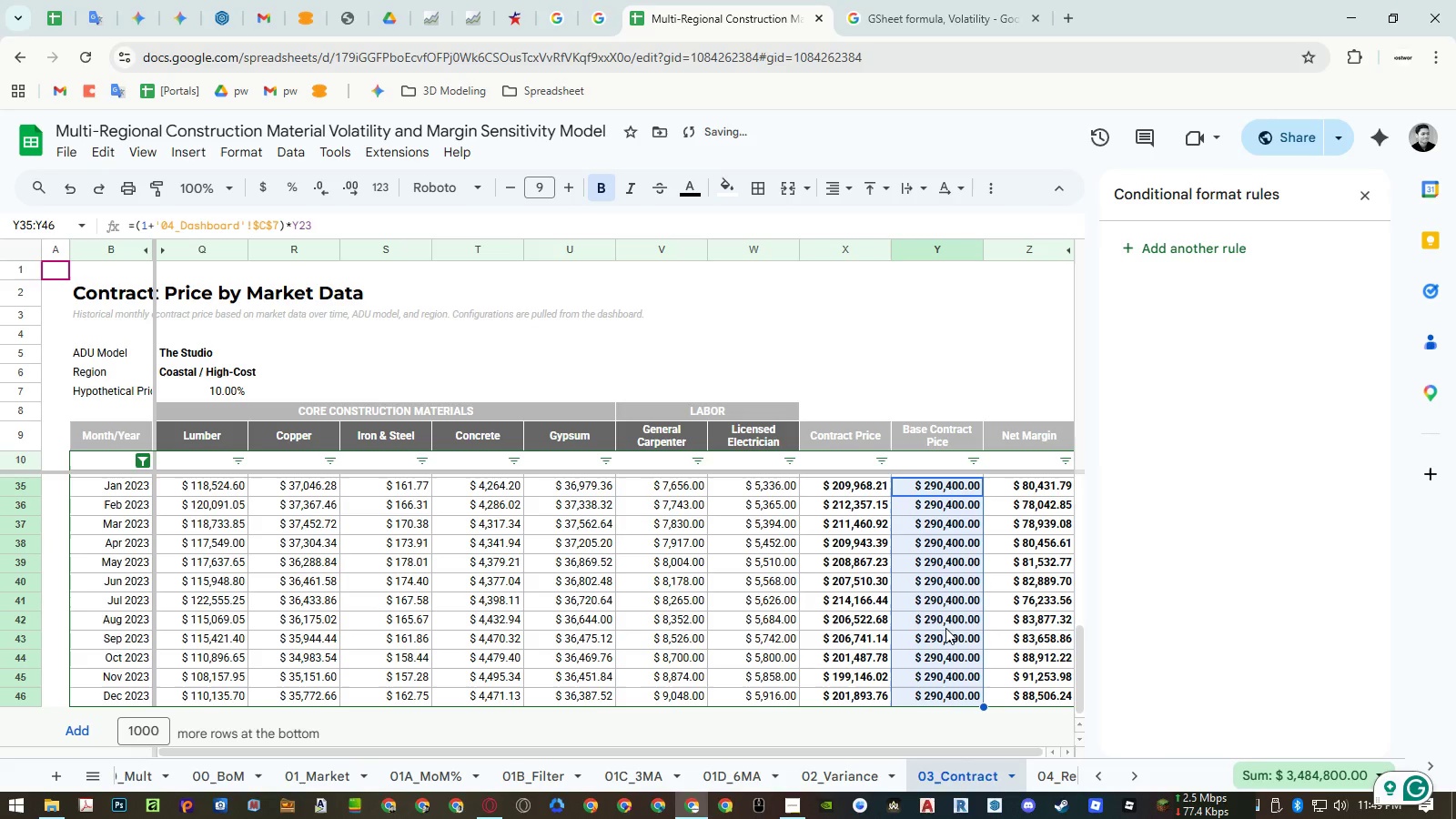 
left_click([945, 628])
 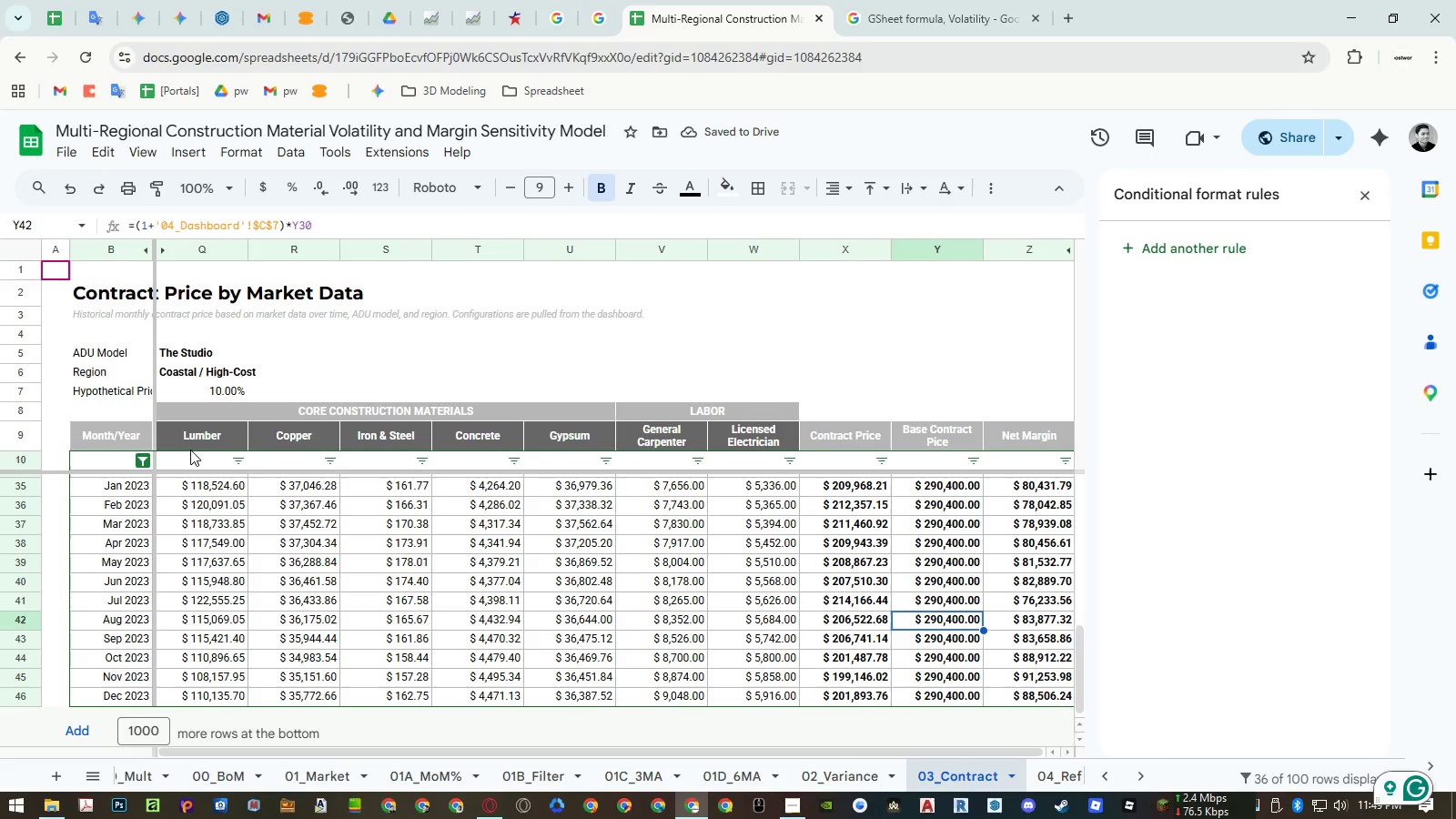 
left_click([145, 457])
 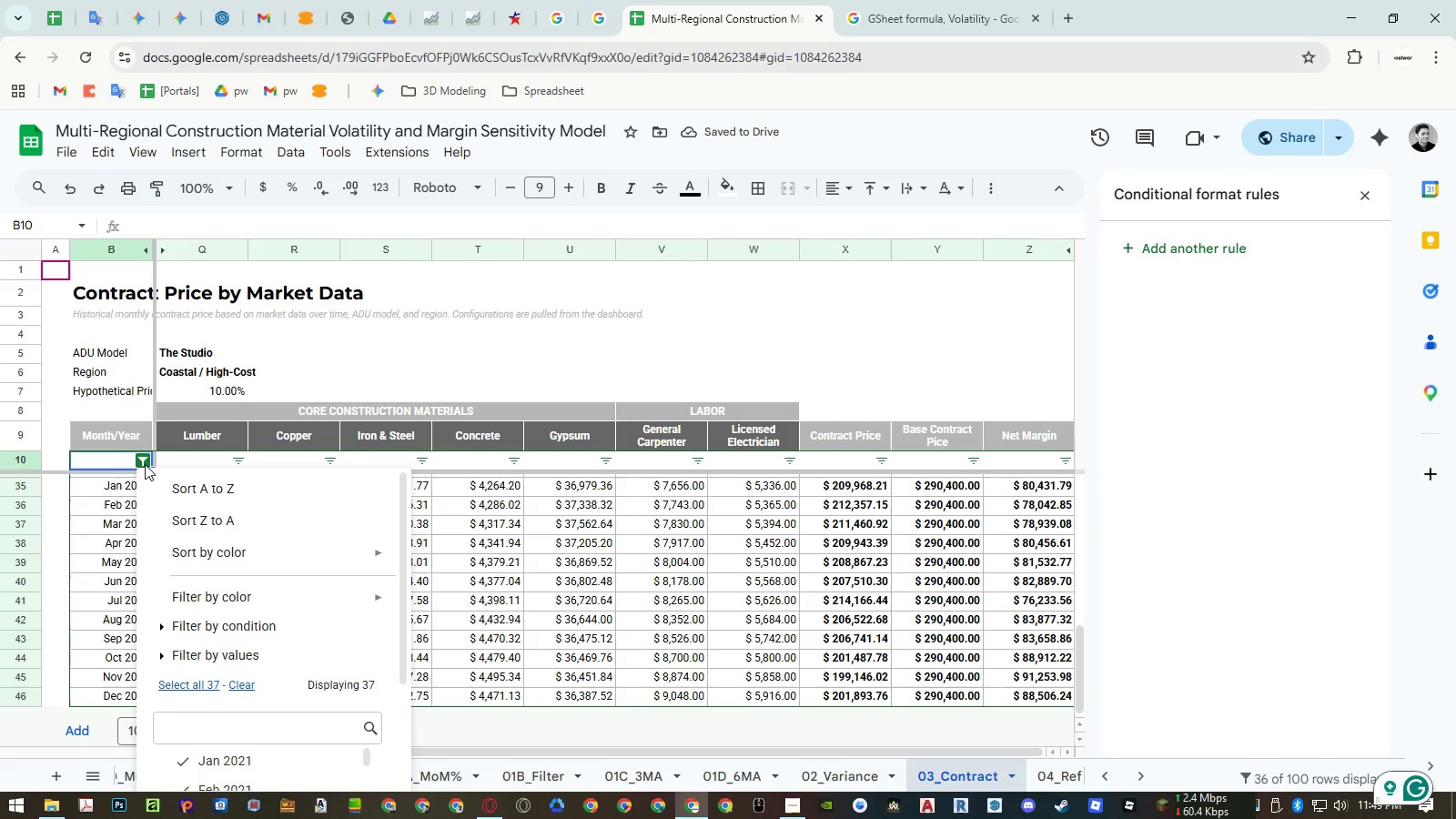 
mouse_move([163, 500])
 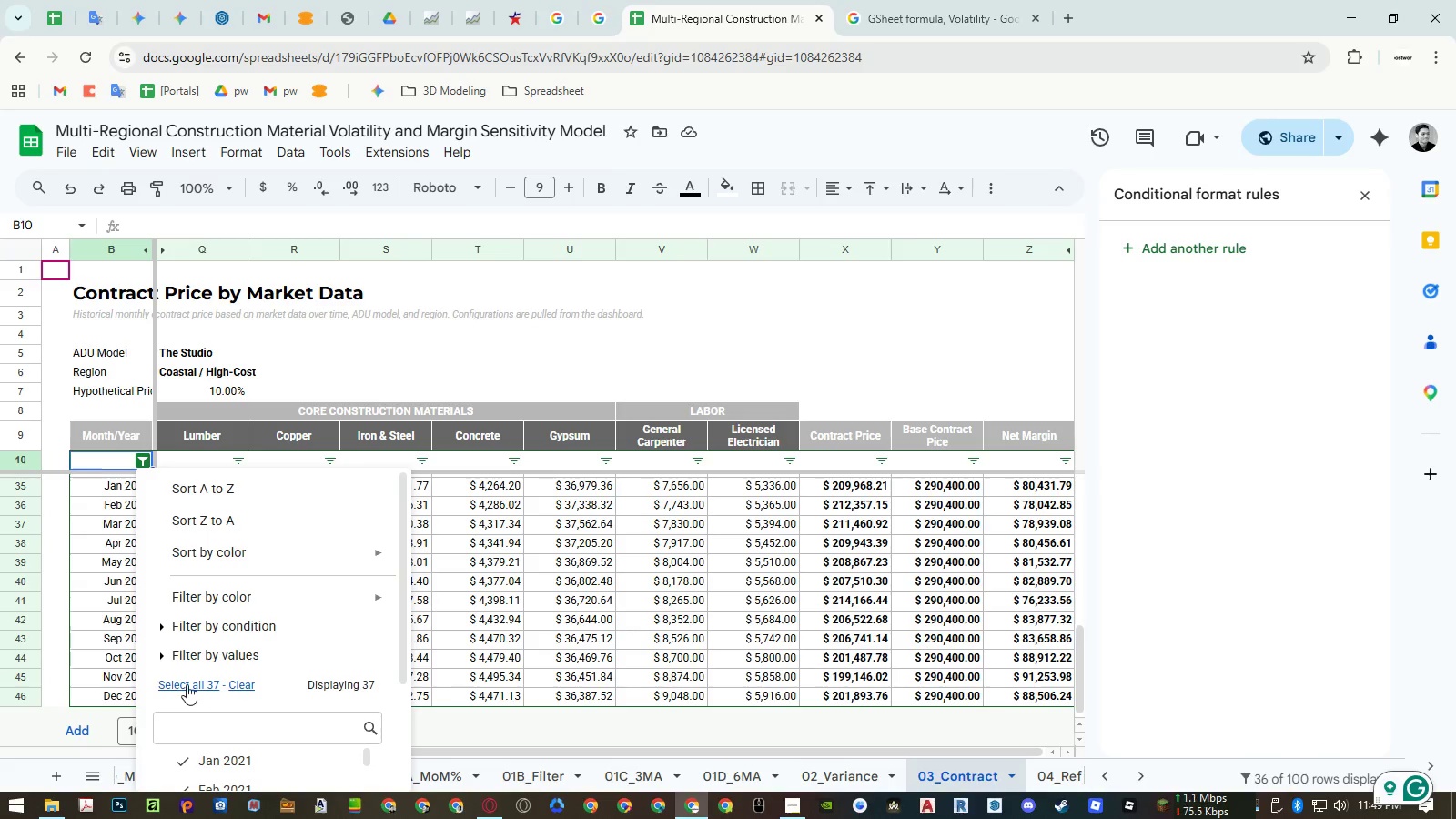 
left_click([187, 683])
 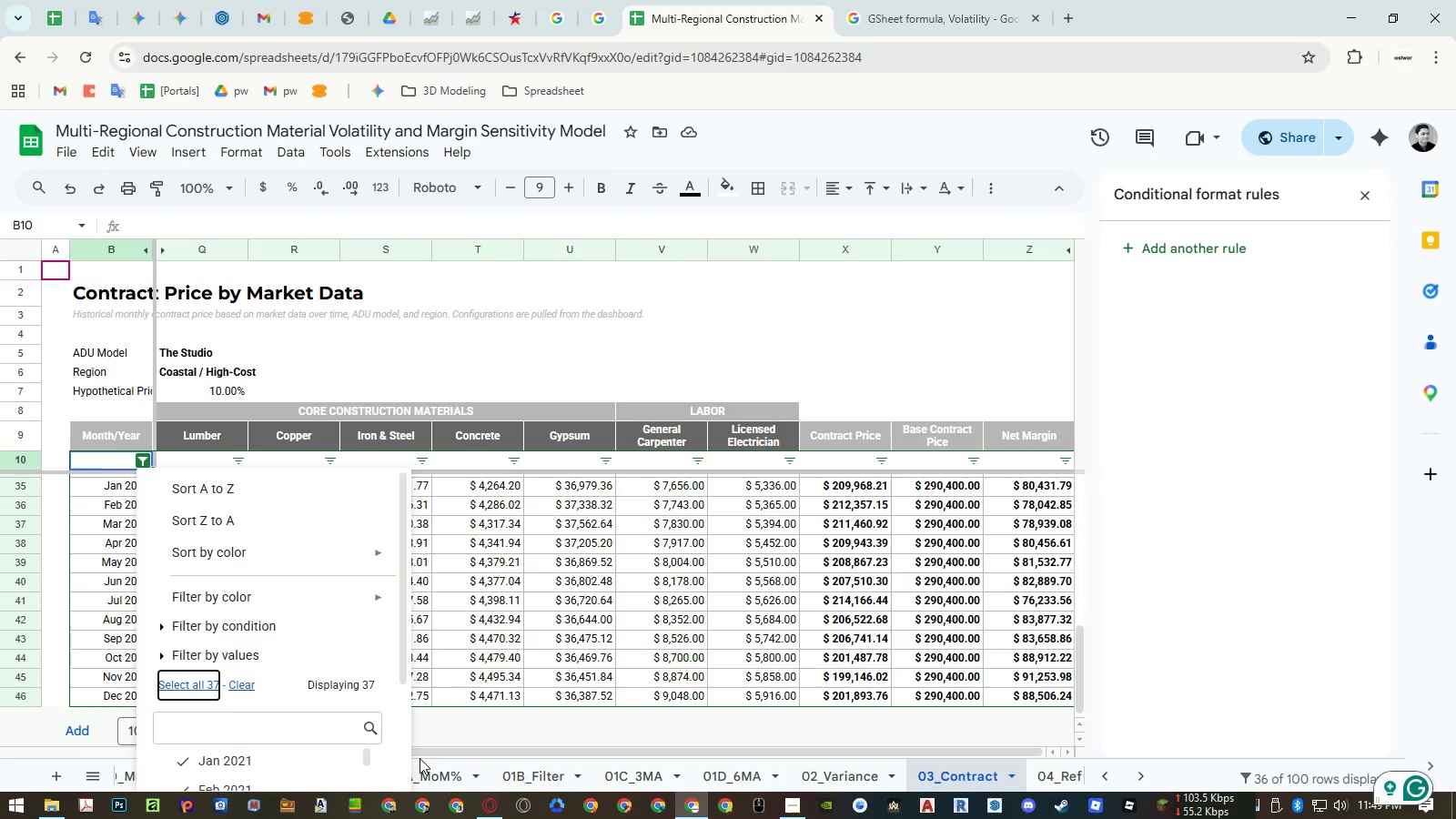 
scroll: coordinate [396, 755], scroll_direction: down, amount: 6.0
 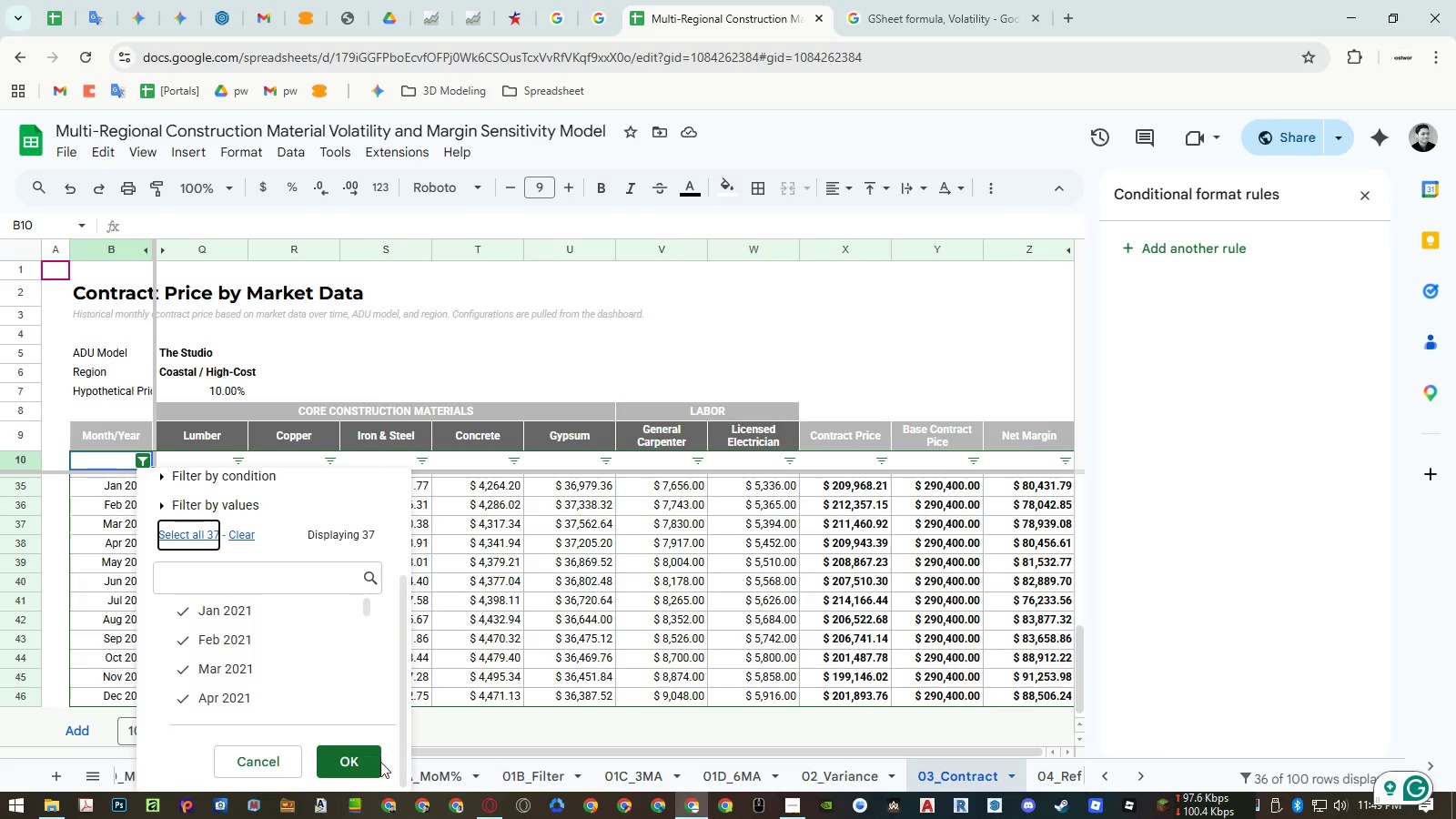 
left_click([367, 763])
 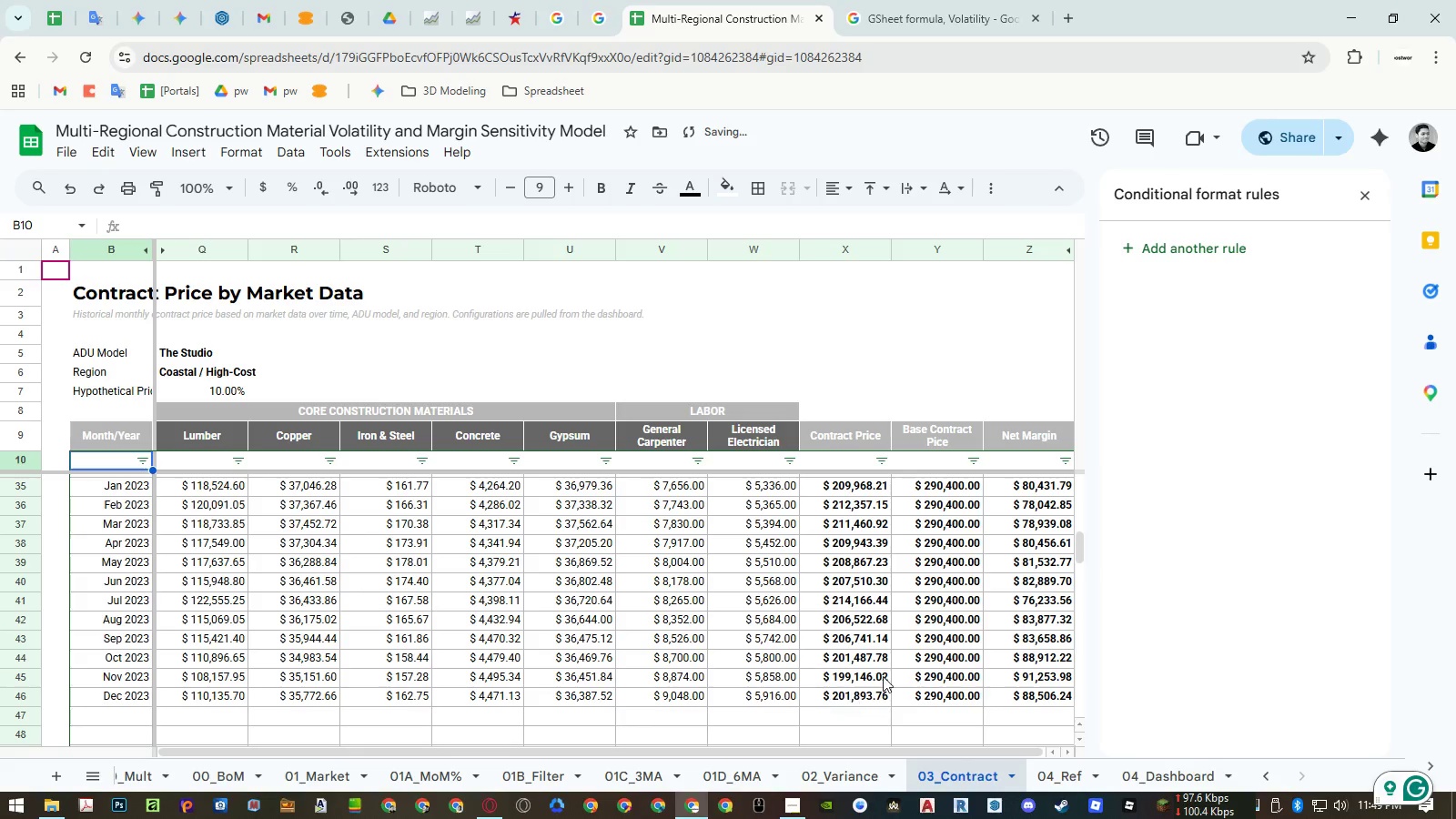 
scroll: coordinate [907, 655], scroll_direction: down, amount: 2.0
 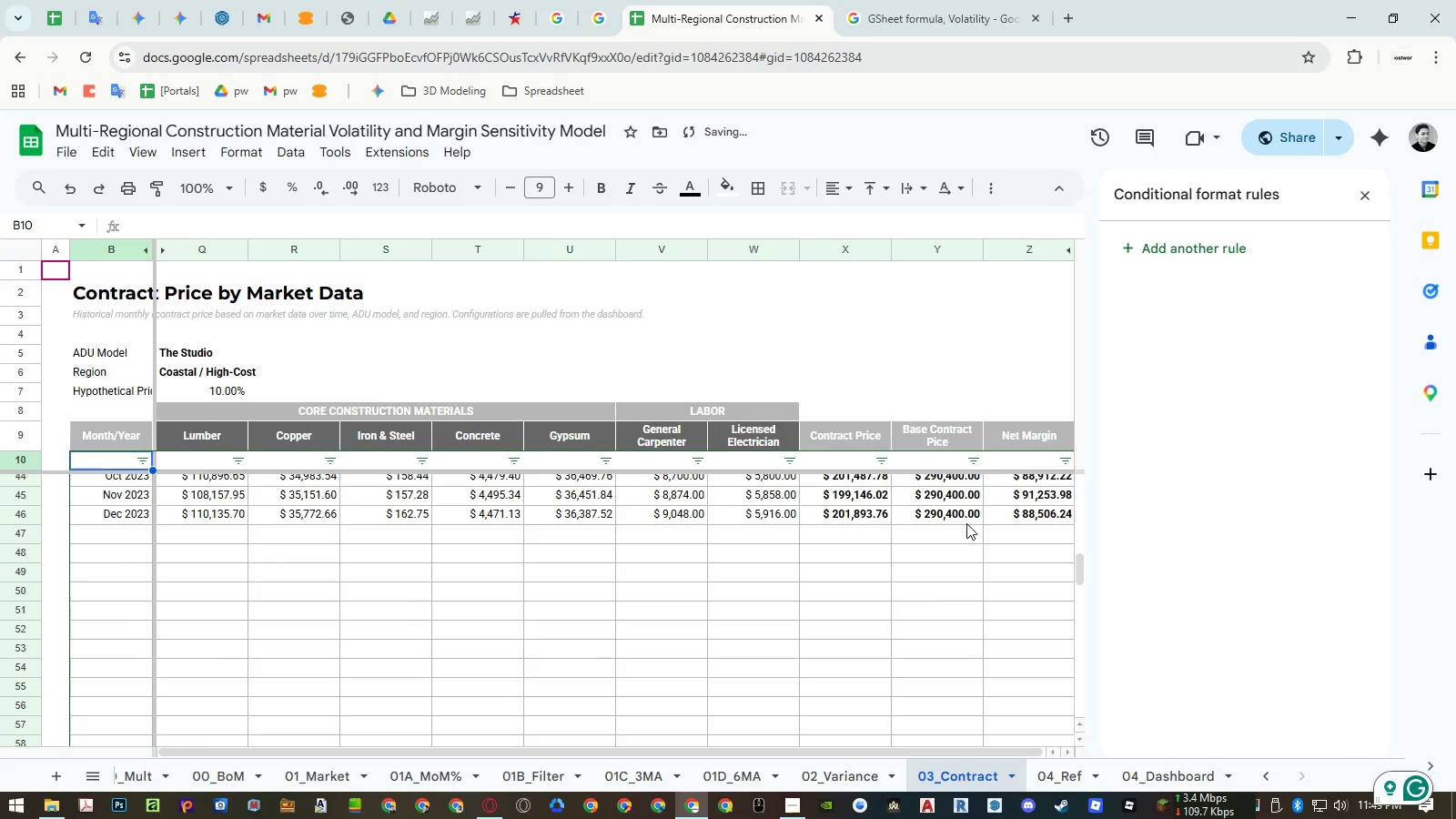 
left_click([966, 516])
 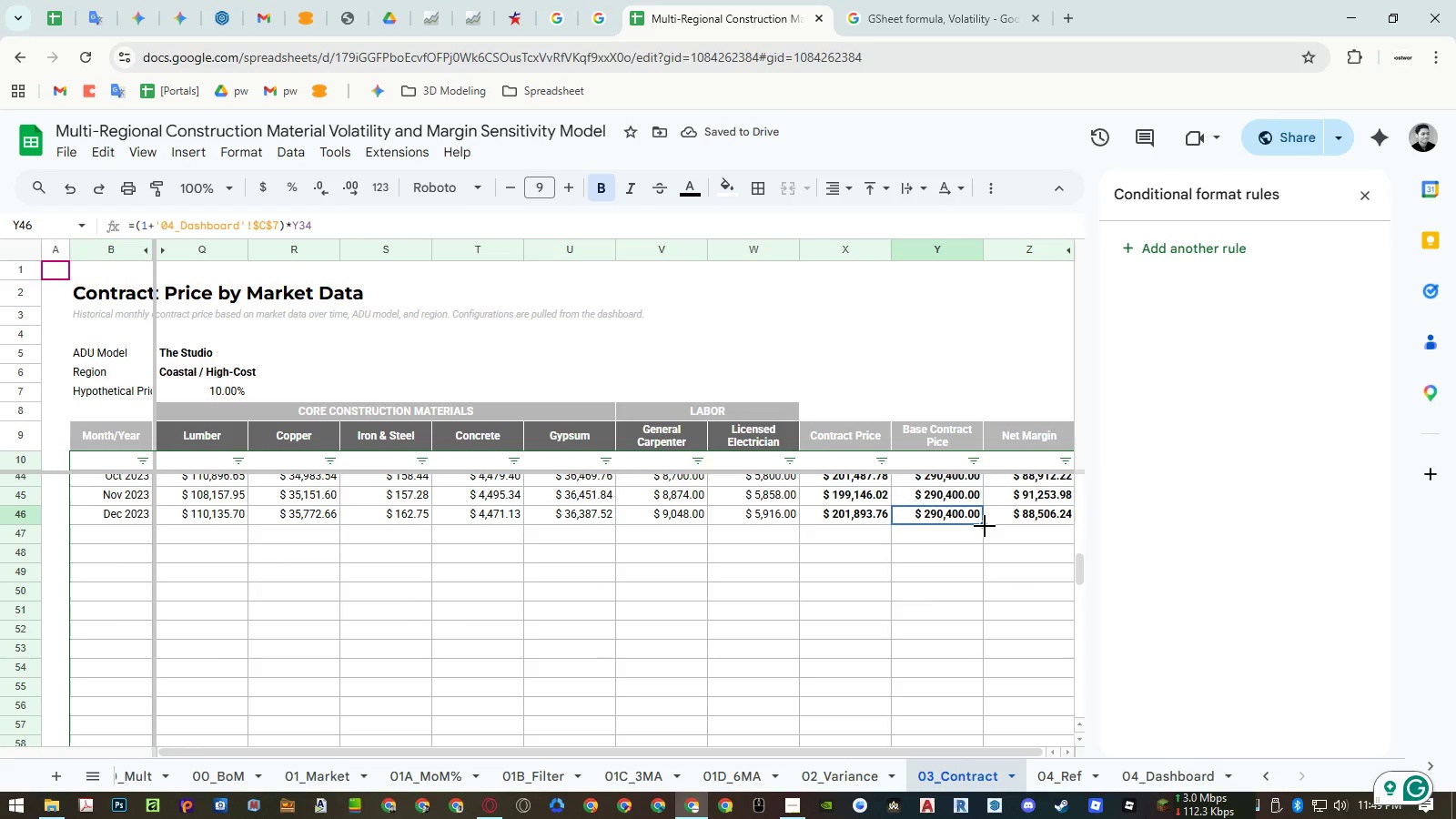 
left_click_drag(start_coordinate=[985, 525], to_coordinate=[971, 563])
 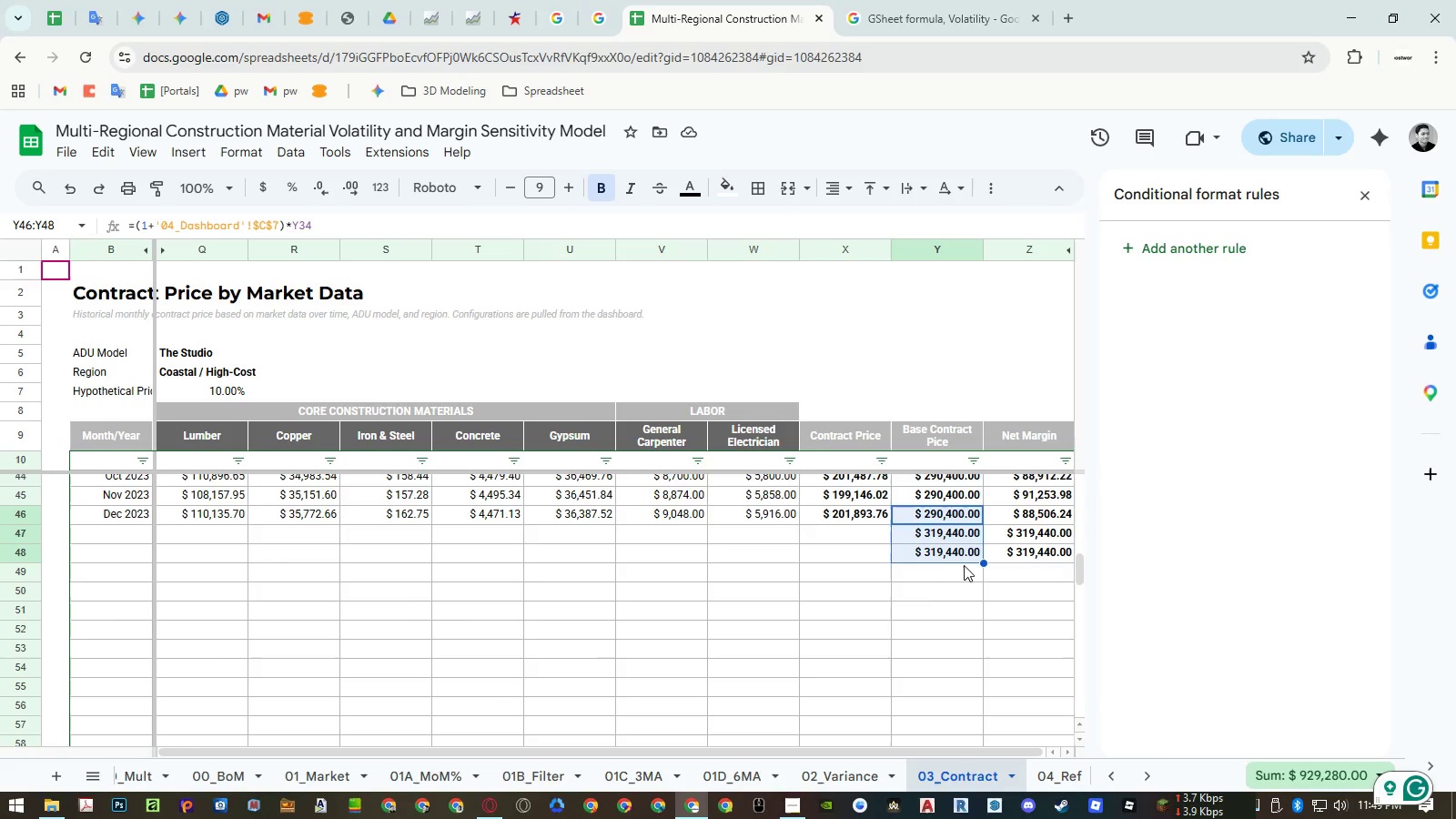 
wait(7.05)
 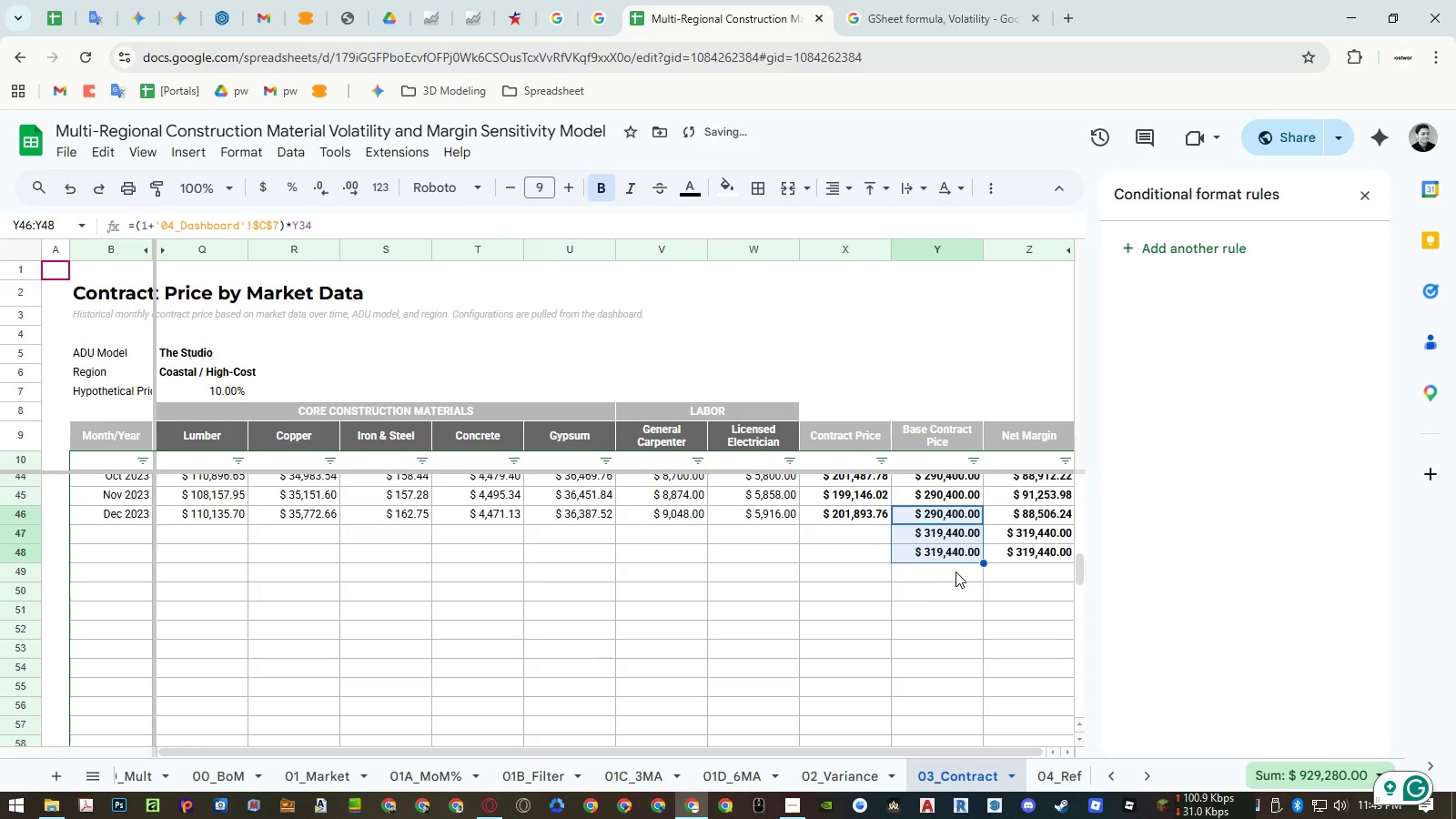 
left_click_drag(start_coordinate=[983, 561], to_coordinate=[967, 627])
 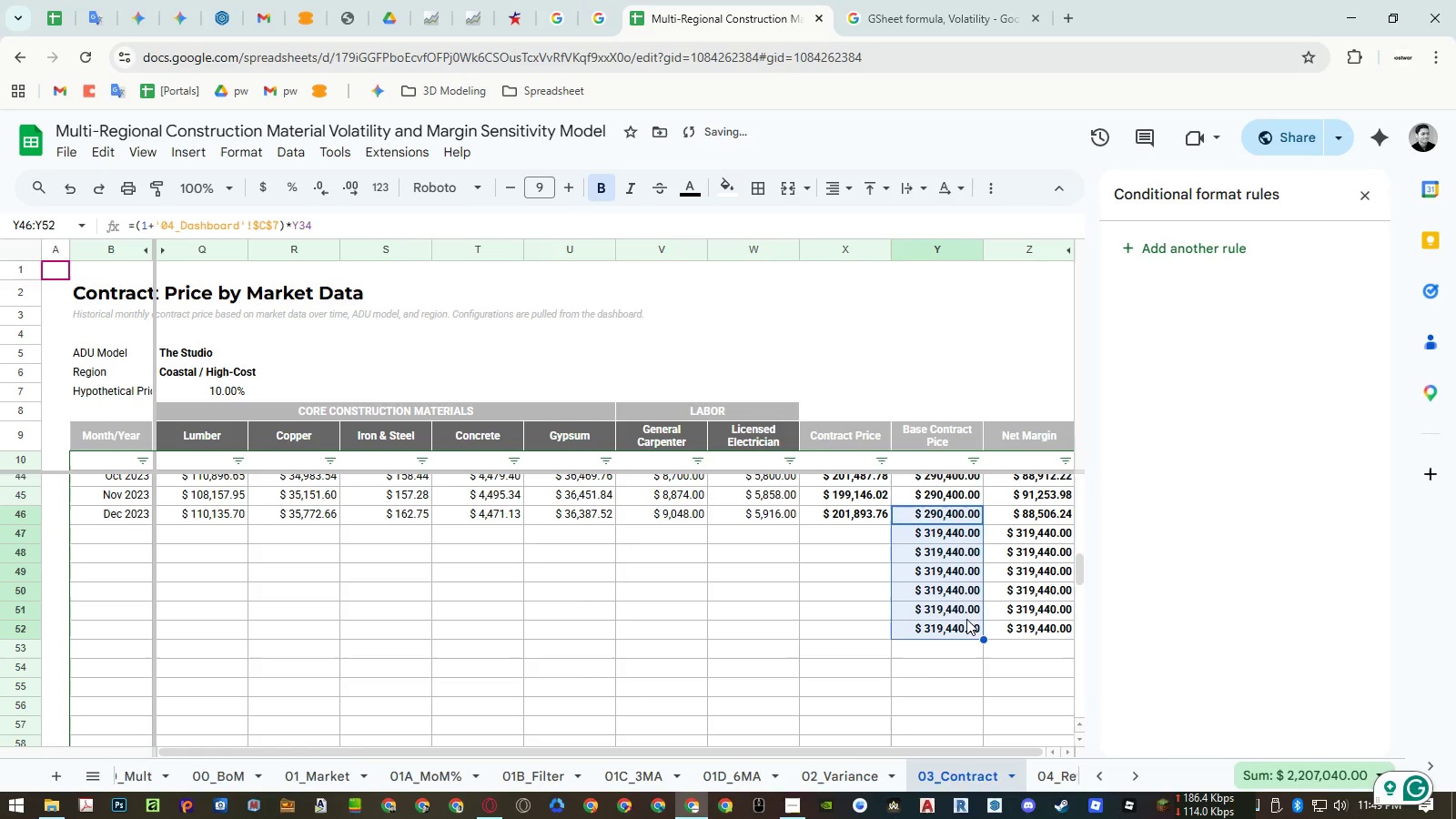 
key(Control+Z)
 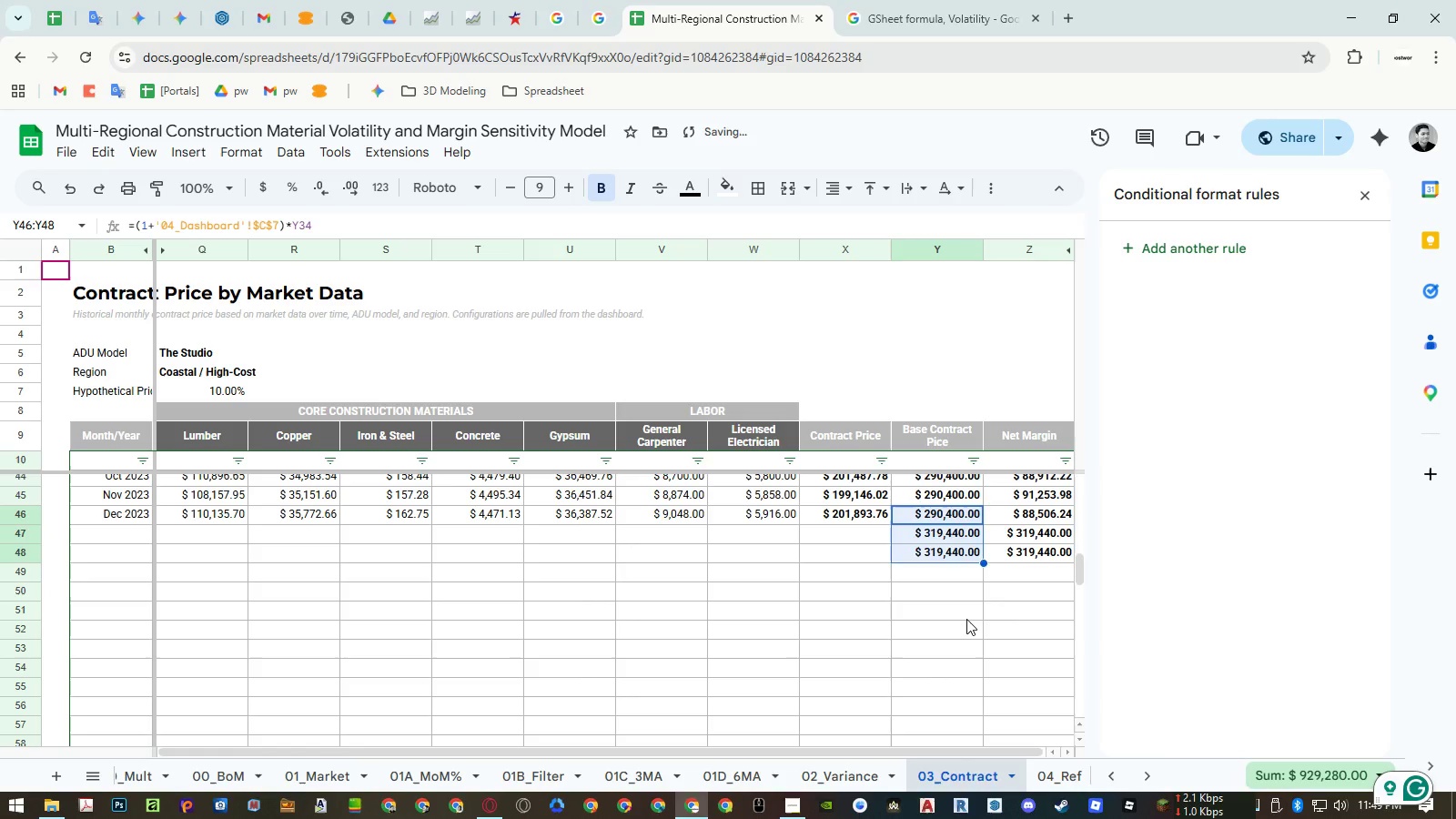 
key(Control+Z)
 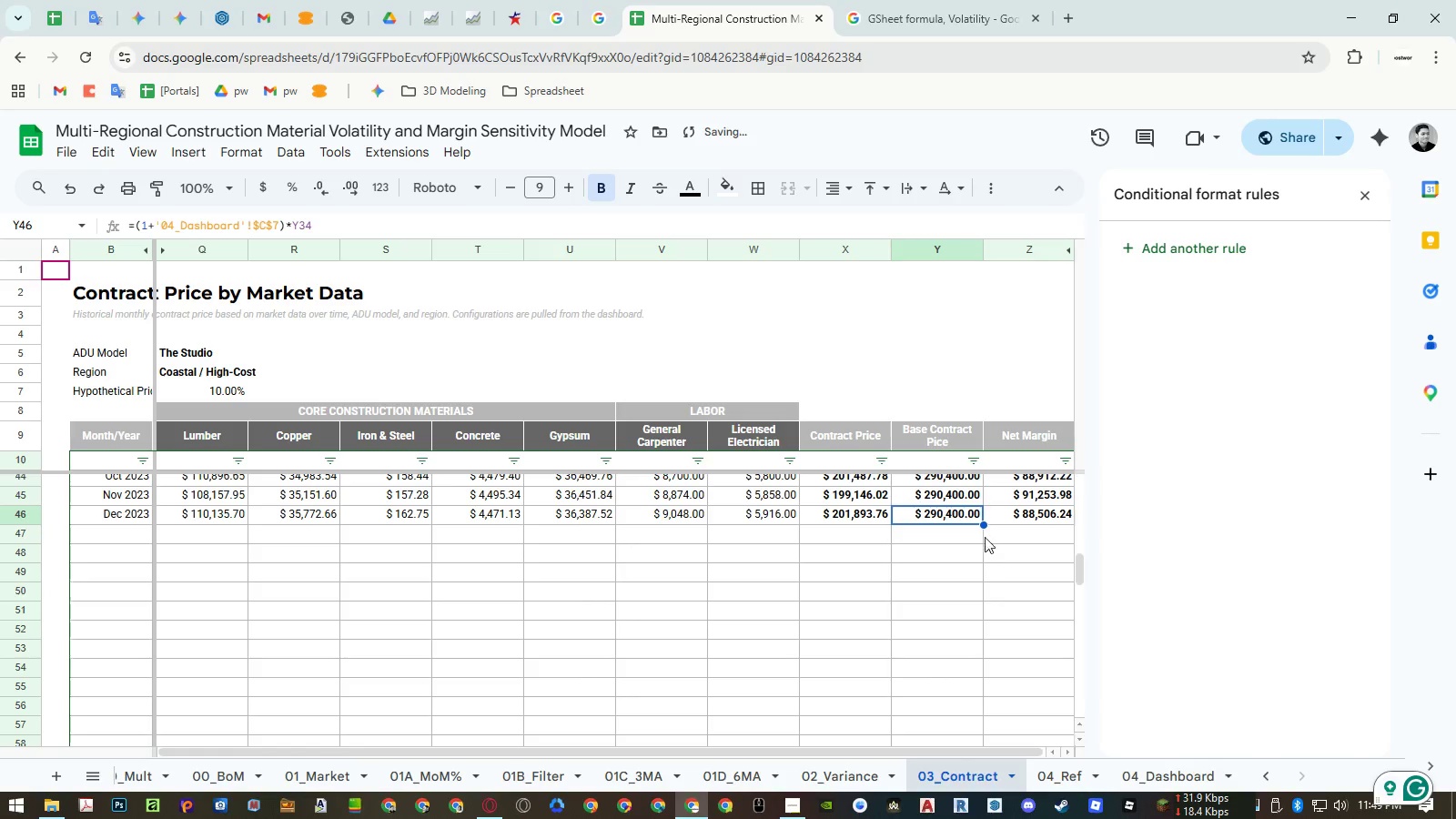 
left_click_drag(start_coordinate=[982, 524], to_coordinate=[981, 536])
 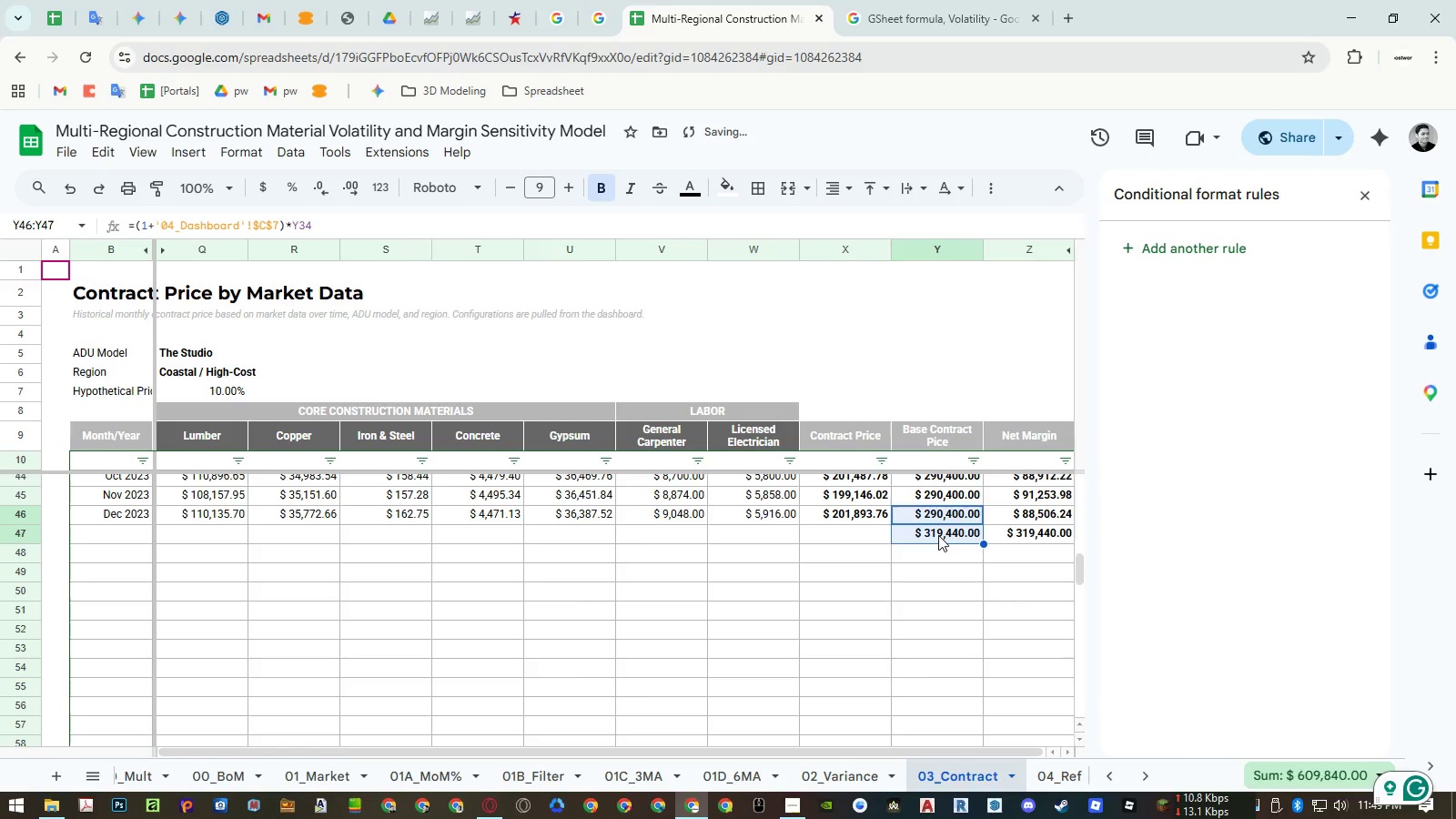 
double_click([938, 535])
 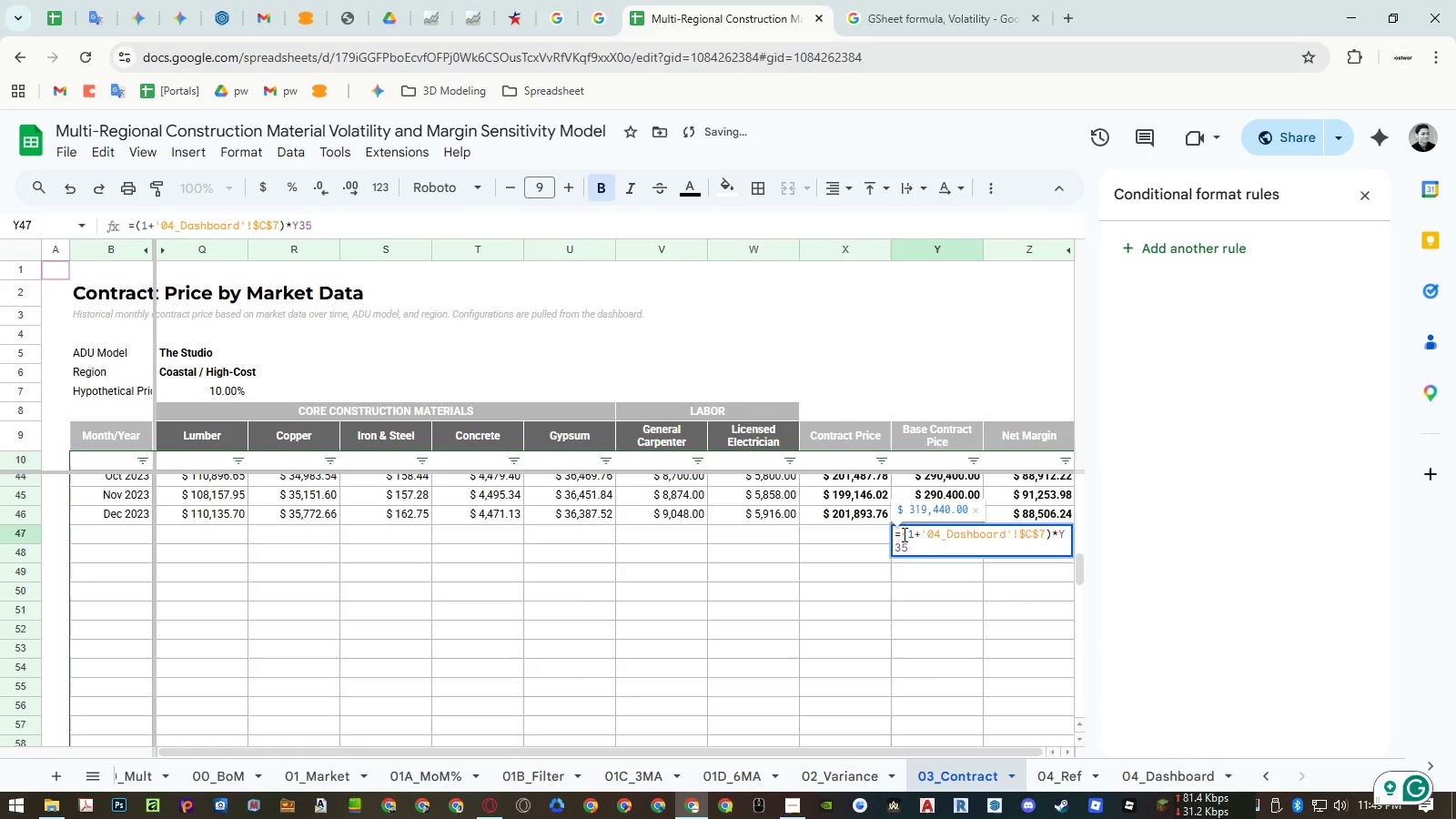 
left_click([903, 533])
 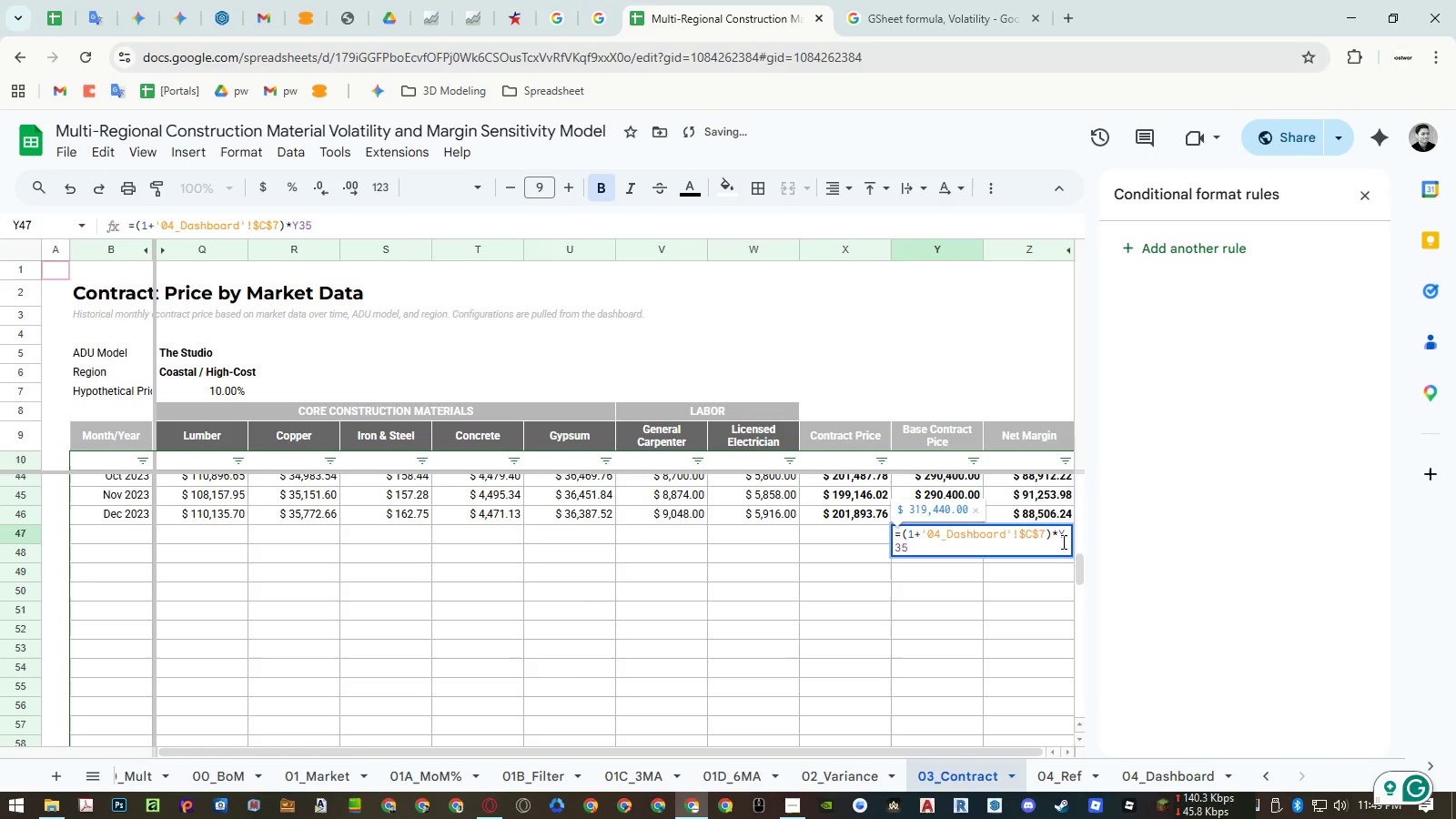 
key(Control+Enter)
 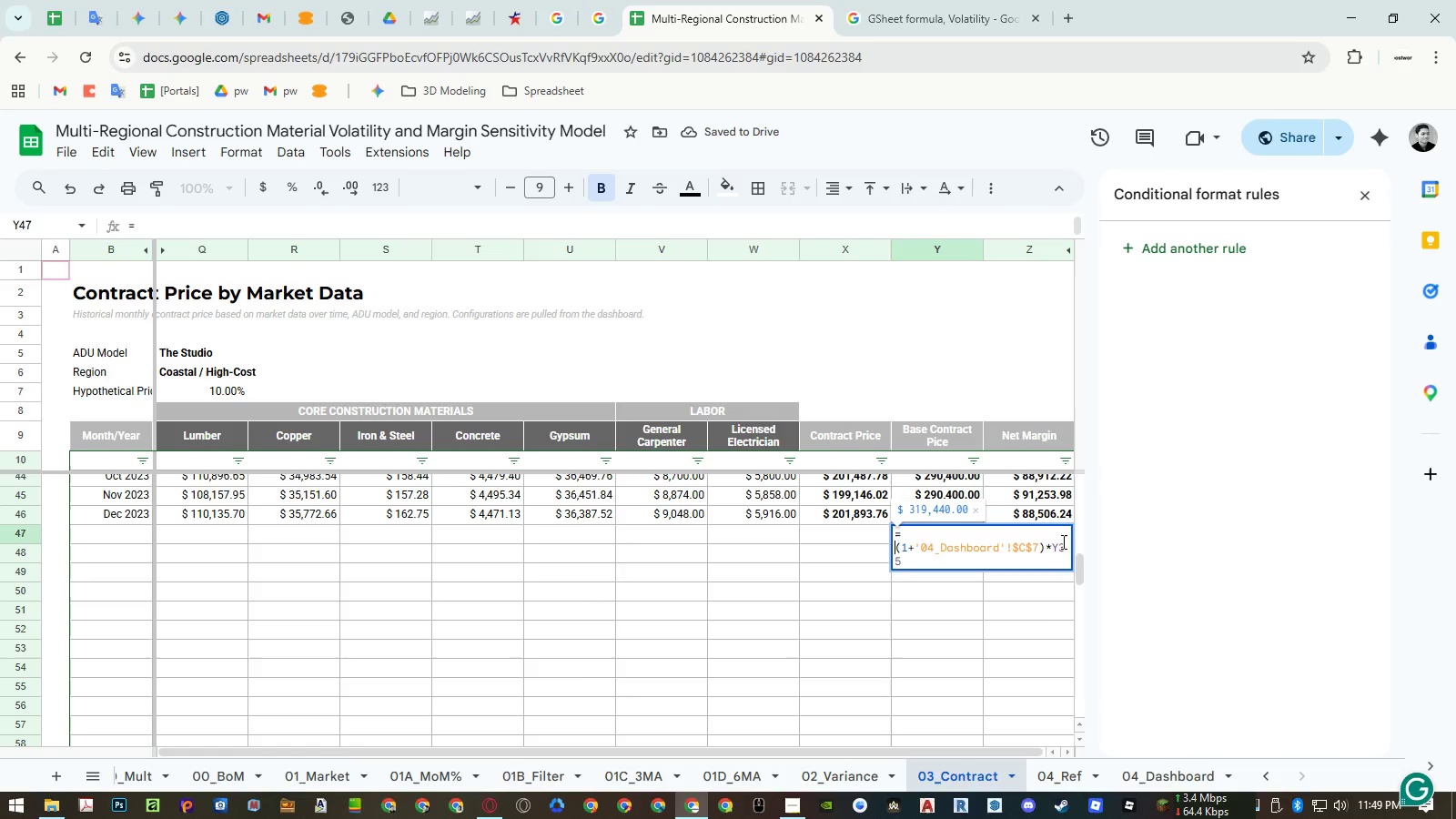 
key(ArrowLeft)
 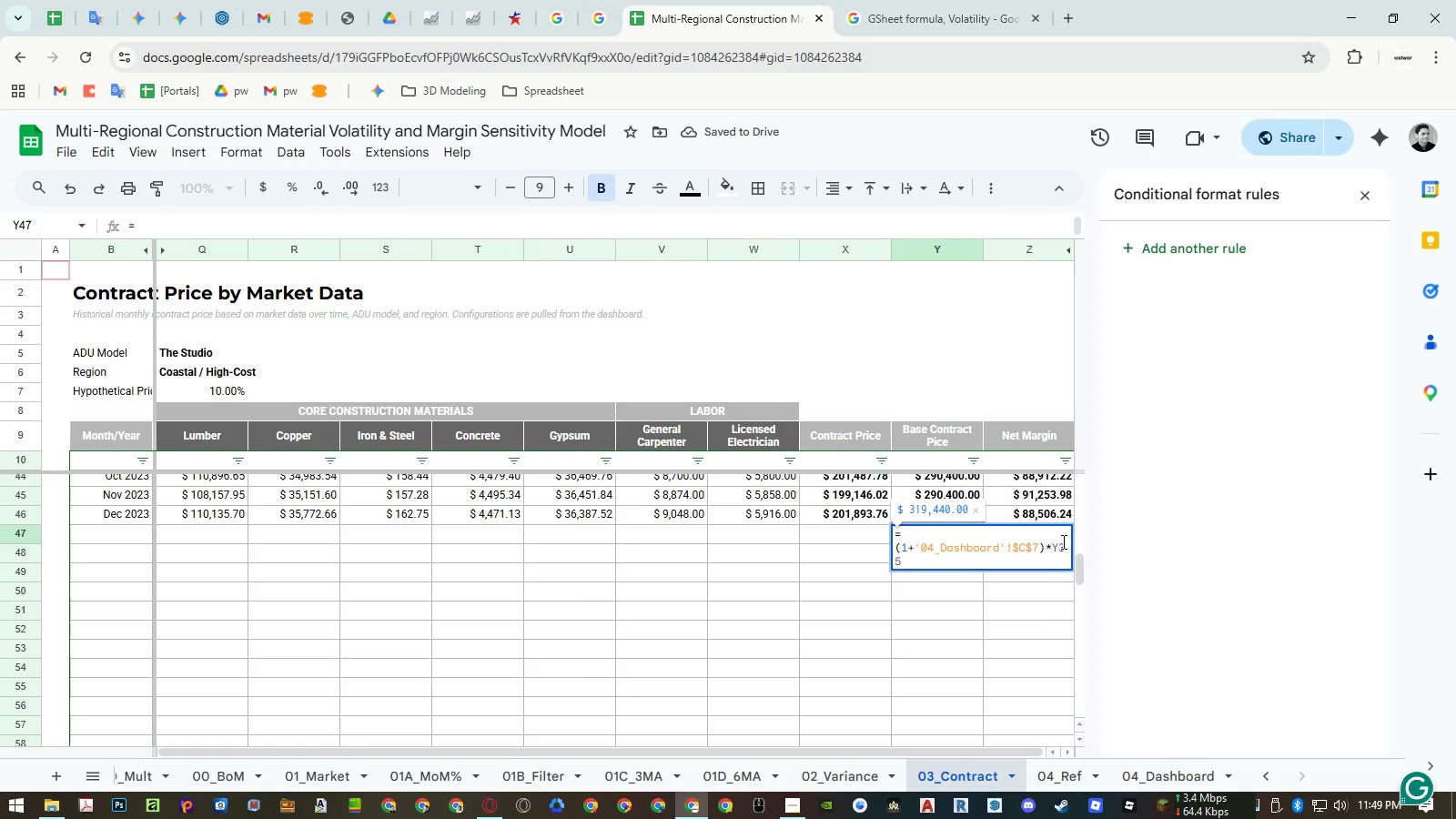 
type(if)
 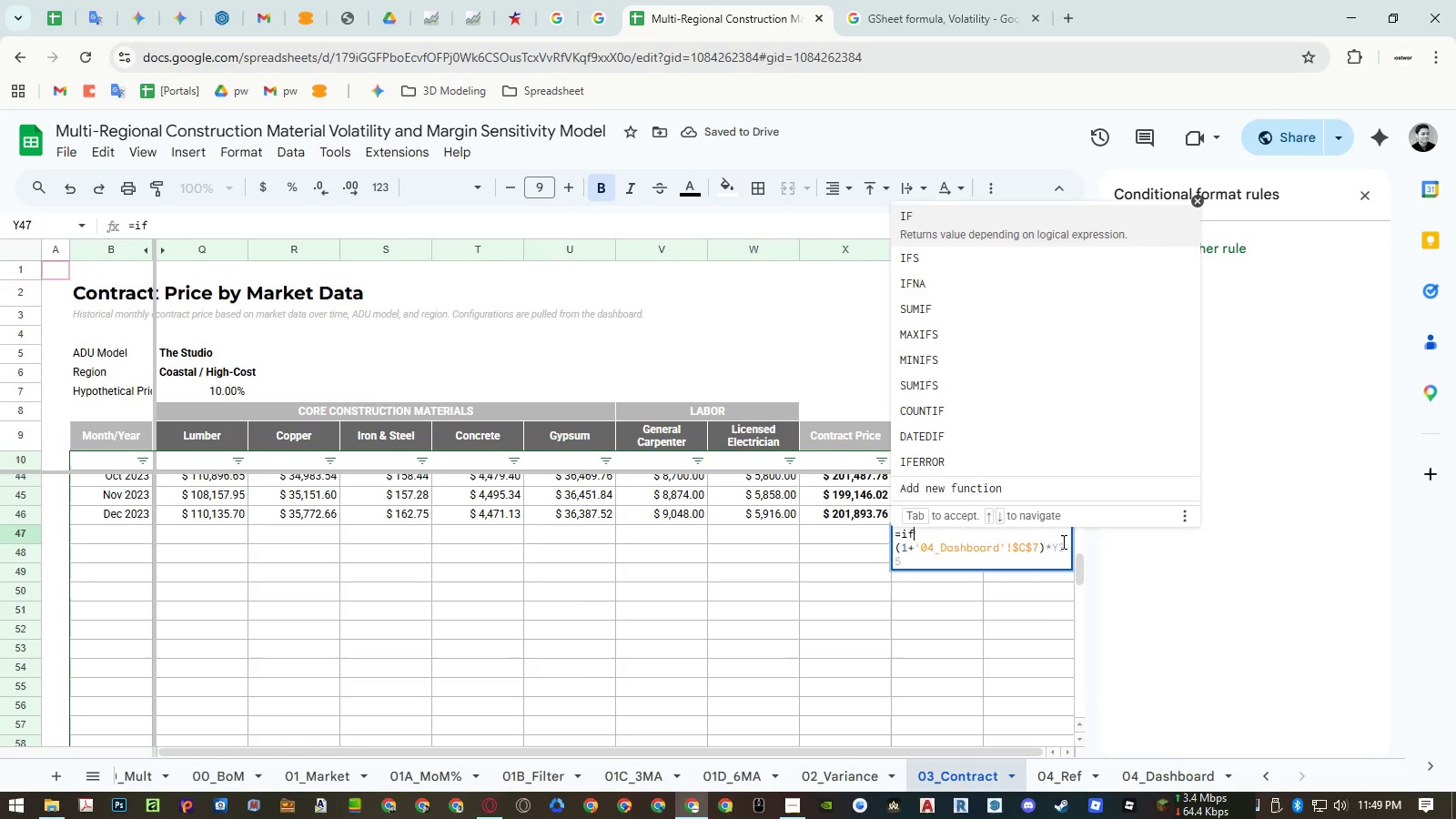 
key(Enter)
 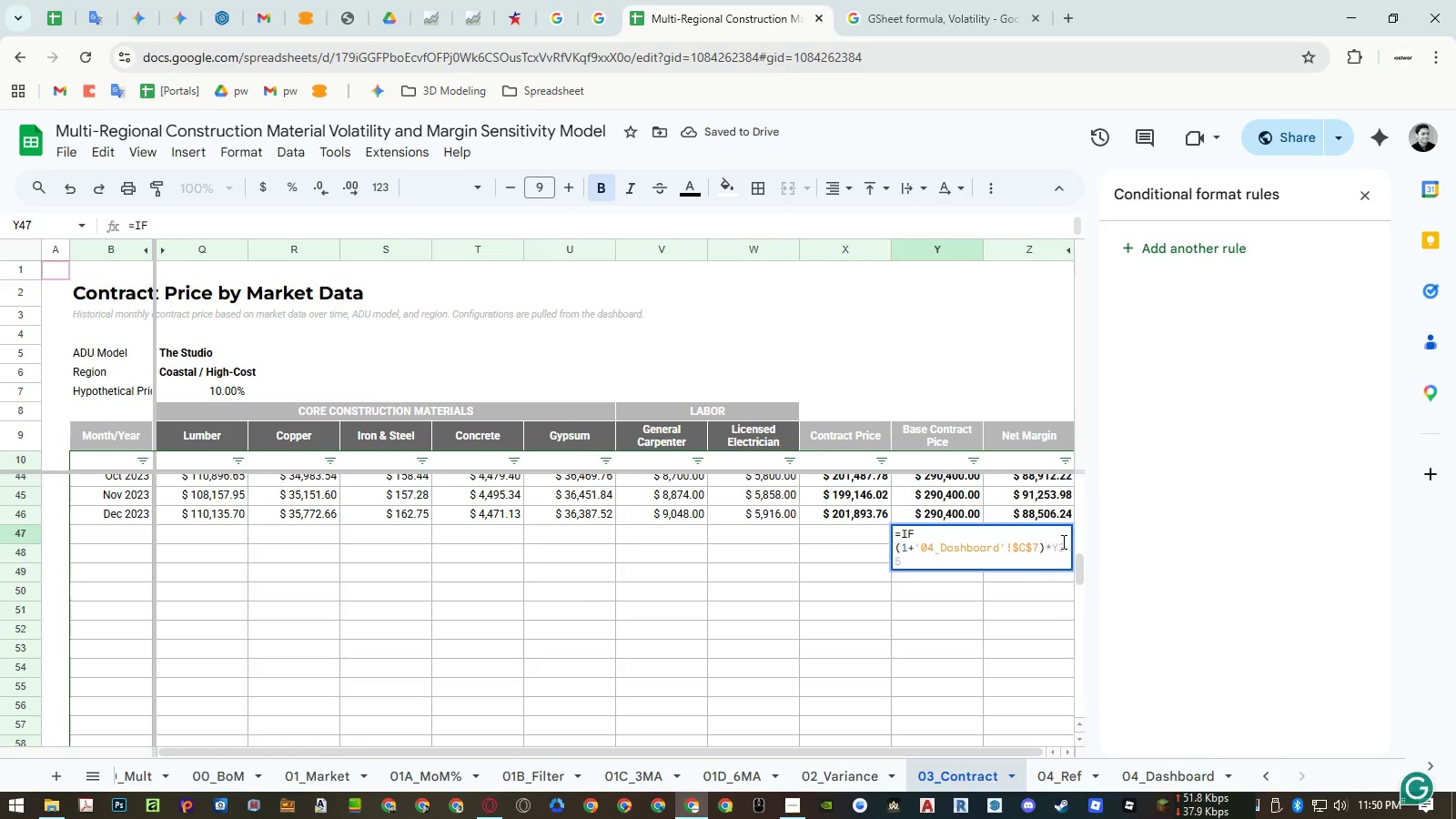 
key(ArrowLeft)
 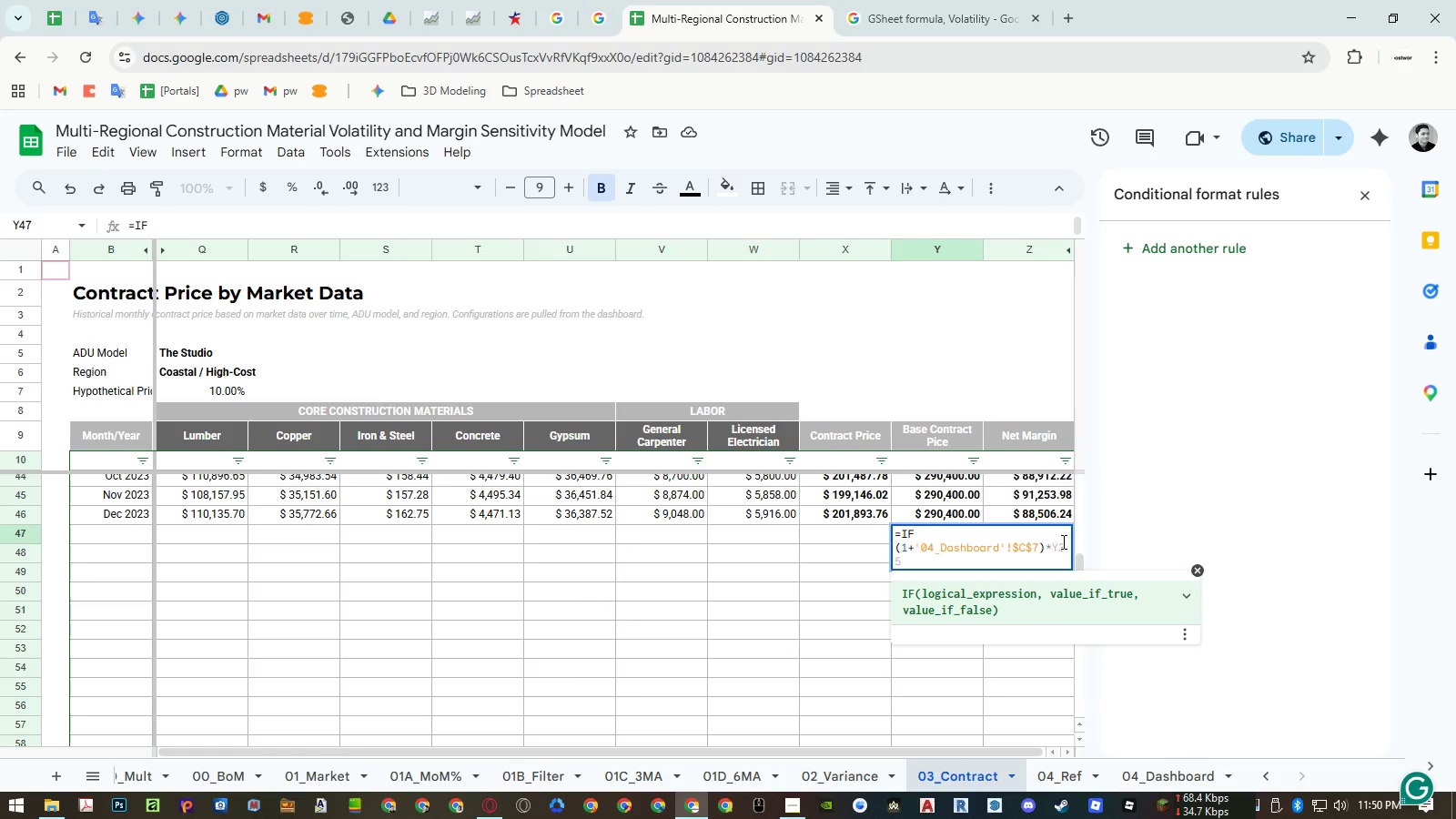 
hold_key(key=ShiftLeft, duration=0.78)
 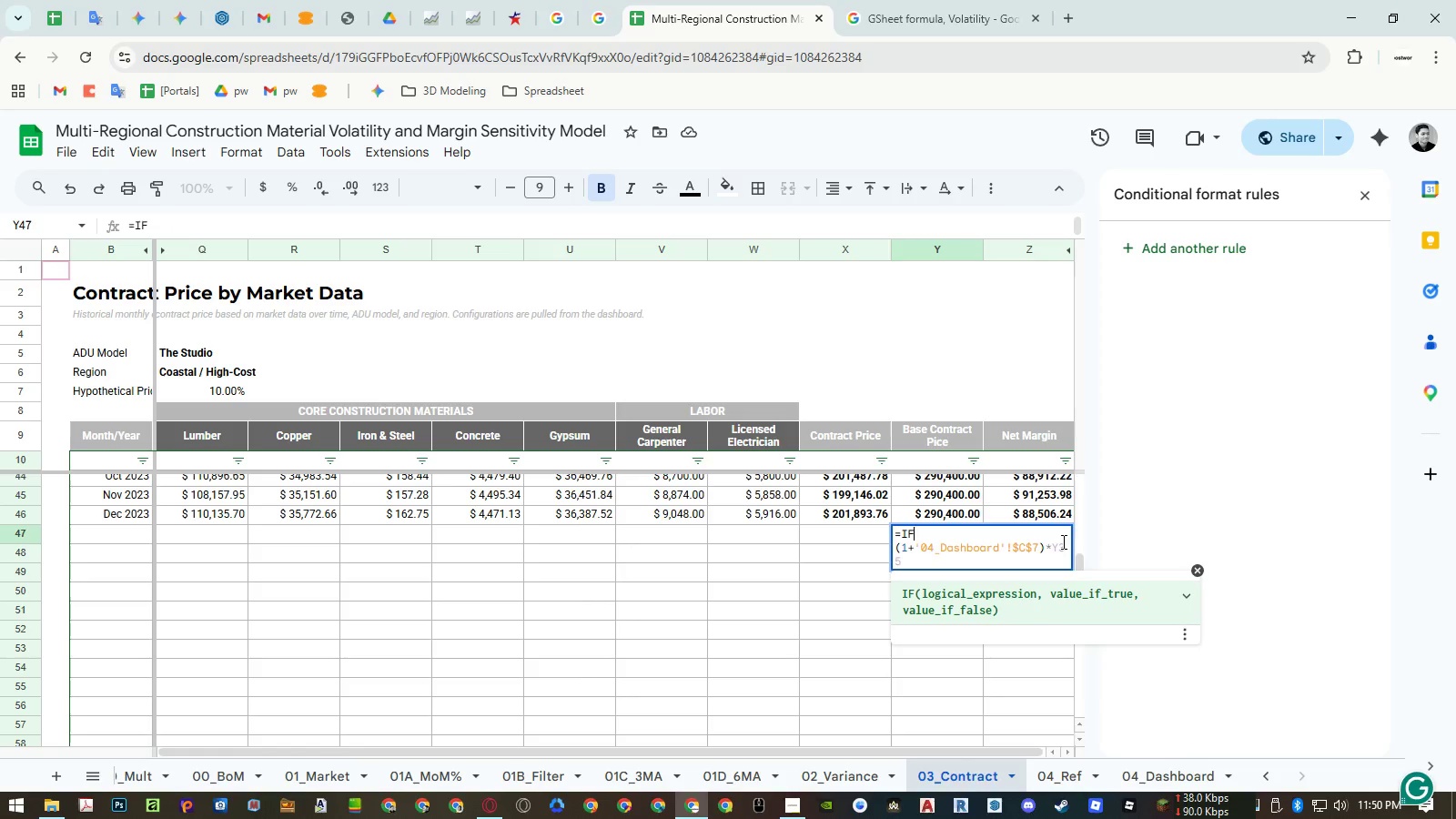 
type((A1,,)
 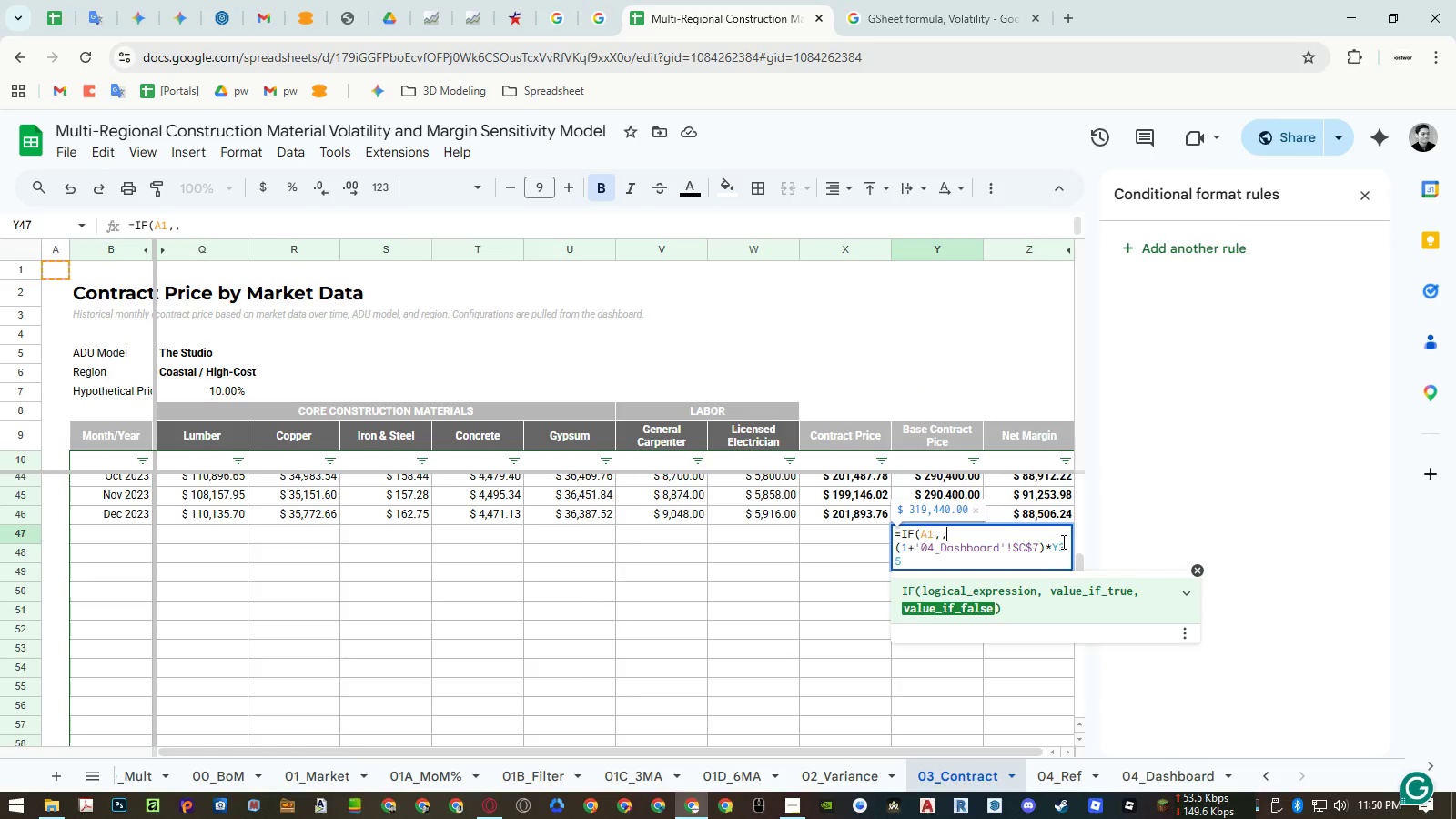 
key(ArrowDown)
 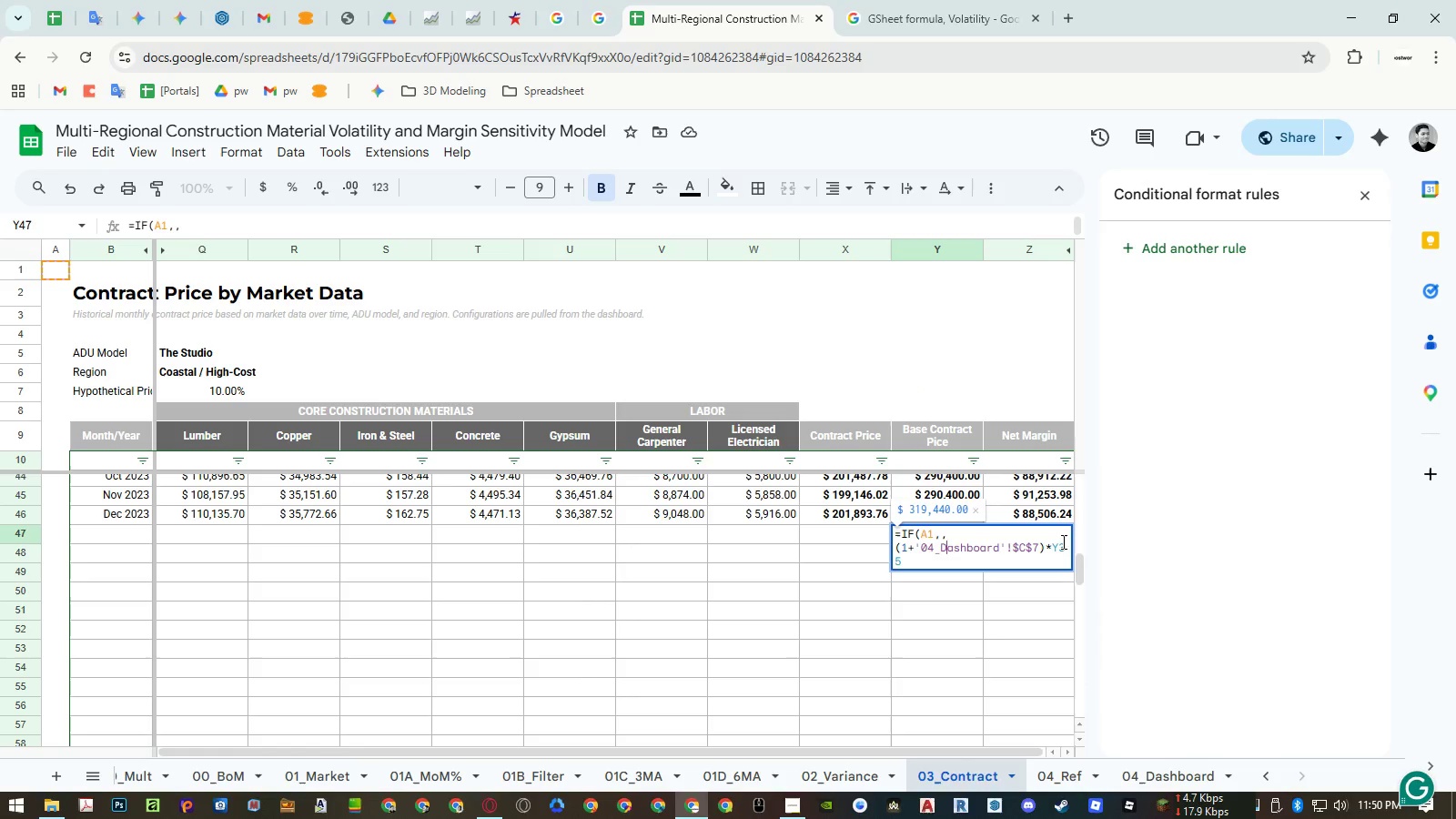 
key(ArrowDown)
 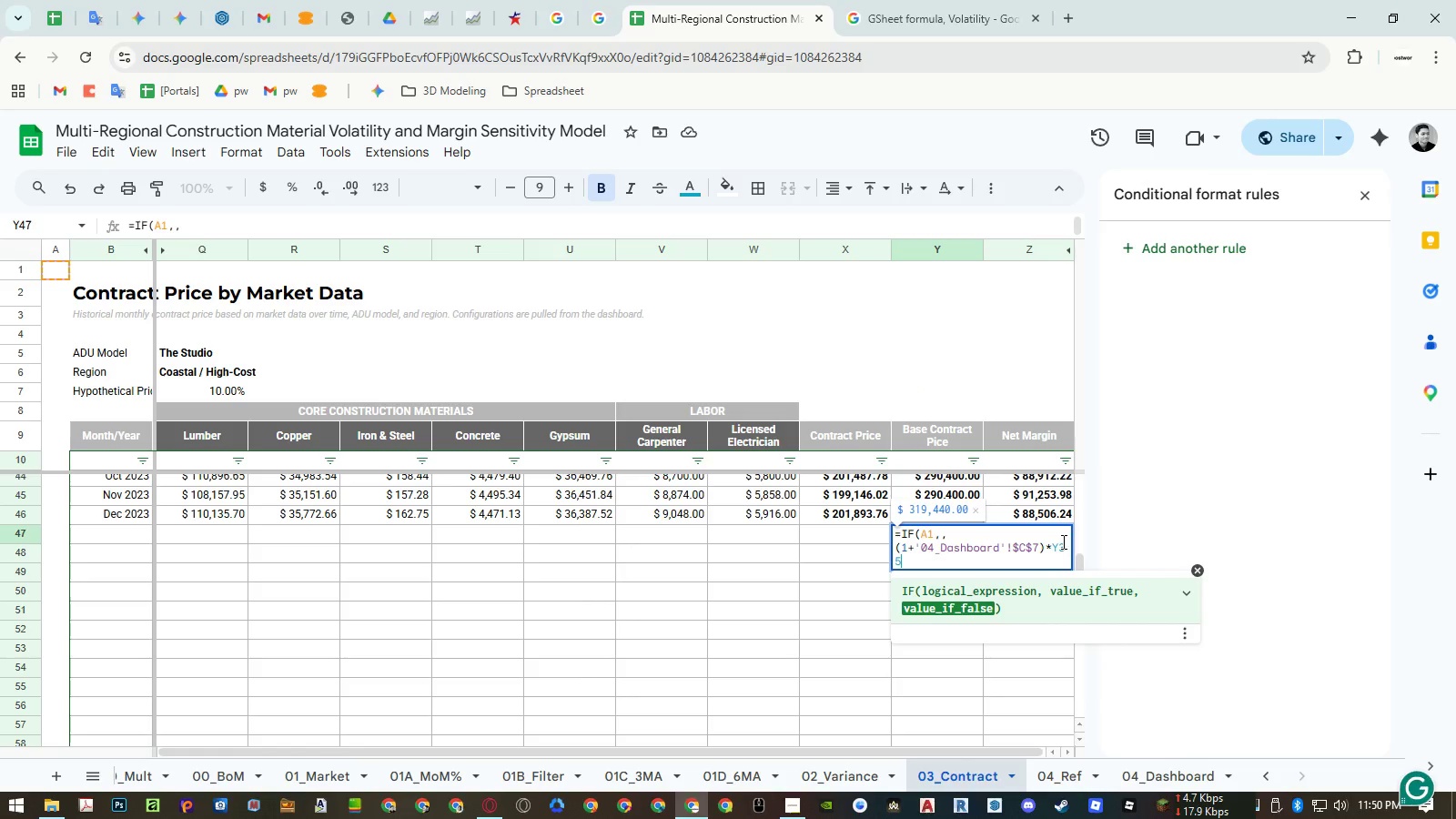 
key(Control+Enter)
 